 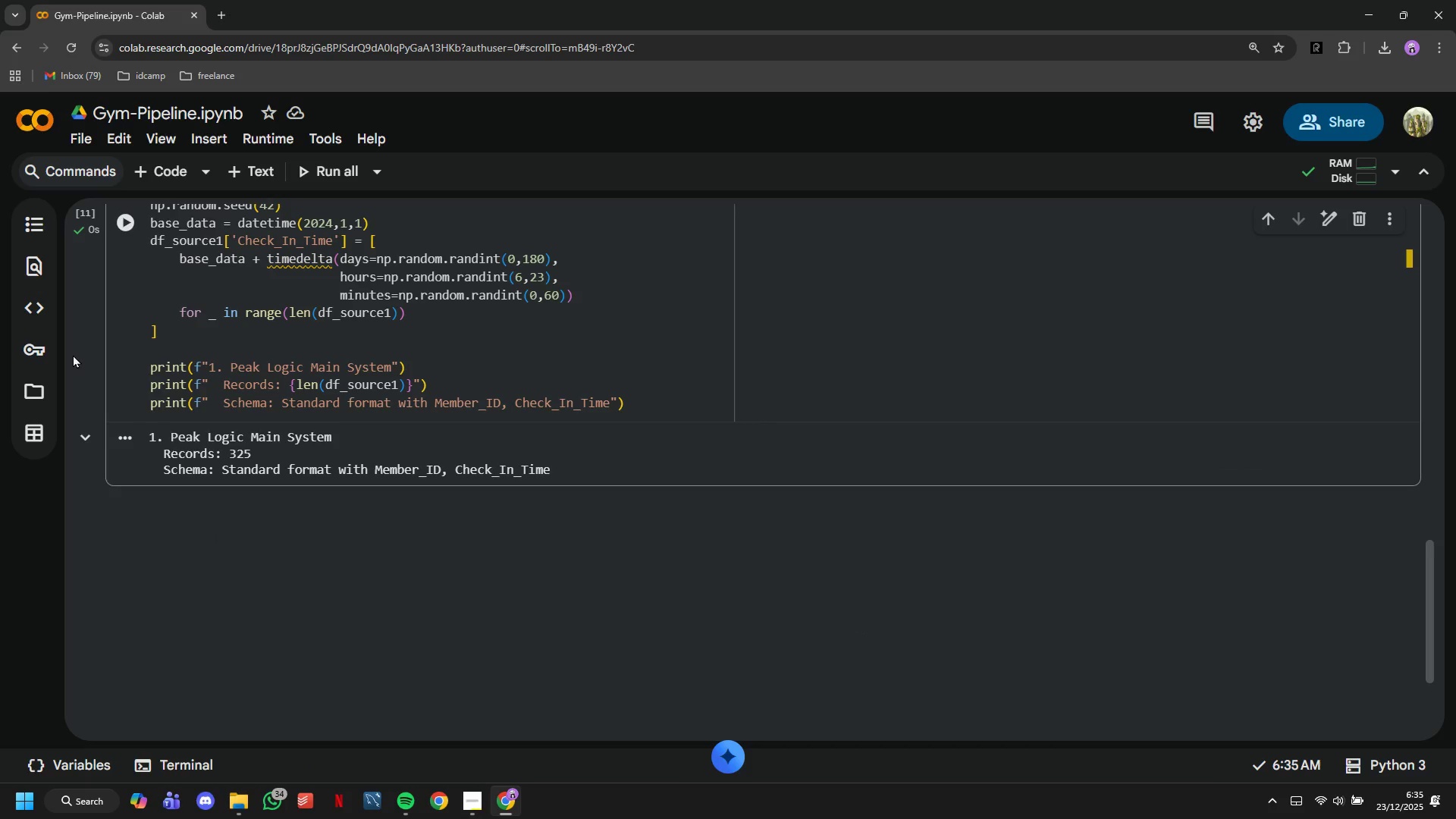 
type(# Sou)
key(Backspace)
key(Backspace)
type(OURCE 2: Acquired Studio (A)
 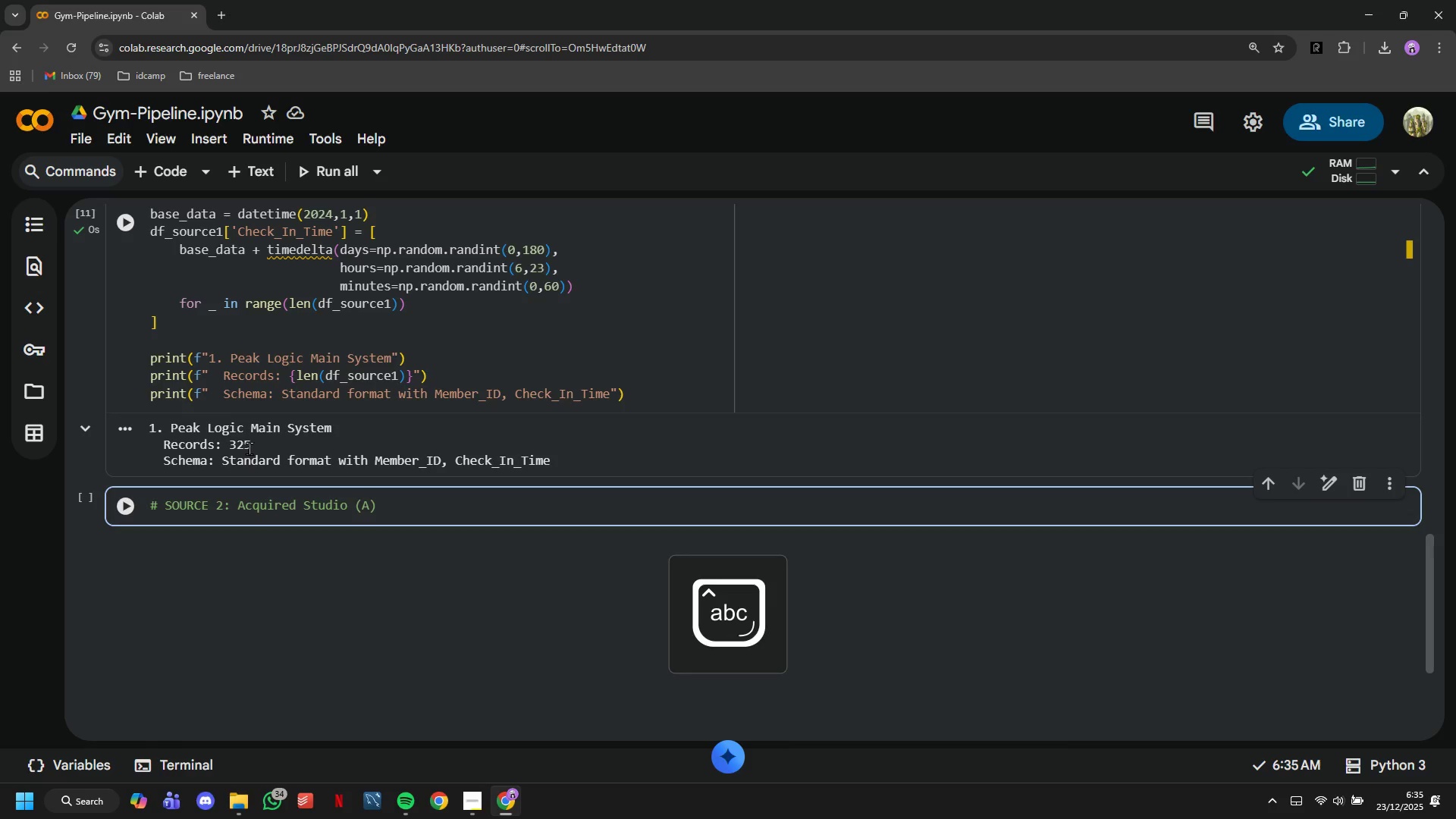 
wait(9.16)
 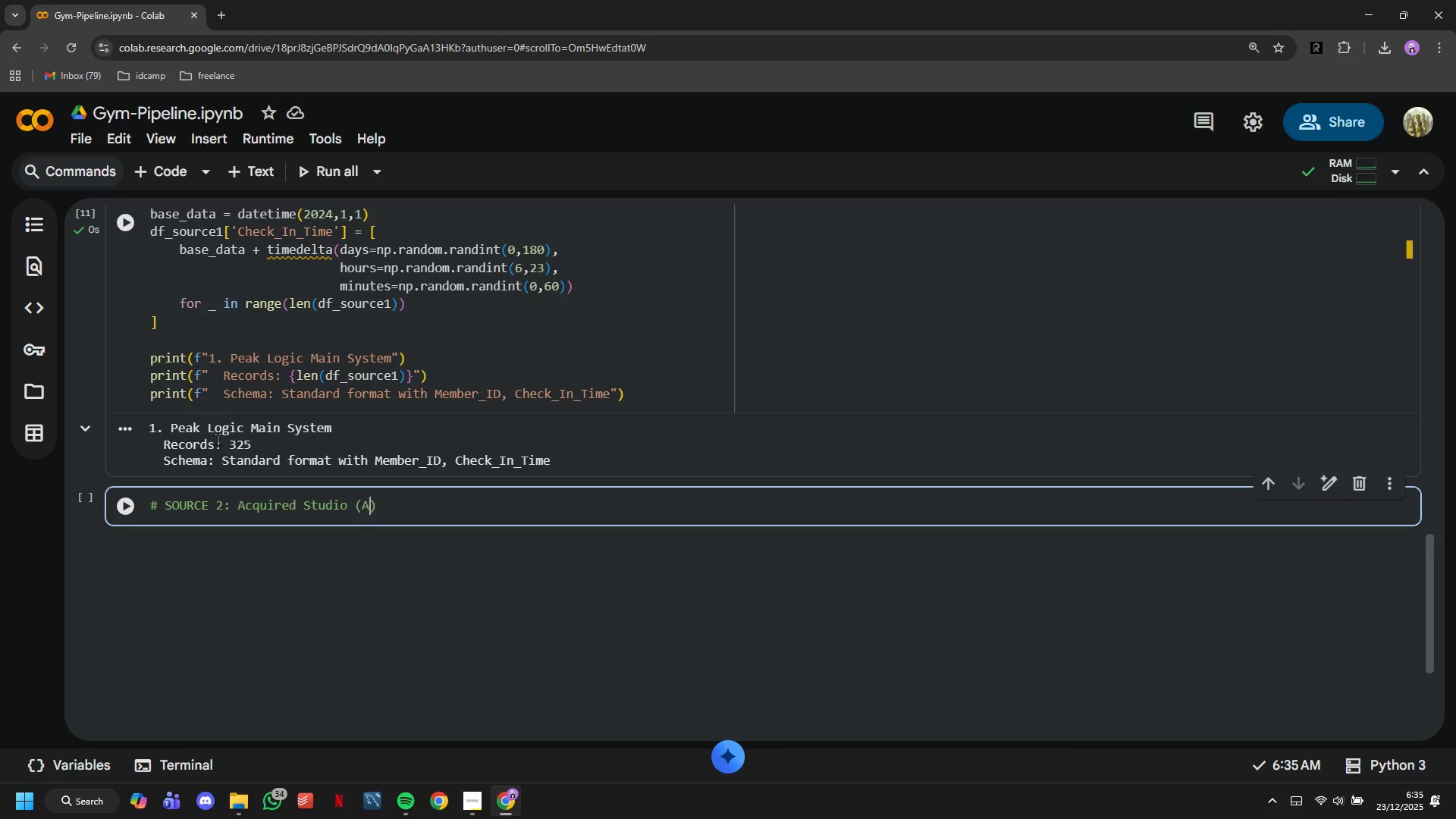 
key(Backspace)
 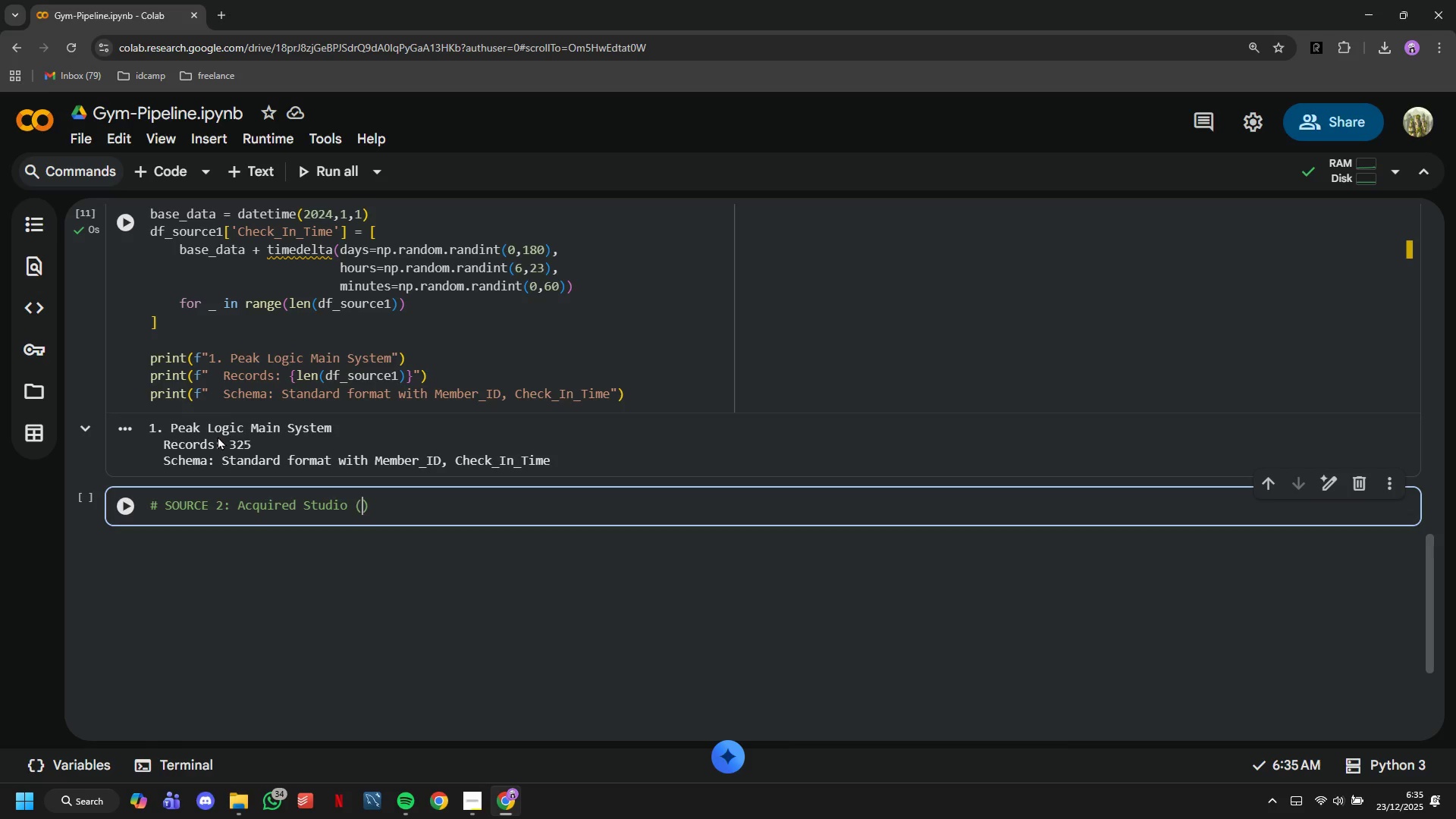 
key(ArrowLeft)
 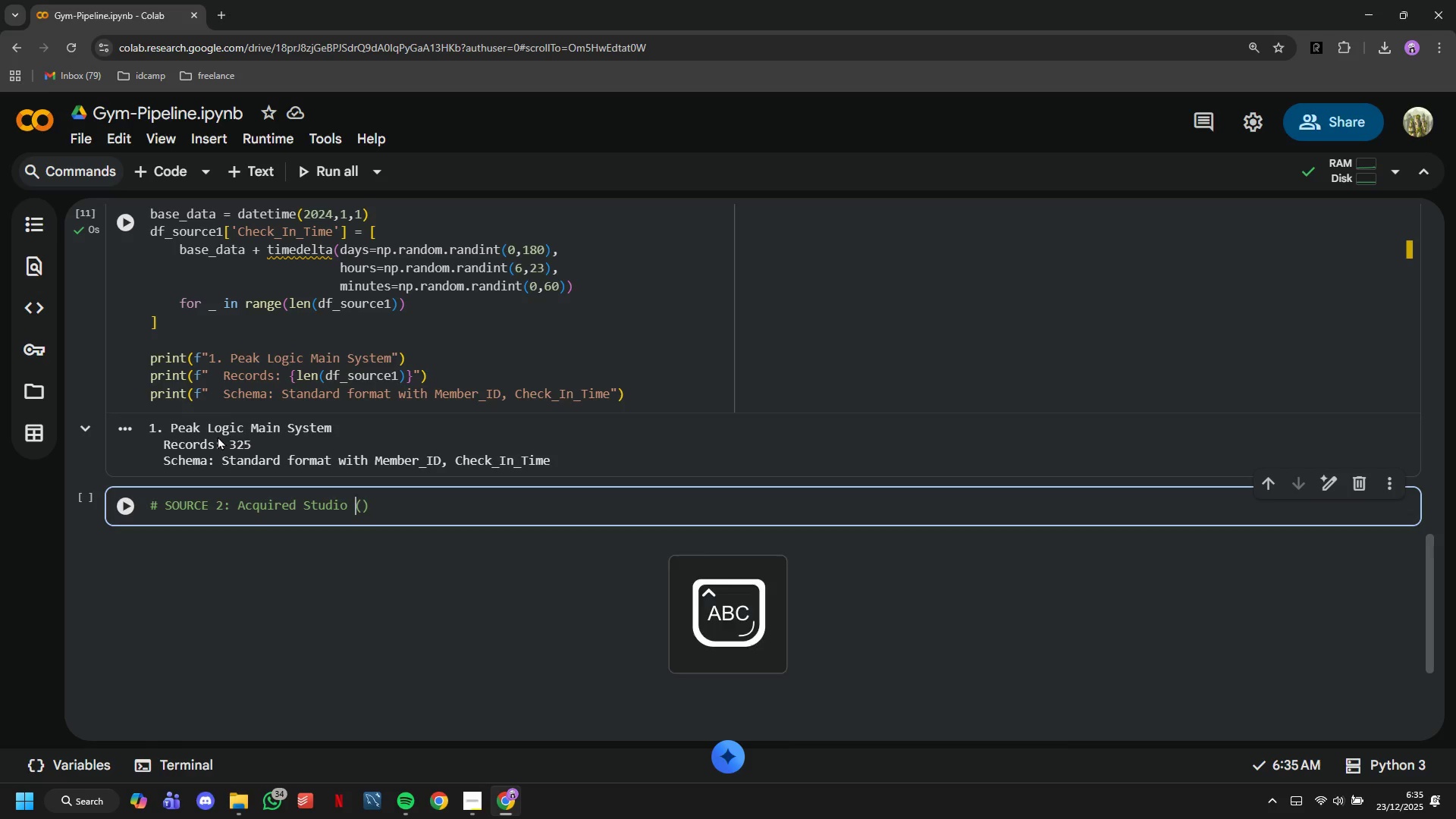 
key(CapsLock)
 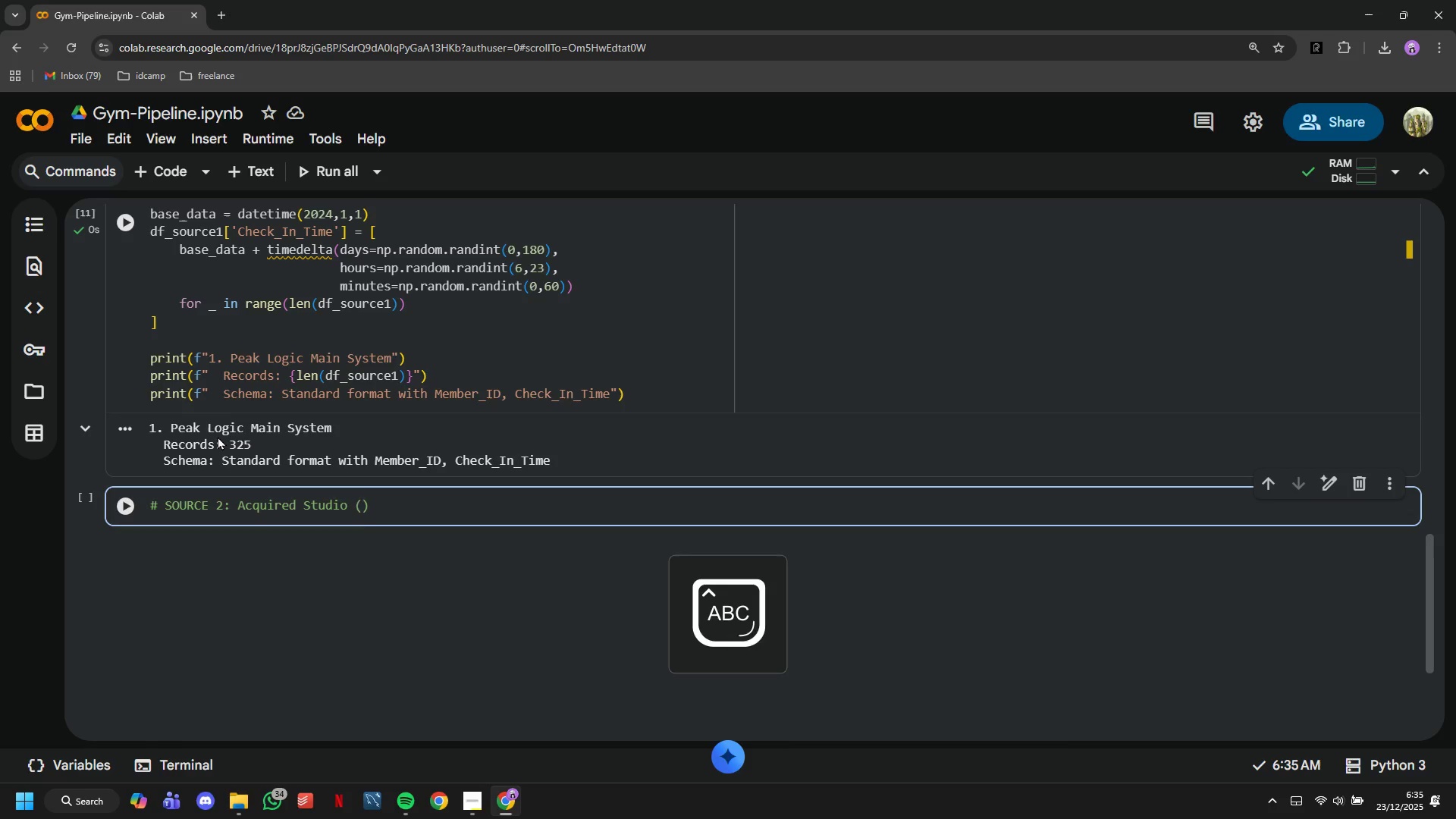 
key(A)
 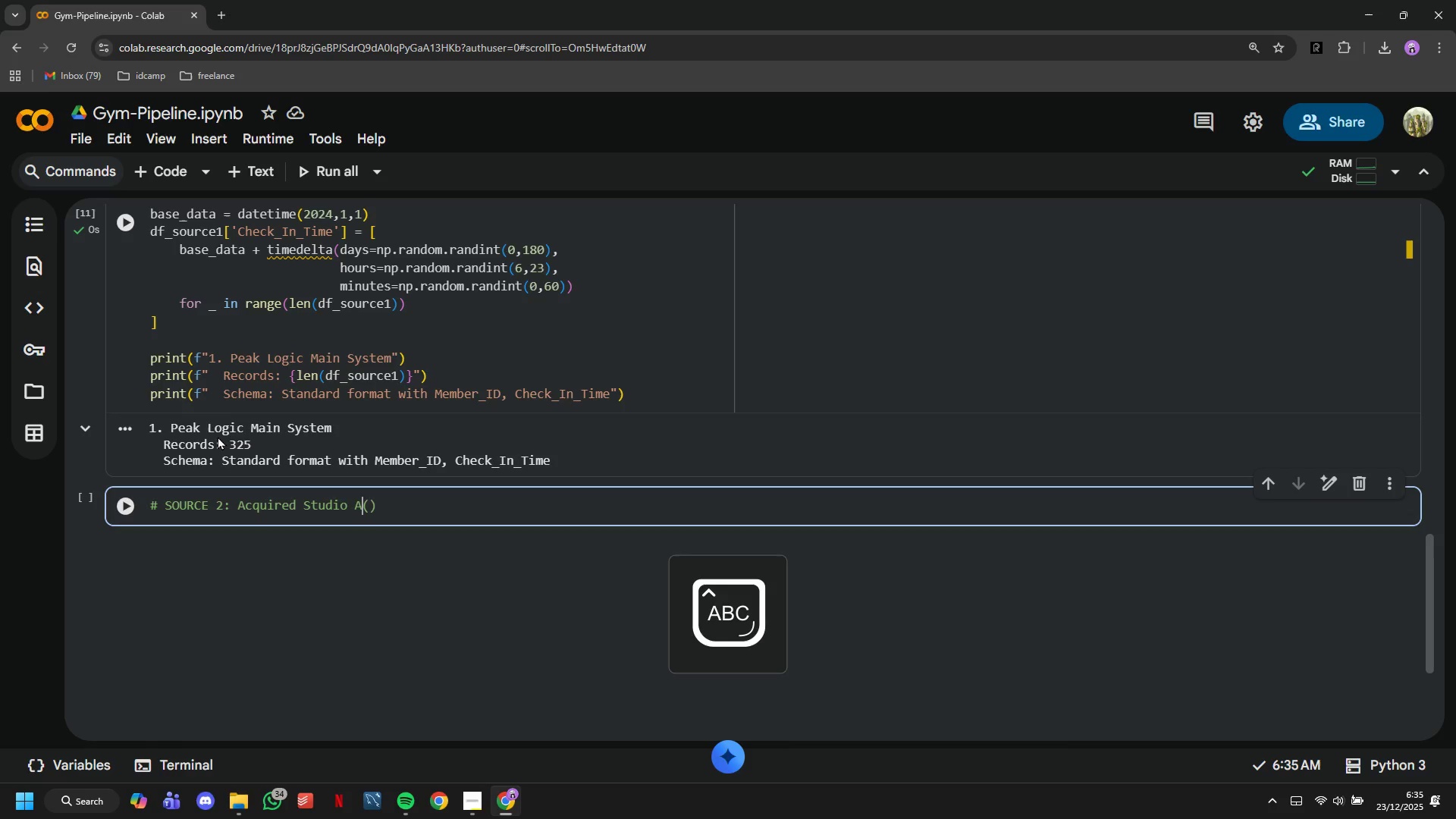 
key(CapsLock)
 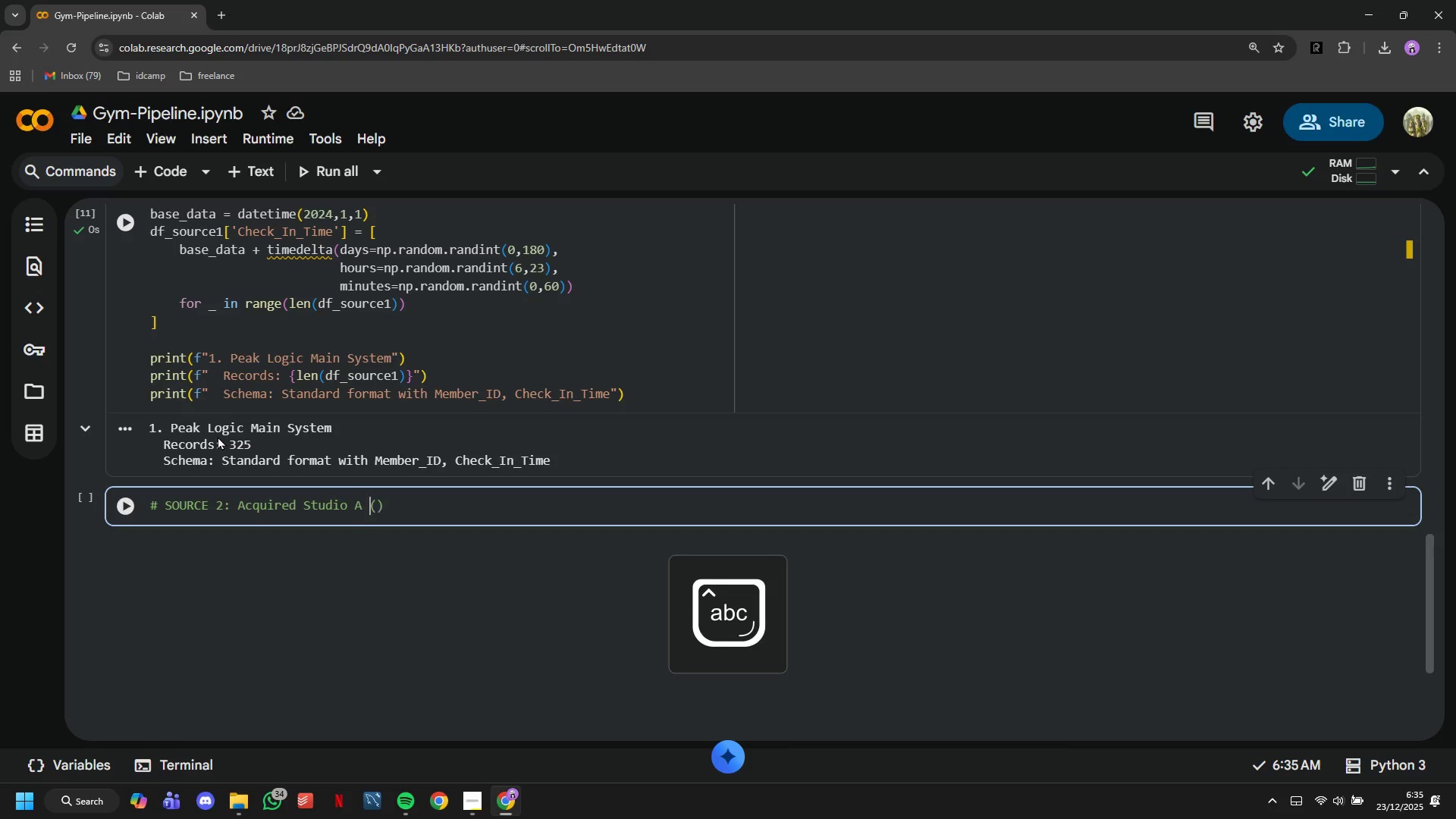 
key(Space)
 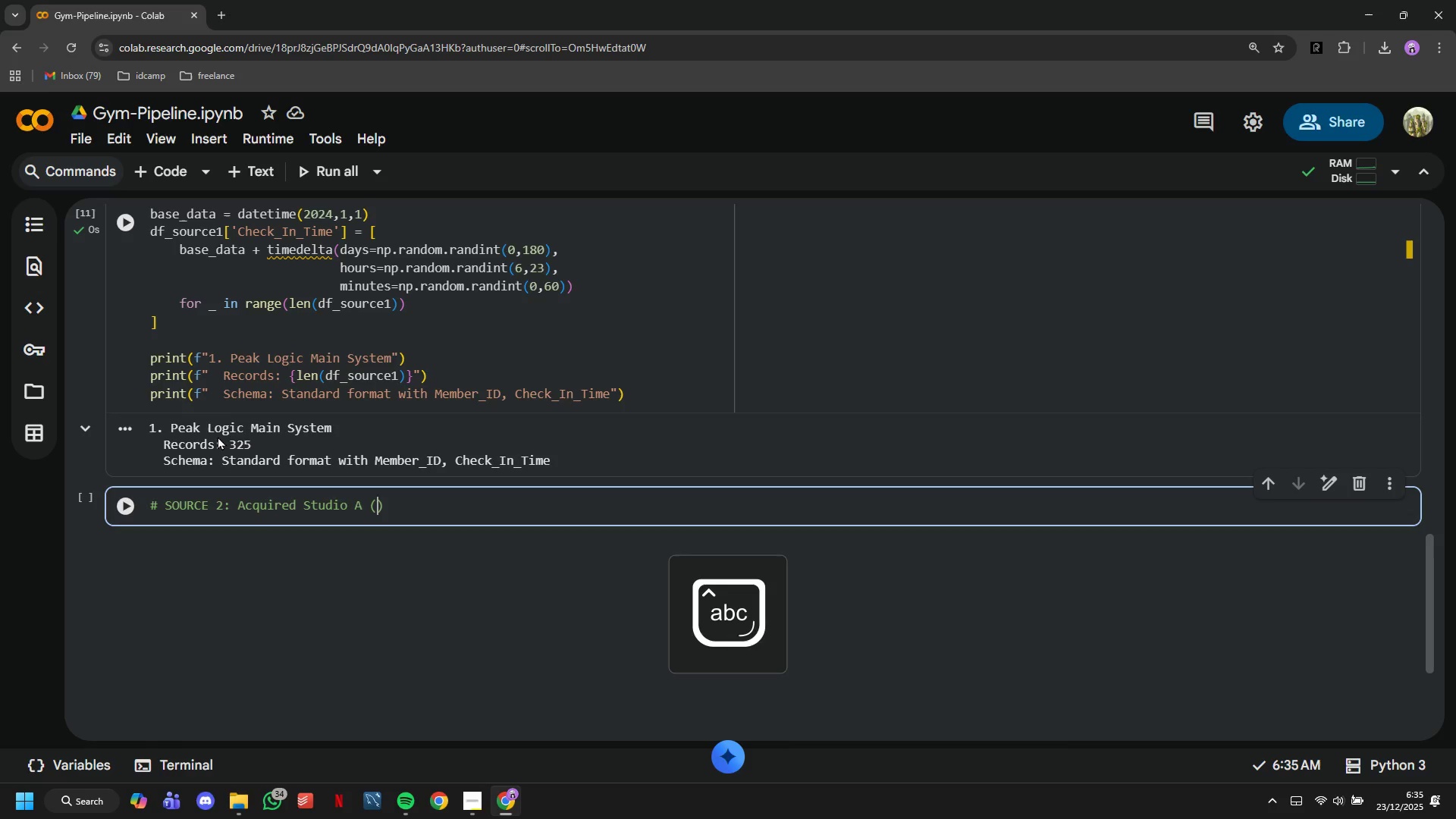 
key(ArrowRight)
 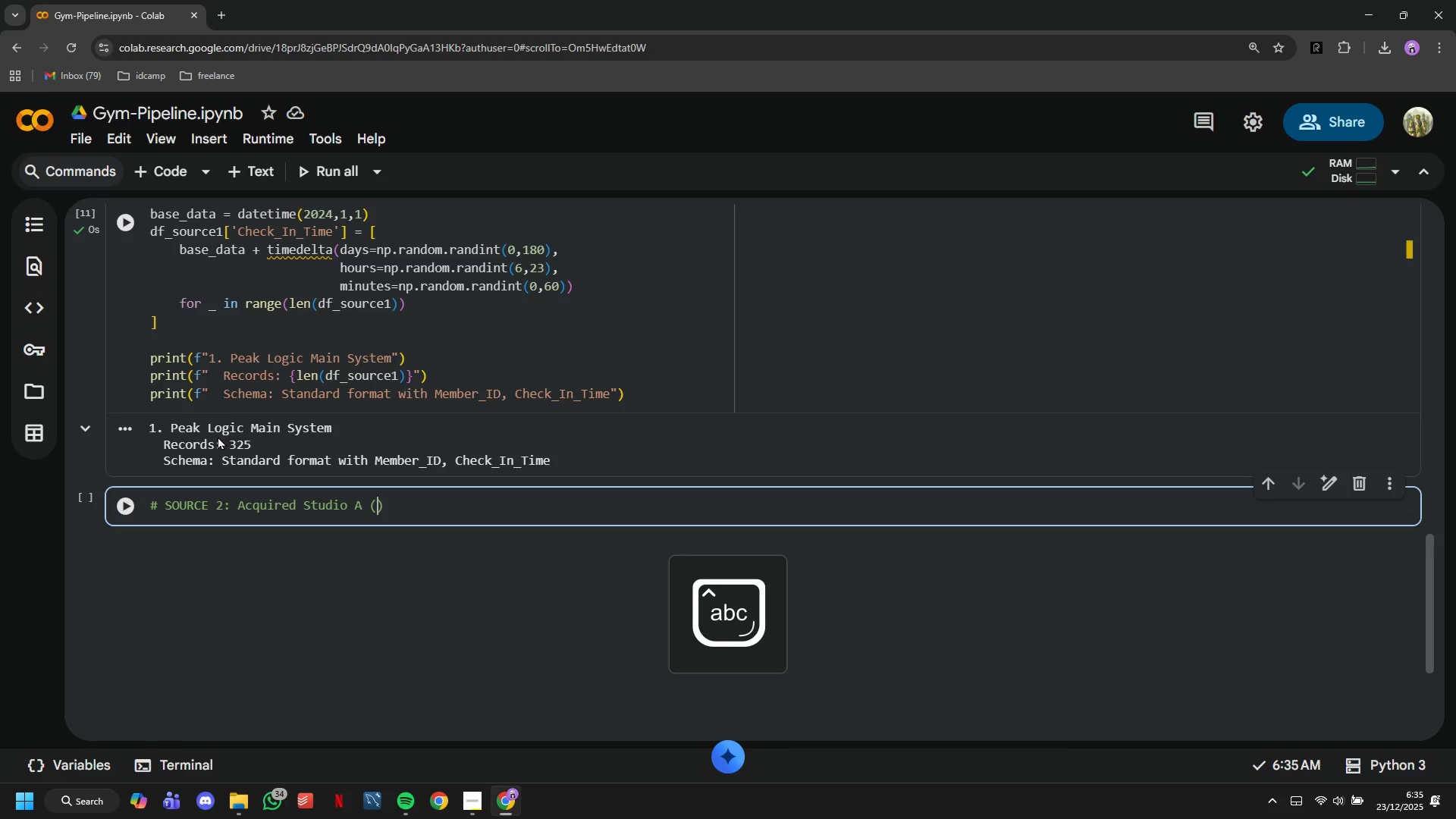 
type(different column names)
 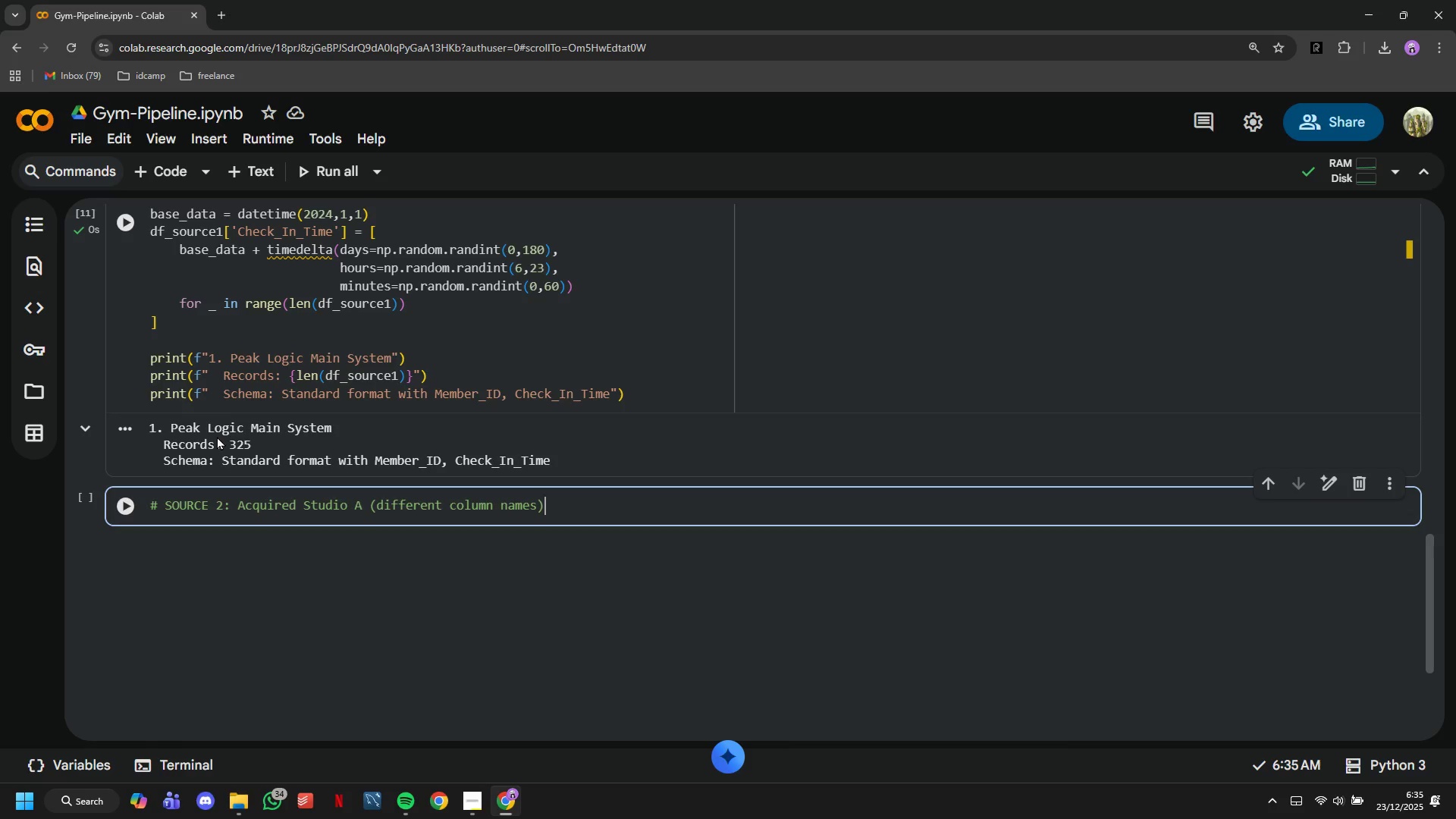 
key(ArrowRight)
 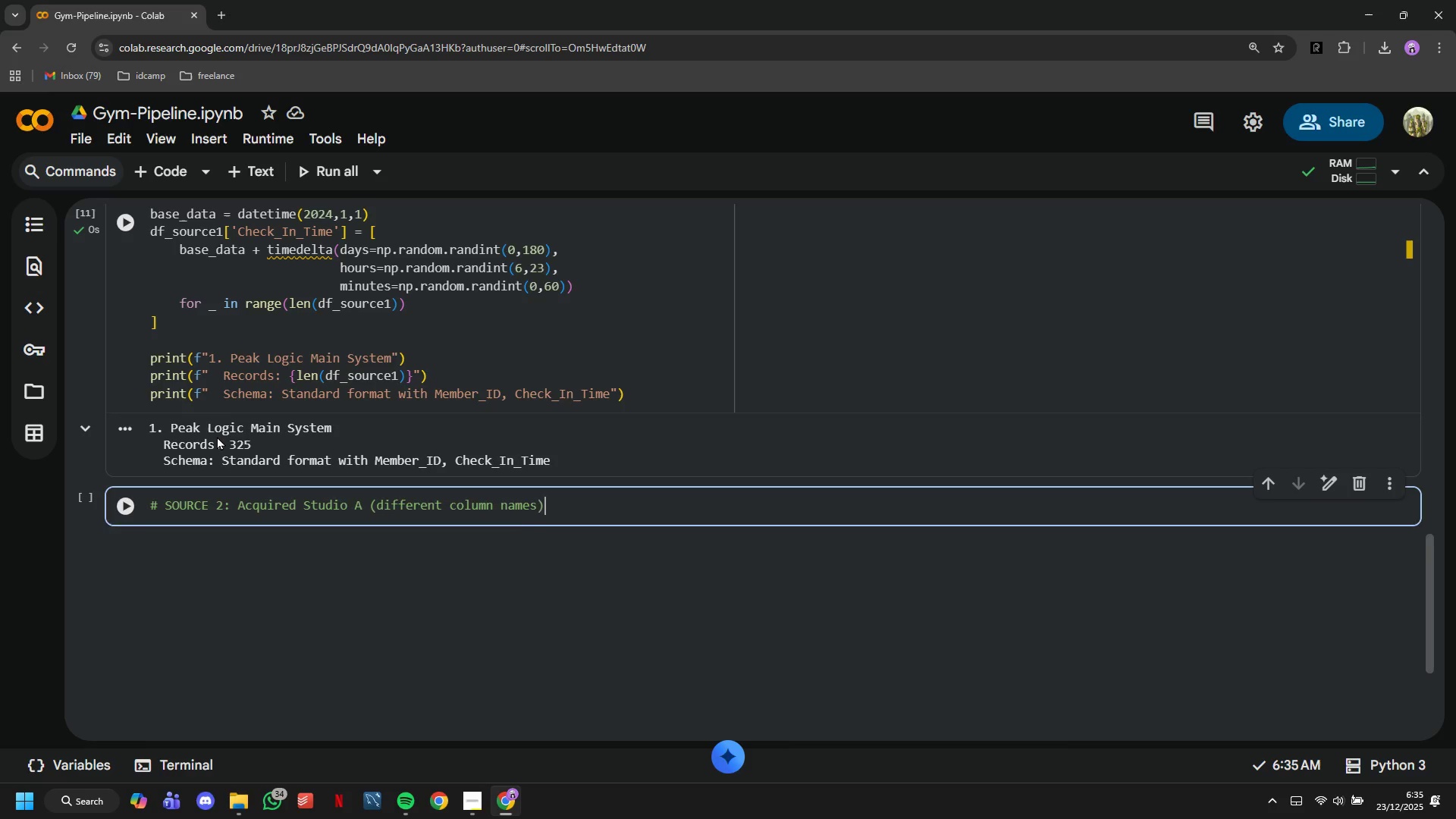 
key(Enter)
 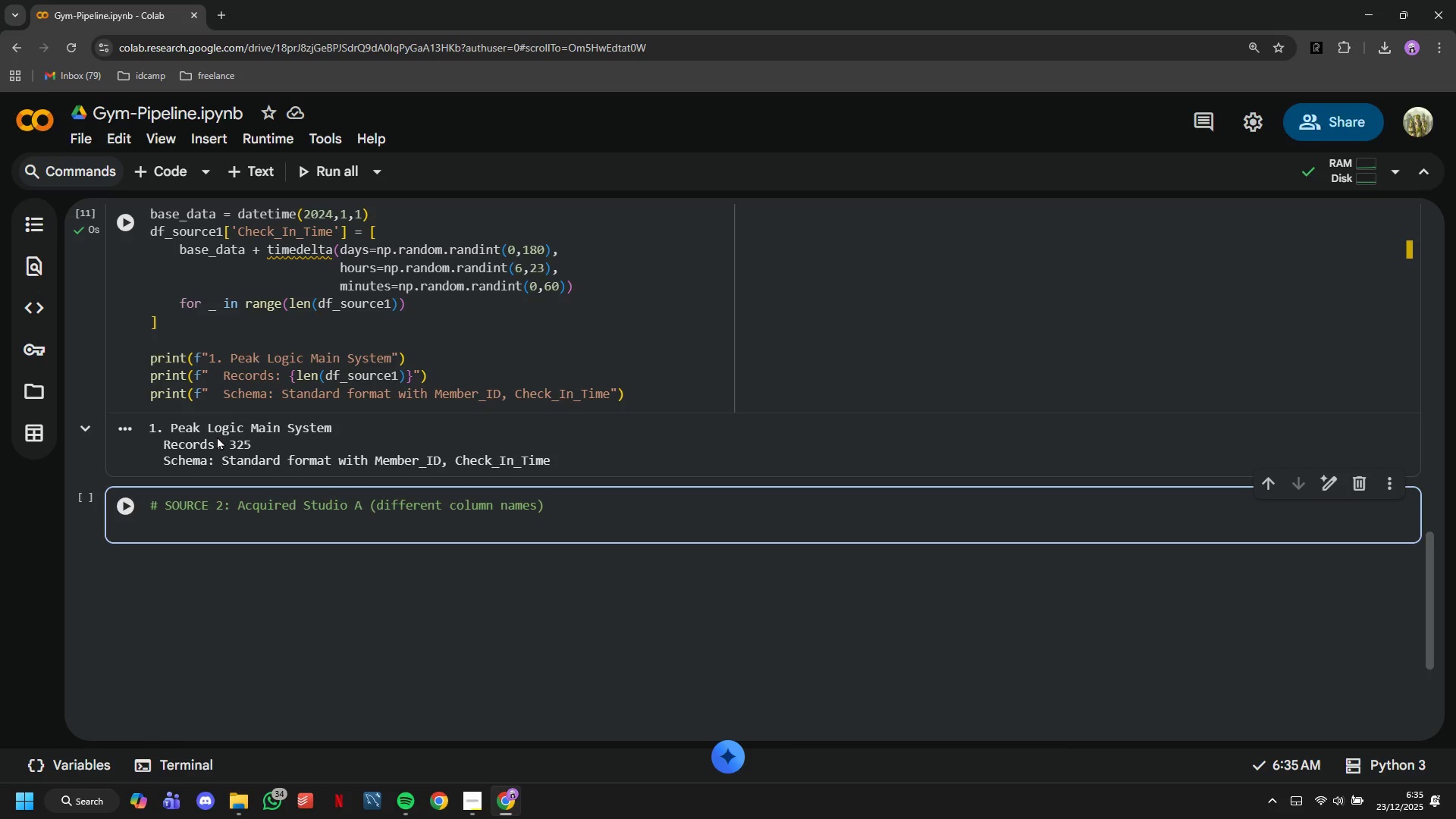 
type(df_source2 = df_raw.iloc[325:)
 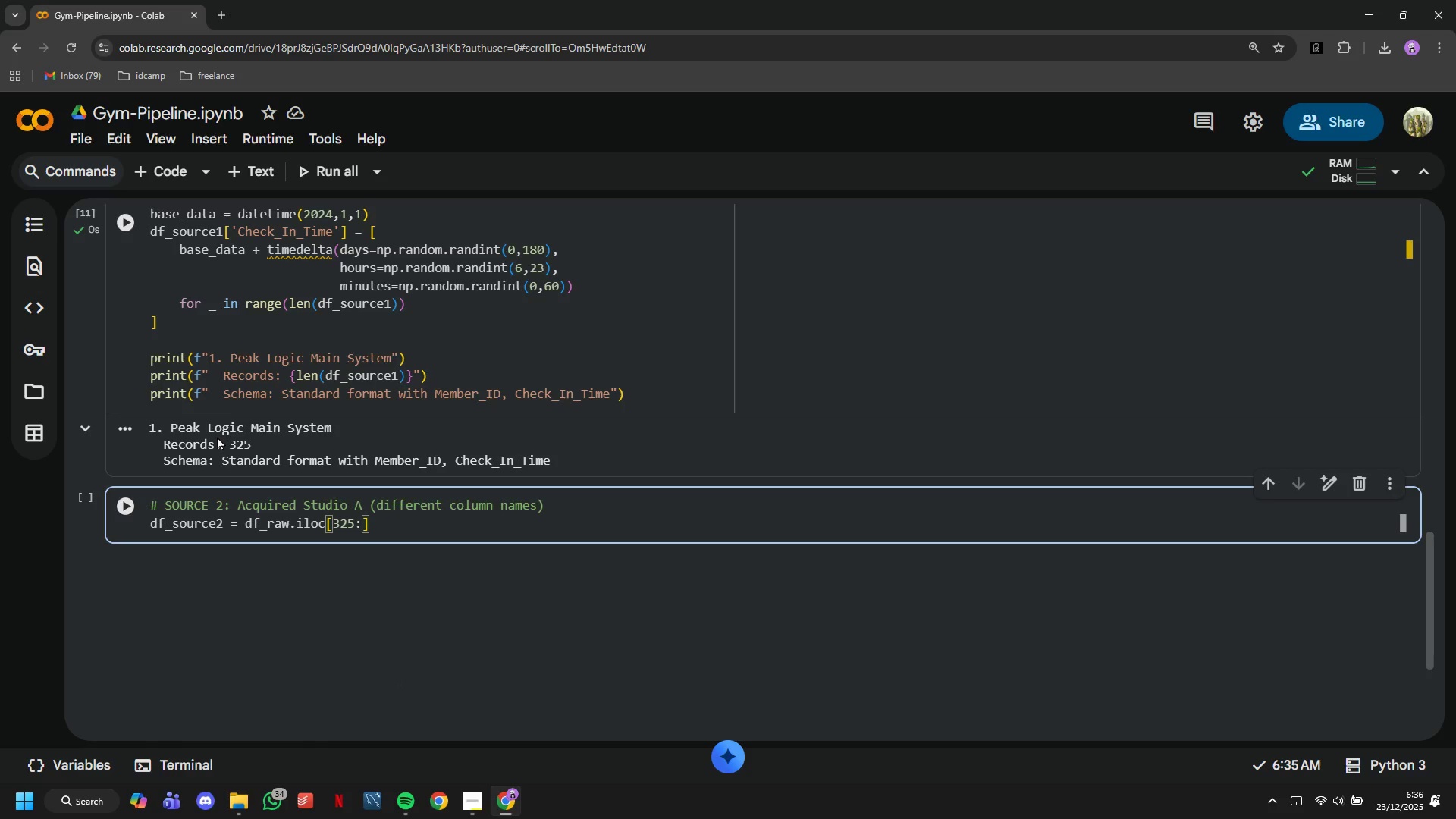 
type(650)
 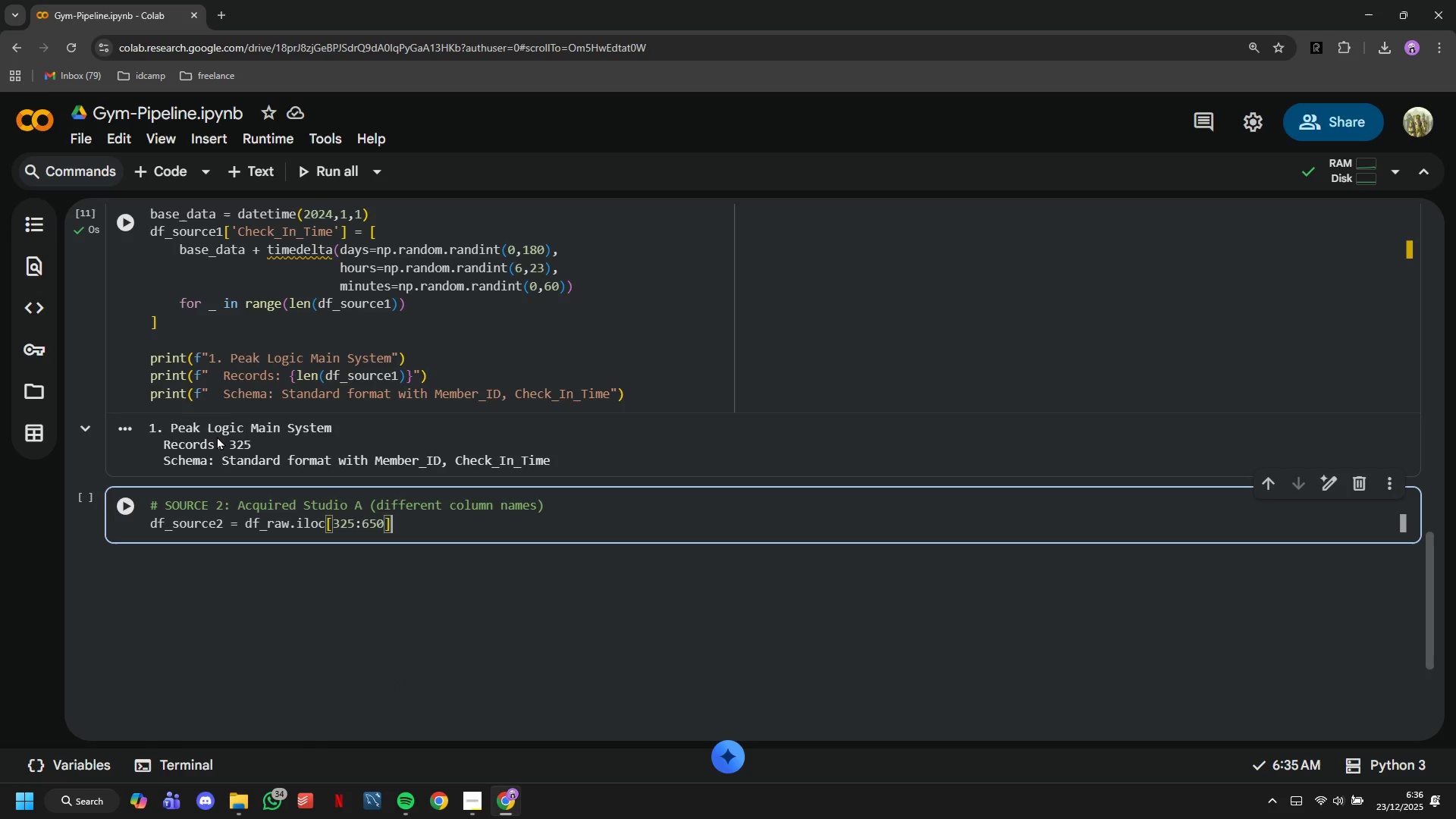 
key(ArrowRight)
 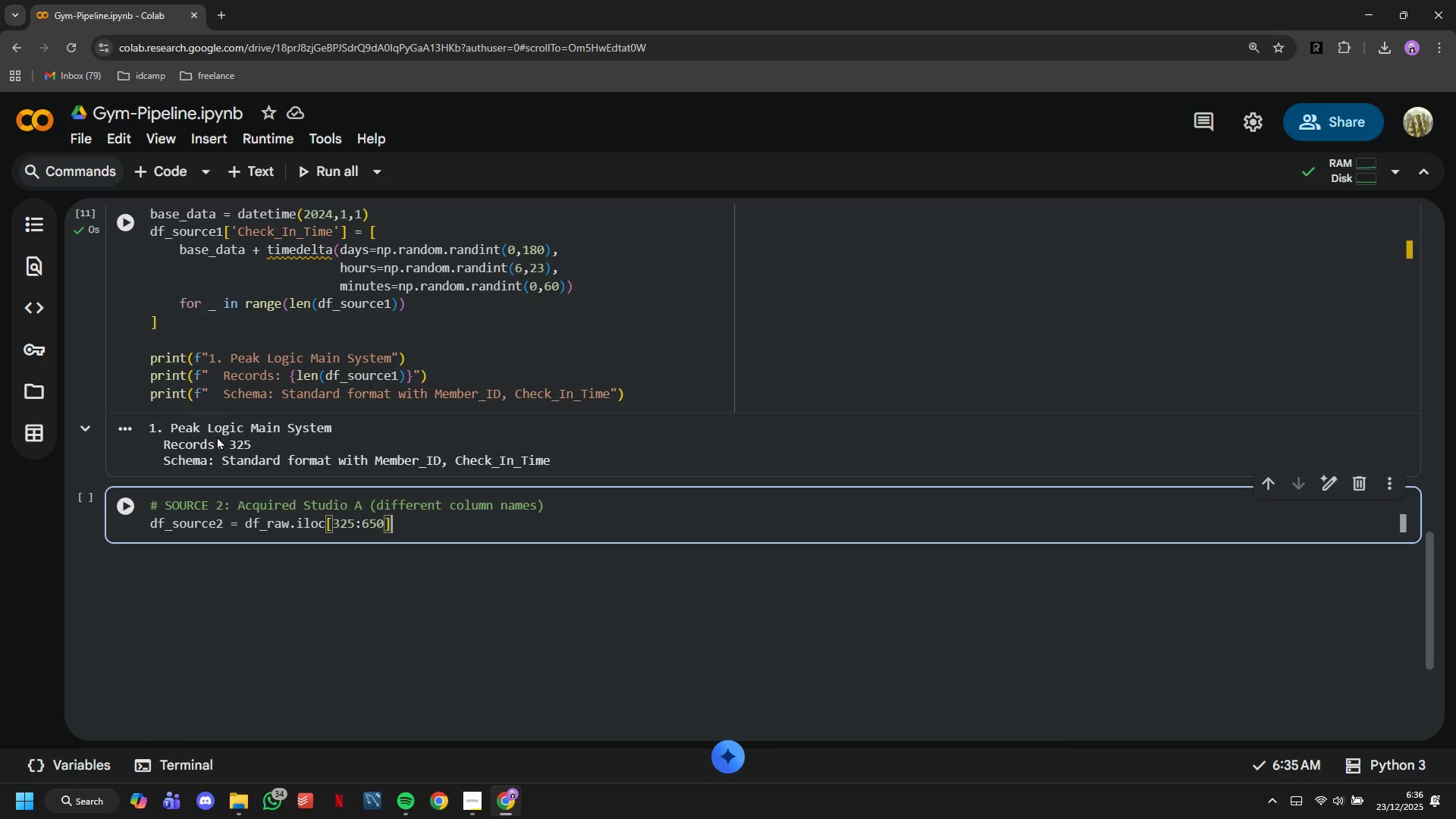 
type(.copy()
 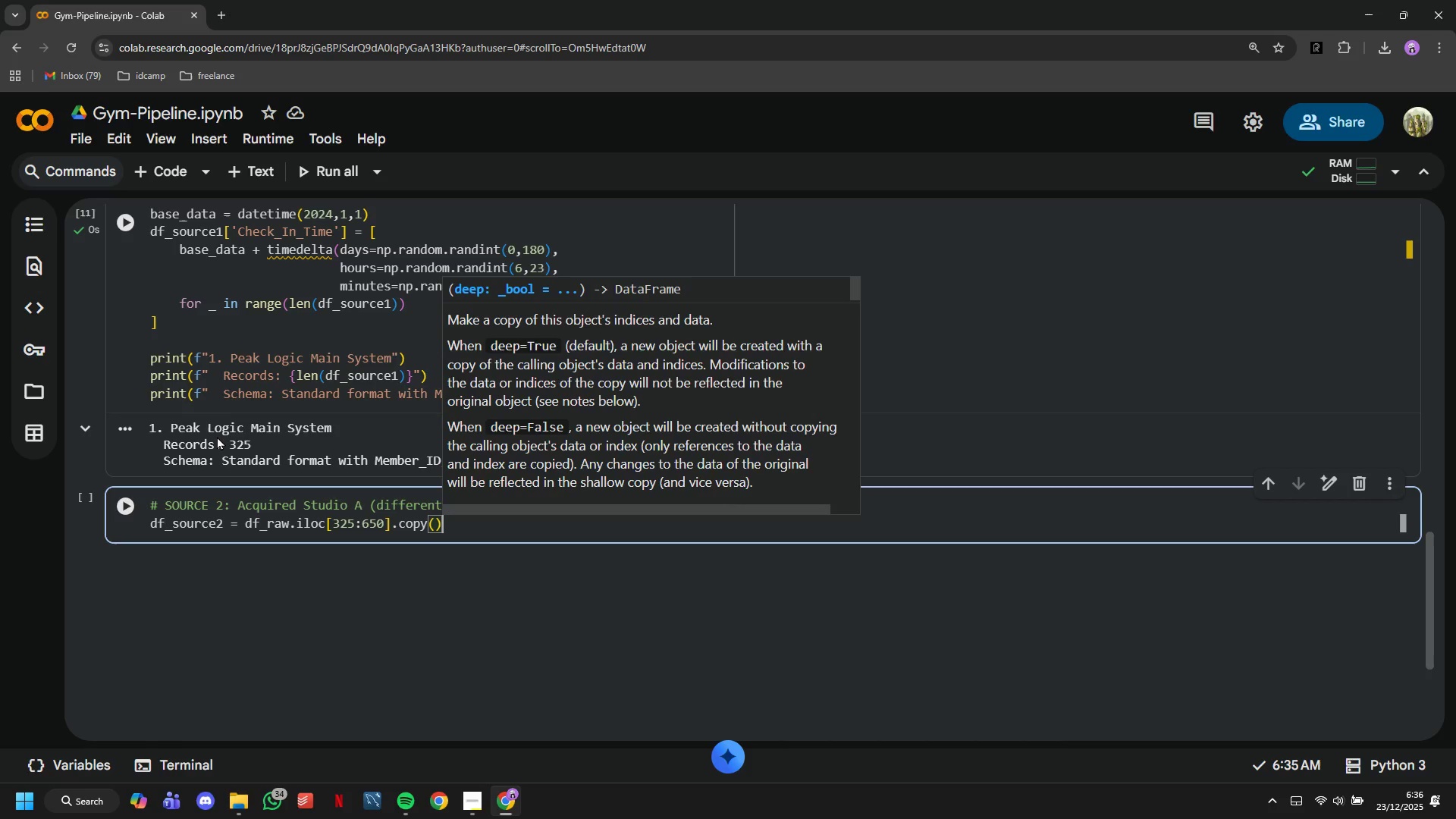 
 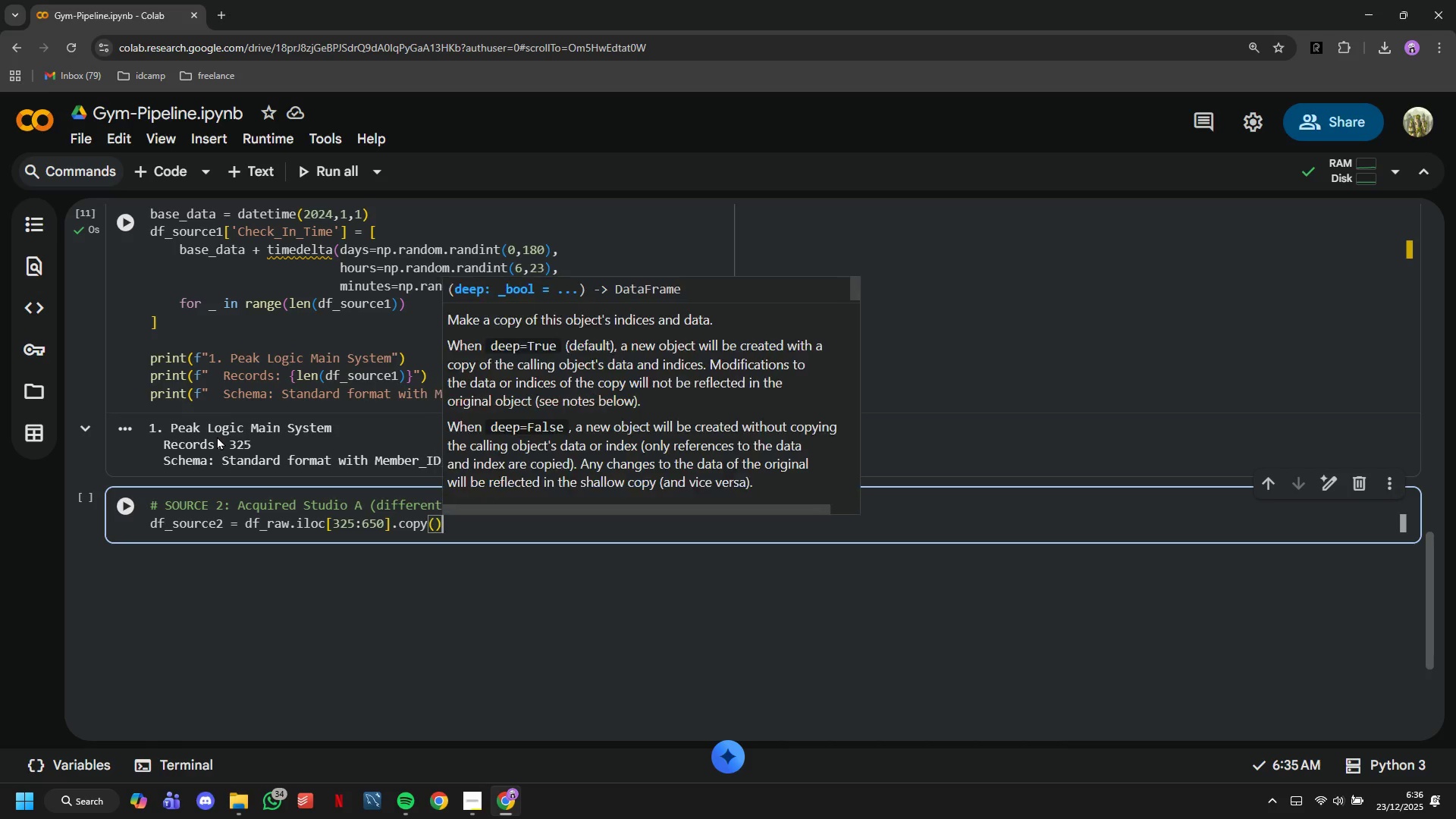 
key(ArrowRight)
 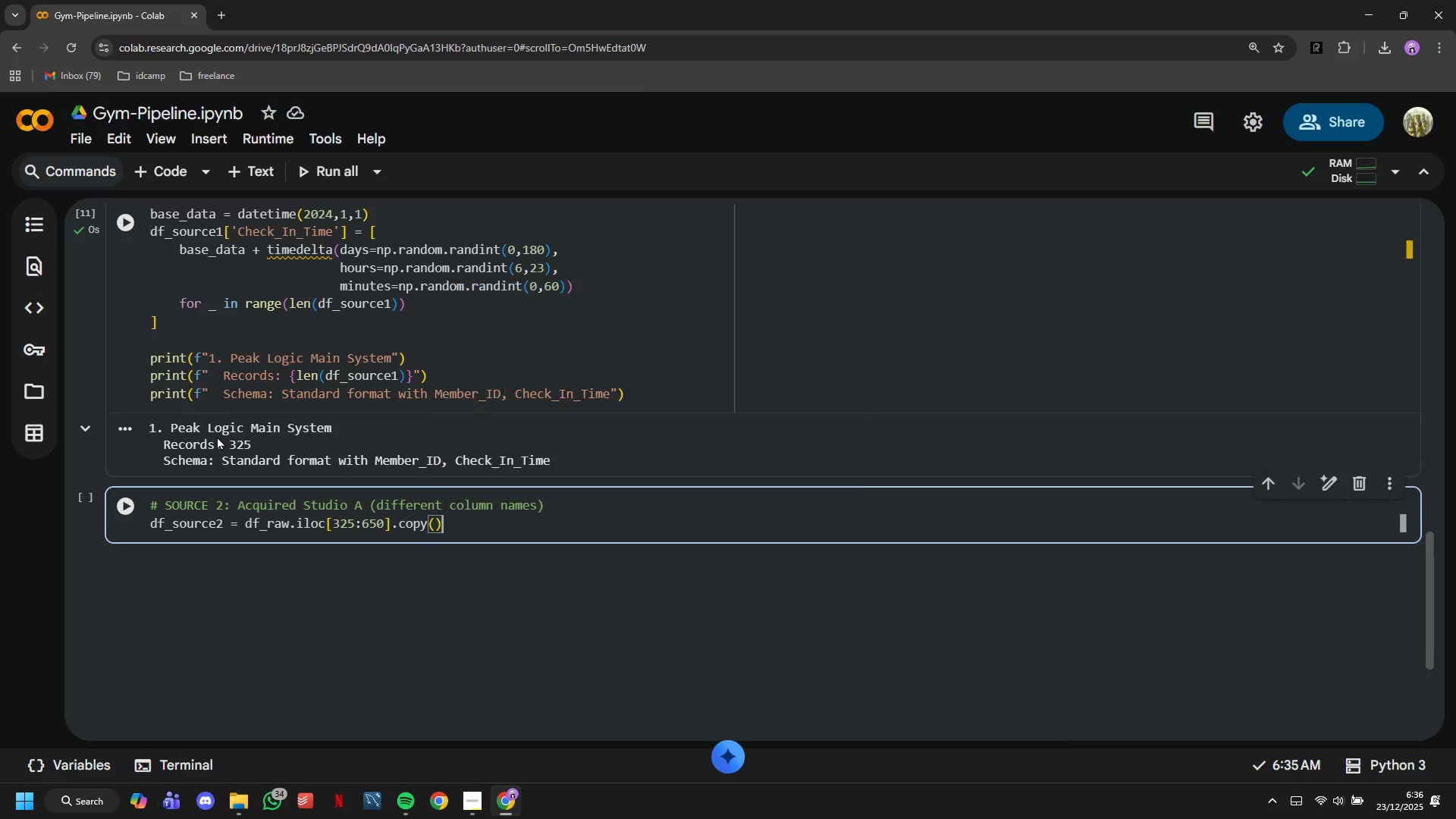 
key(Enter)
 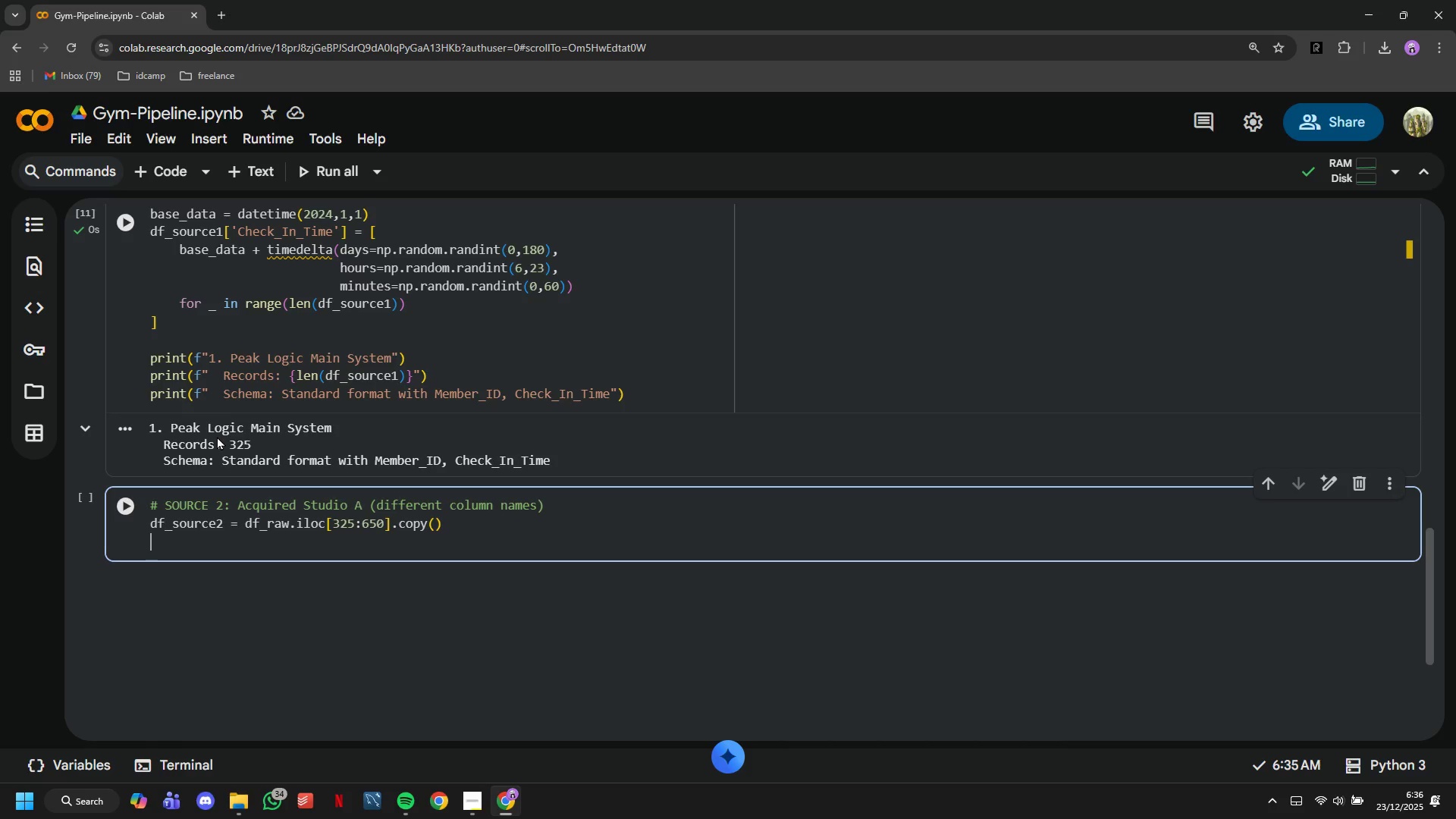 
type(df_source2['Sou)
key(Tab)
 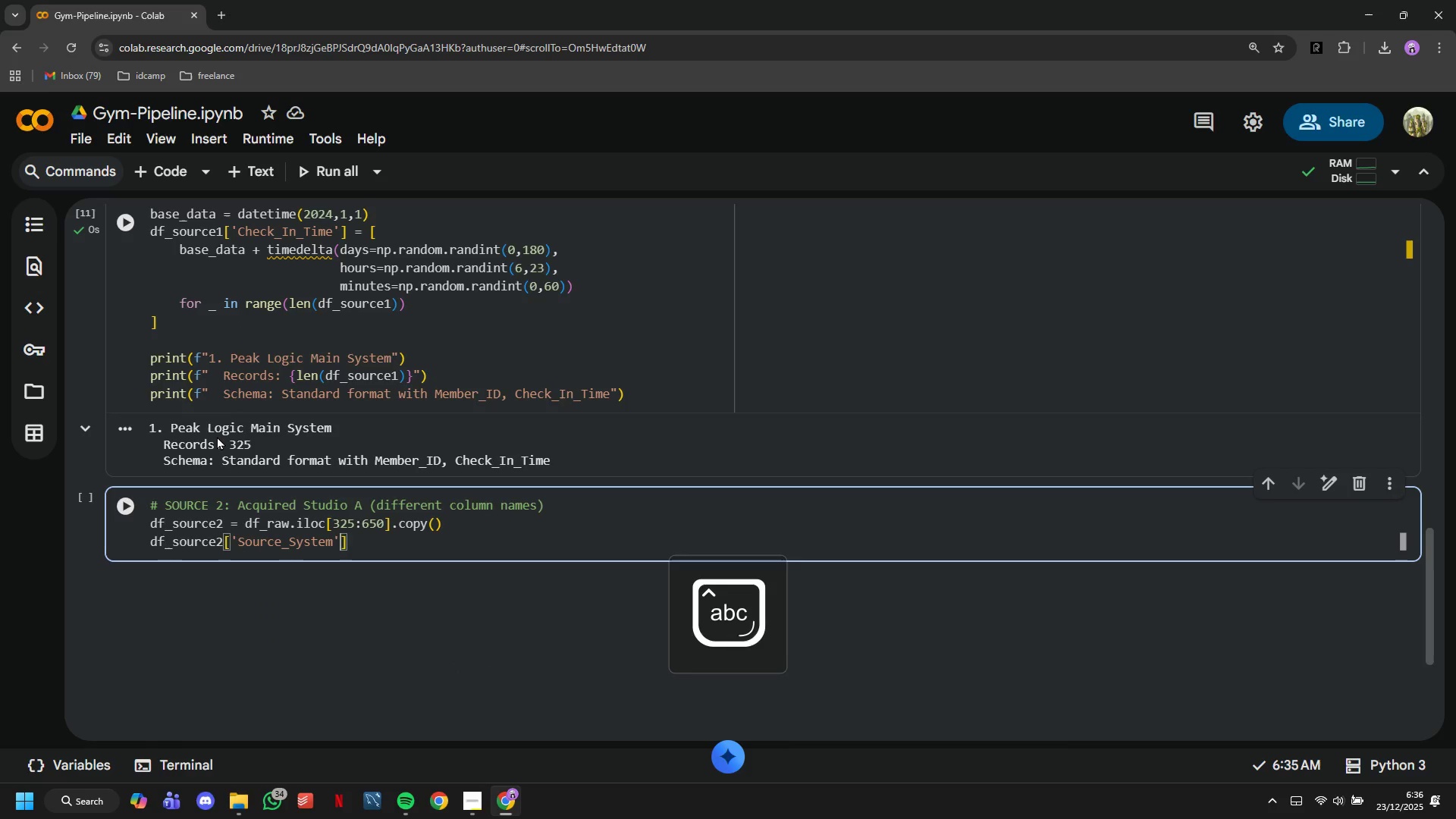 
 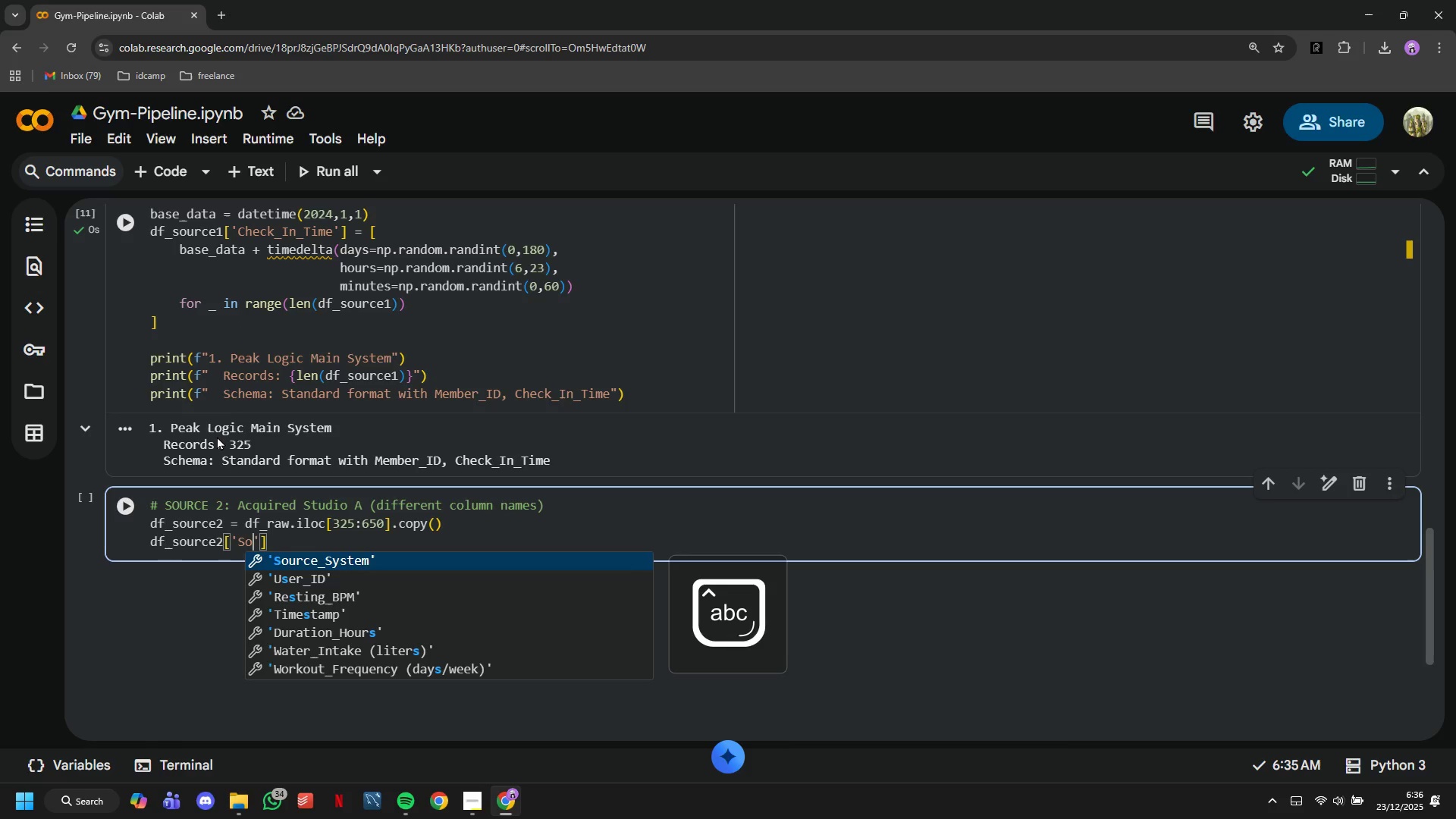 
key(ArrowRight)
 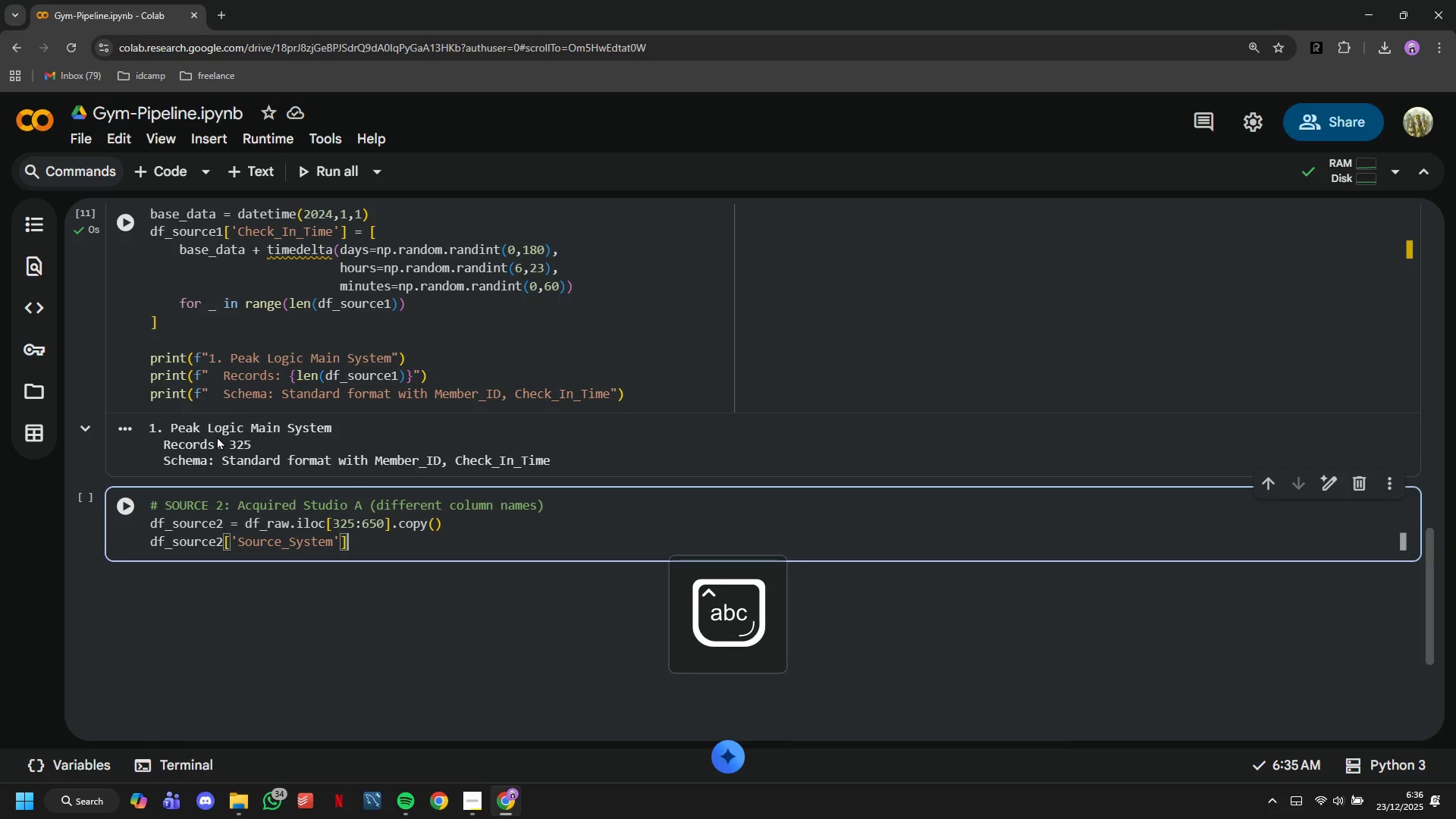 
key(ArrowRight)
 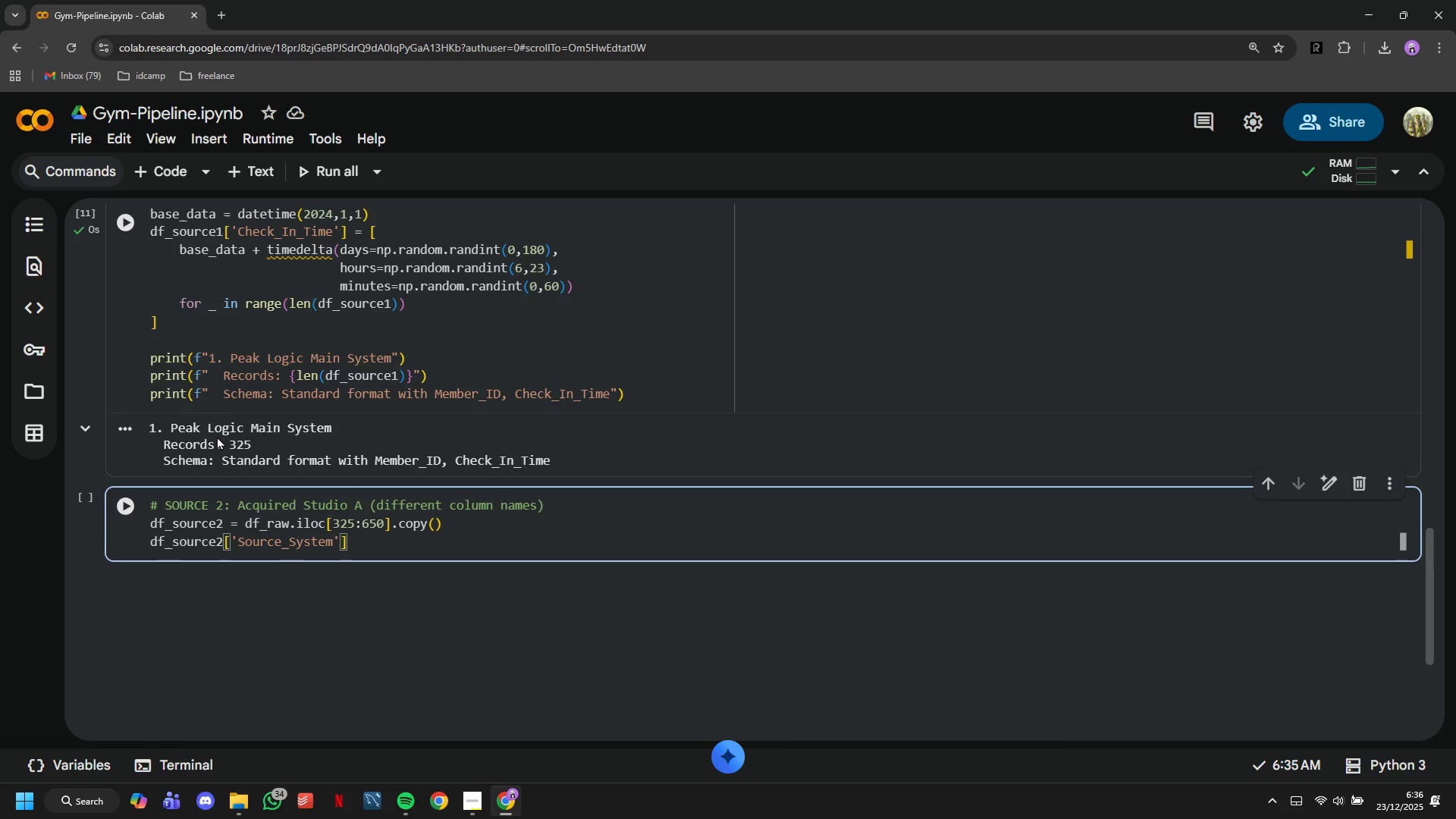 
type( = 'StudioA_Legacy)
 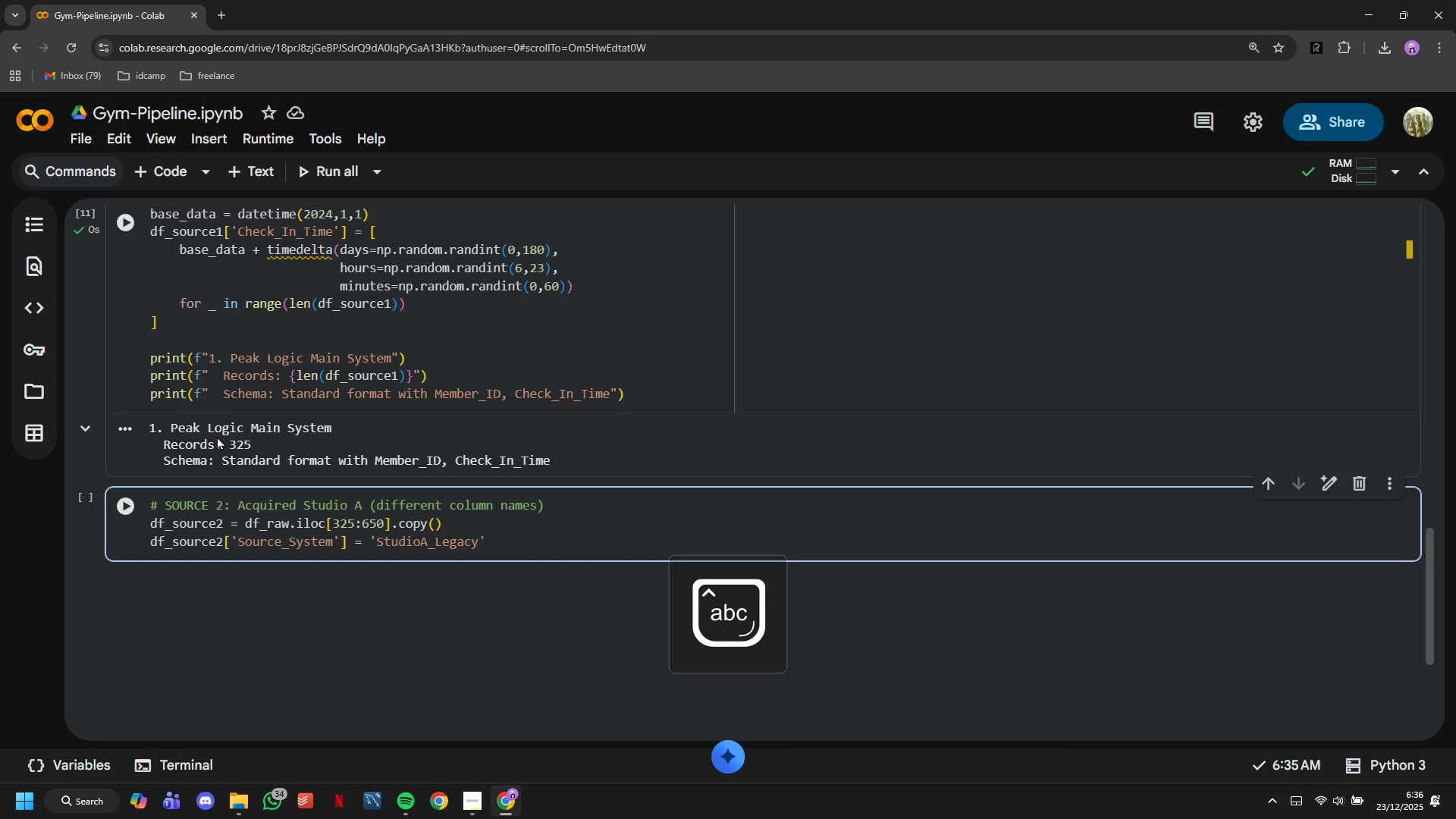 
key(ArrowRight)
 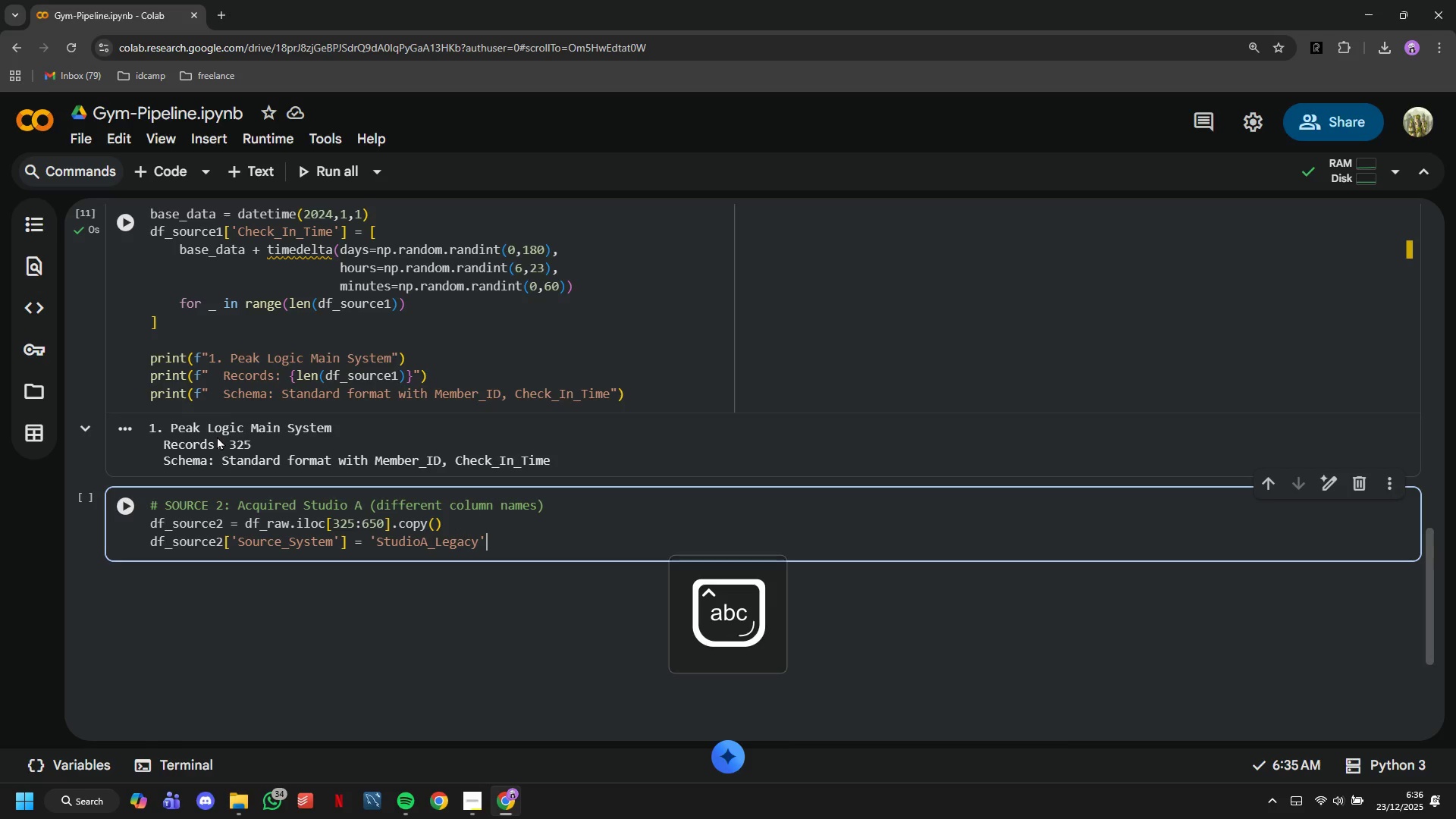 
key(ArrowRight)
 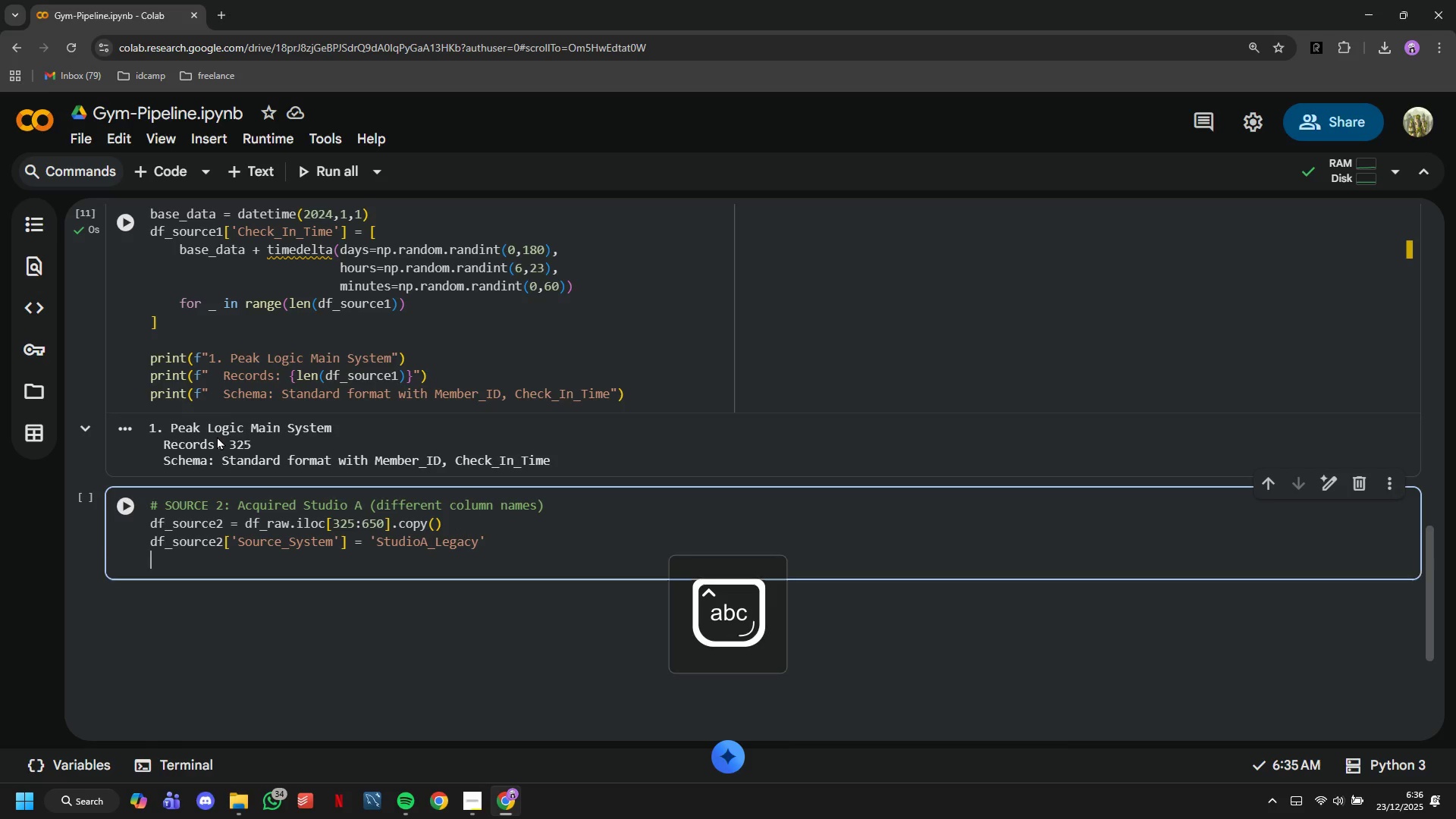 
key(Enter)
 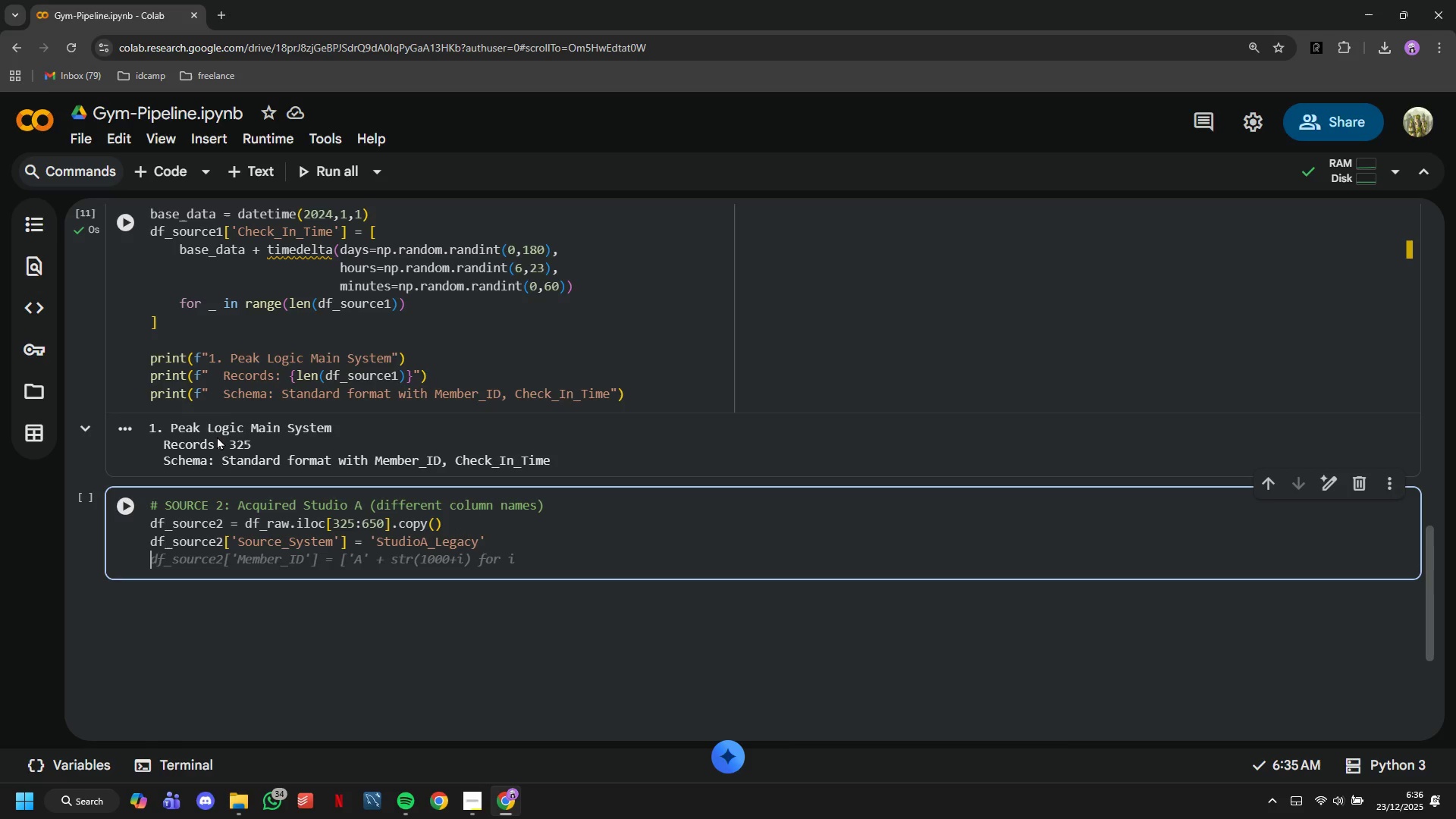 
type(df_source2[;User)
key(Backspace)
key(Backspace)
key(Backspace)
key(Backspace)
key(Backspace)
type('User_ID)
 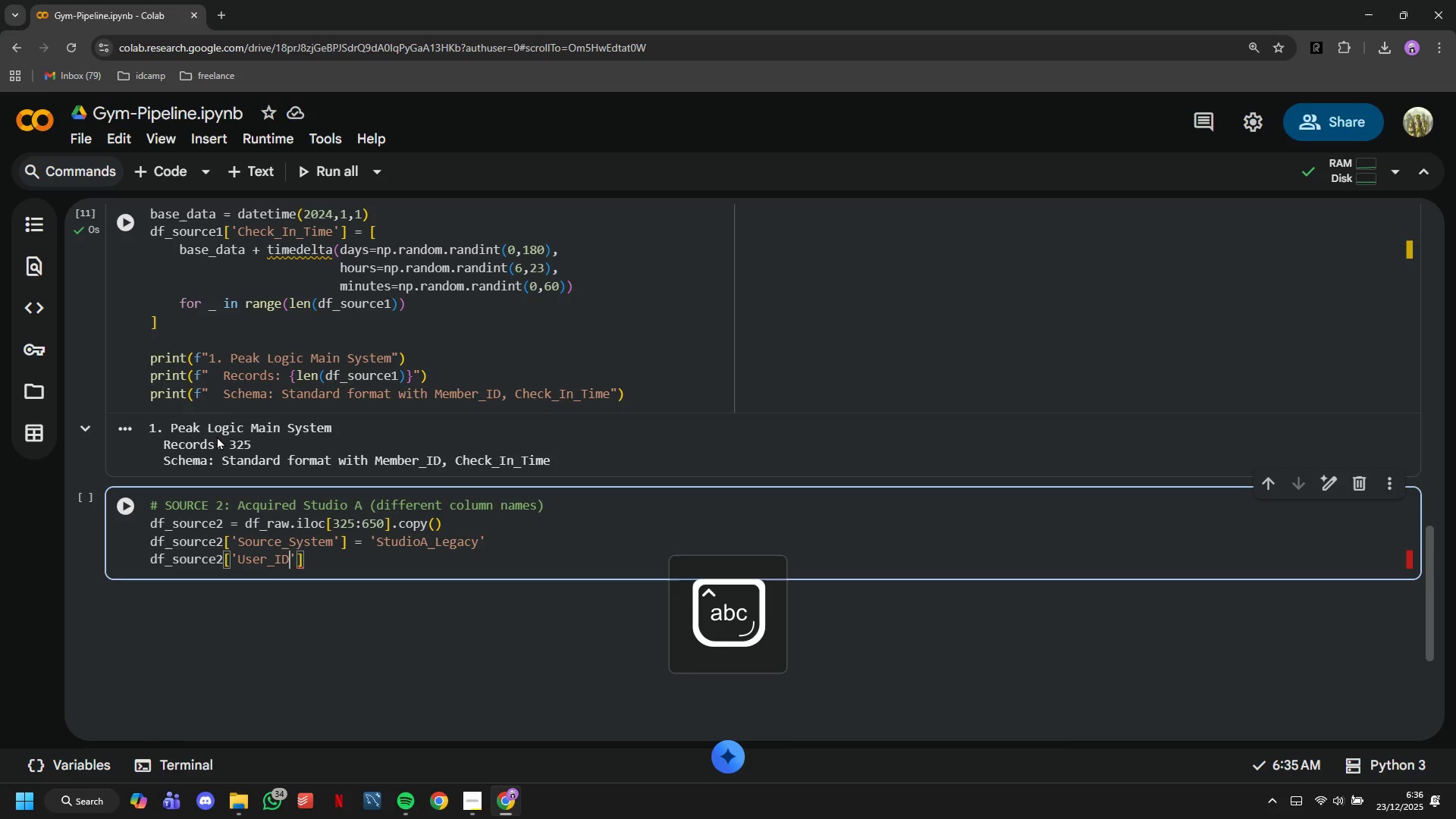 
key(ArrowRight)
 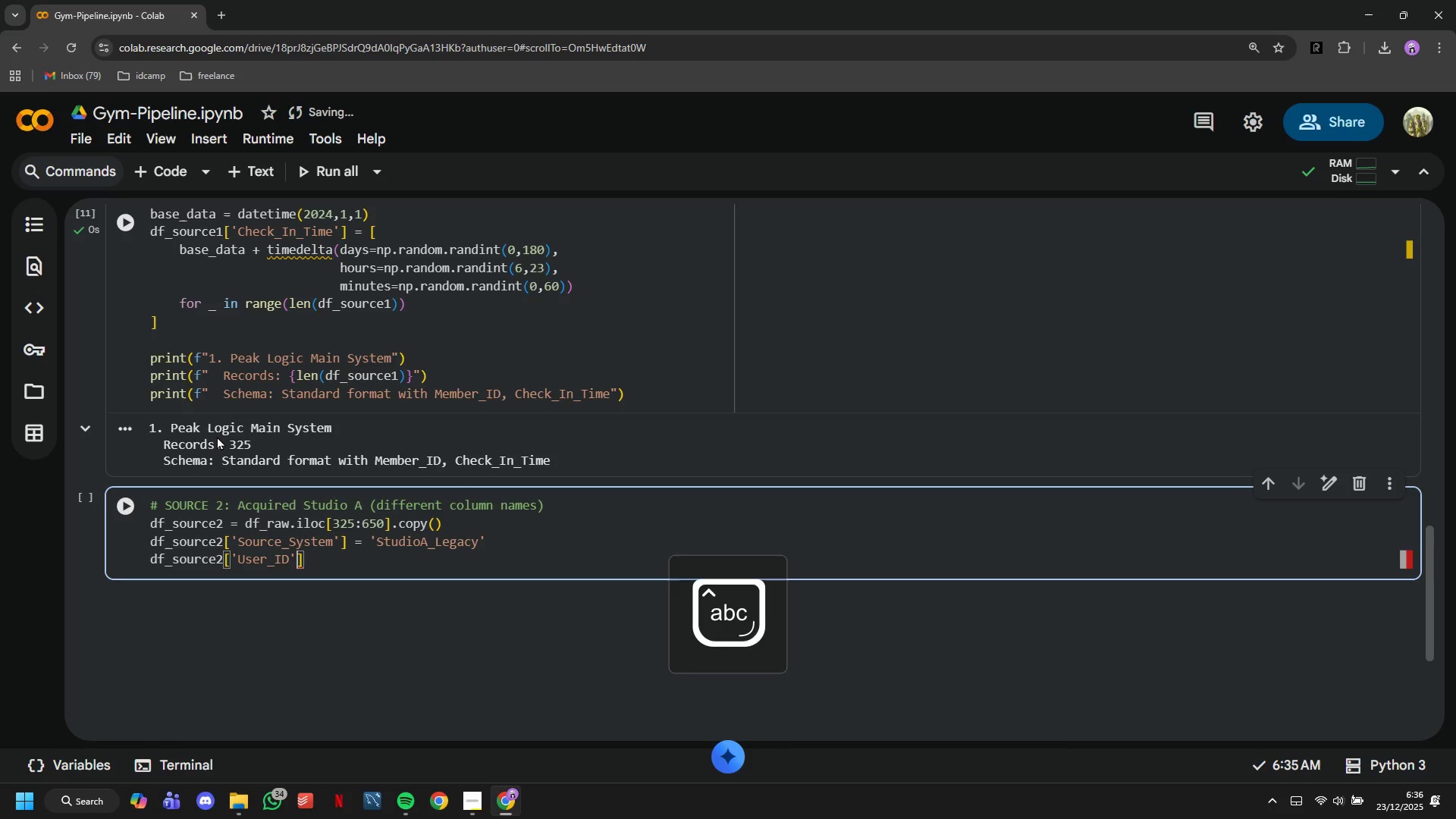 
key(ArrowRight)
 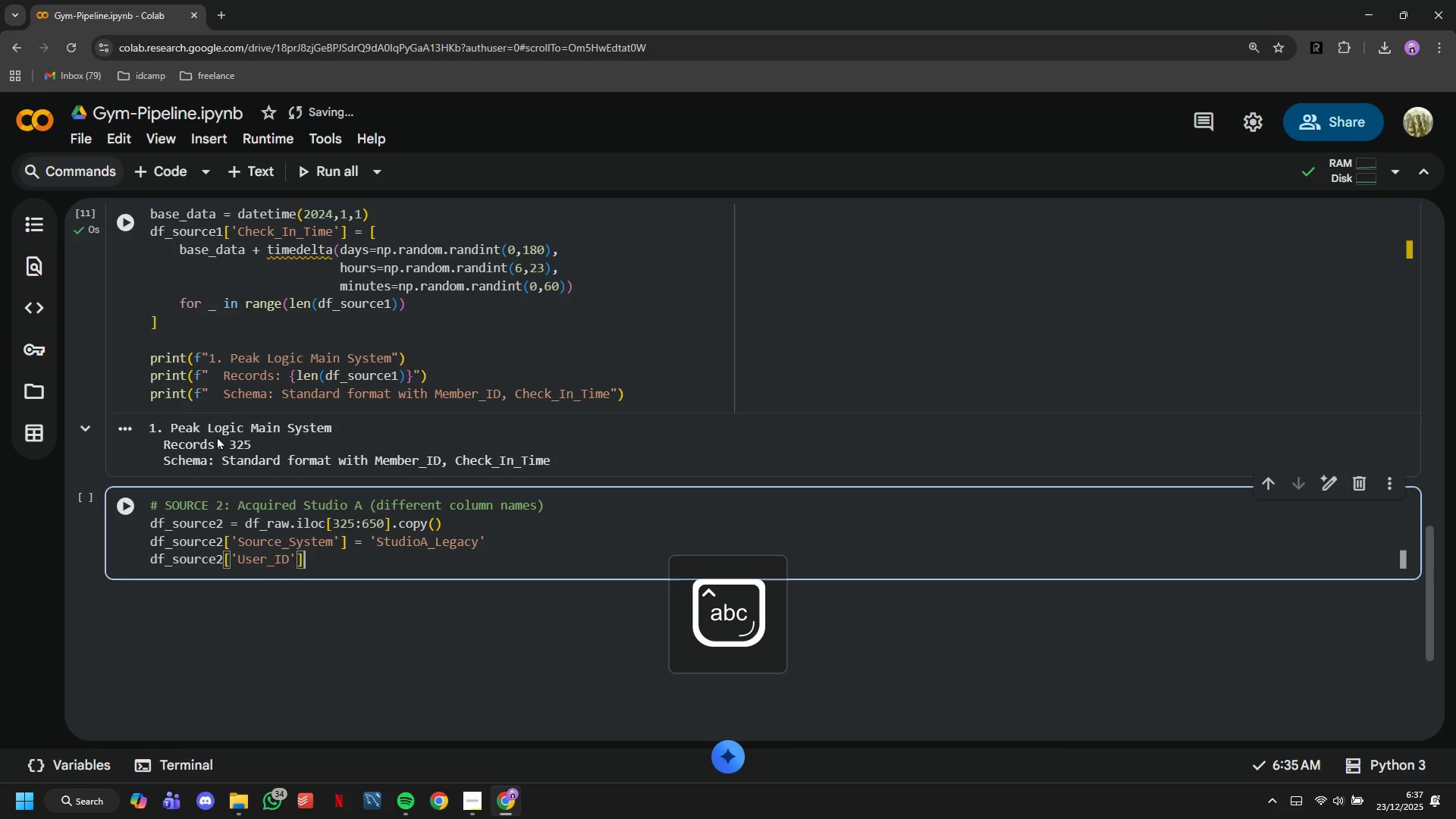 
type( = ['D)
key(Backspace)
type(SA)
 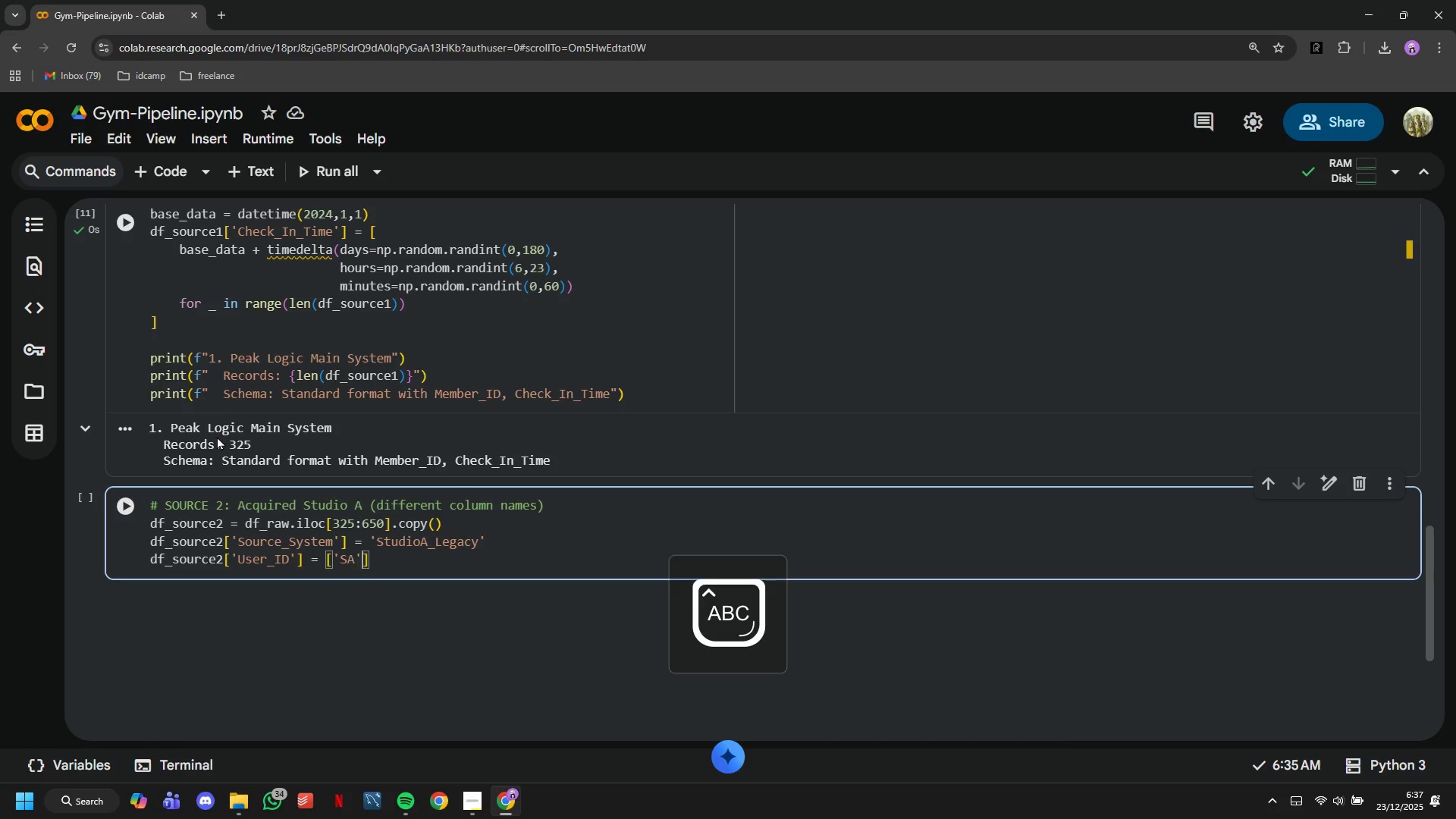 
key(ArrowRight)
 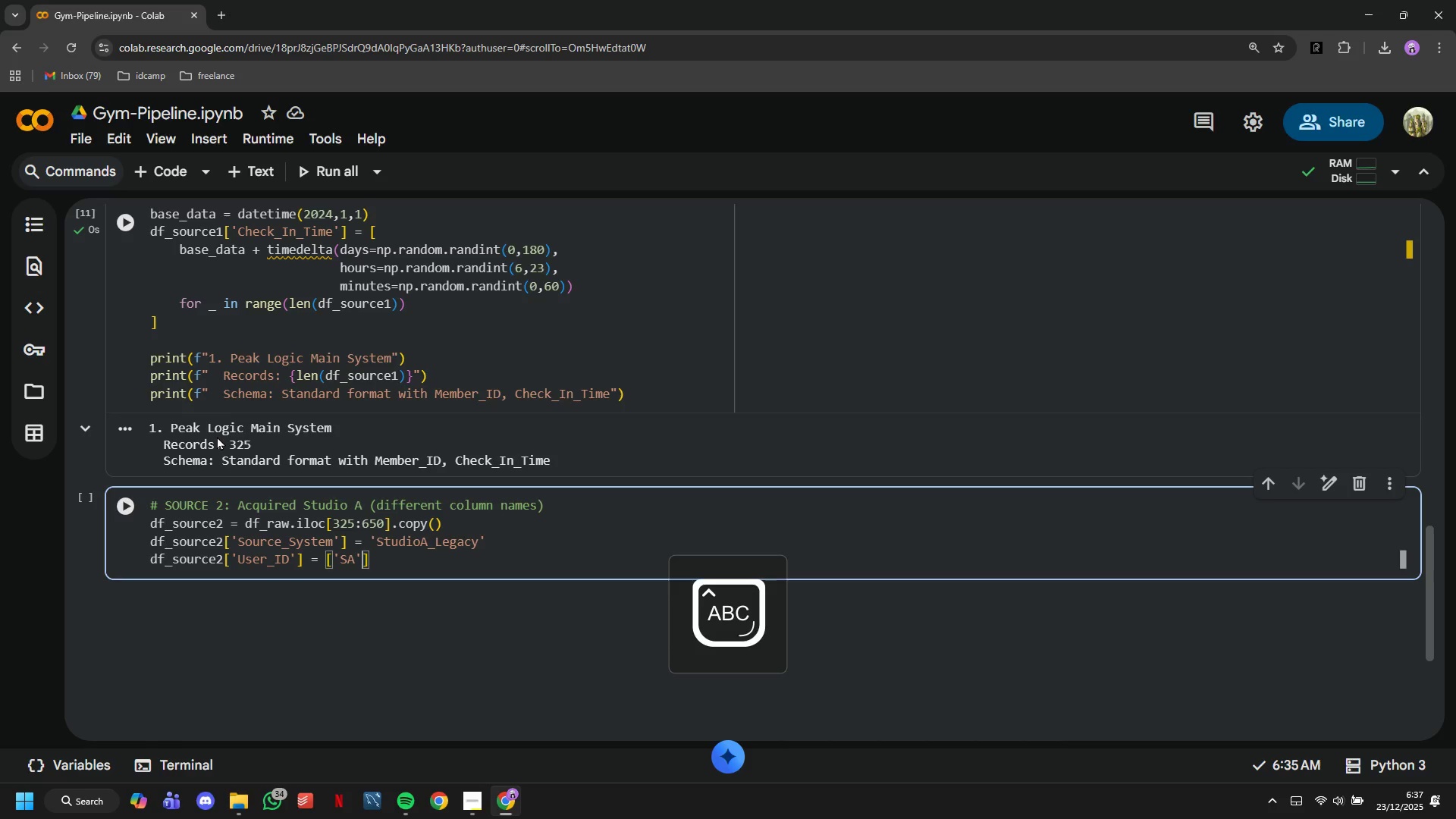 
type( + str(2000)
 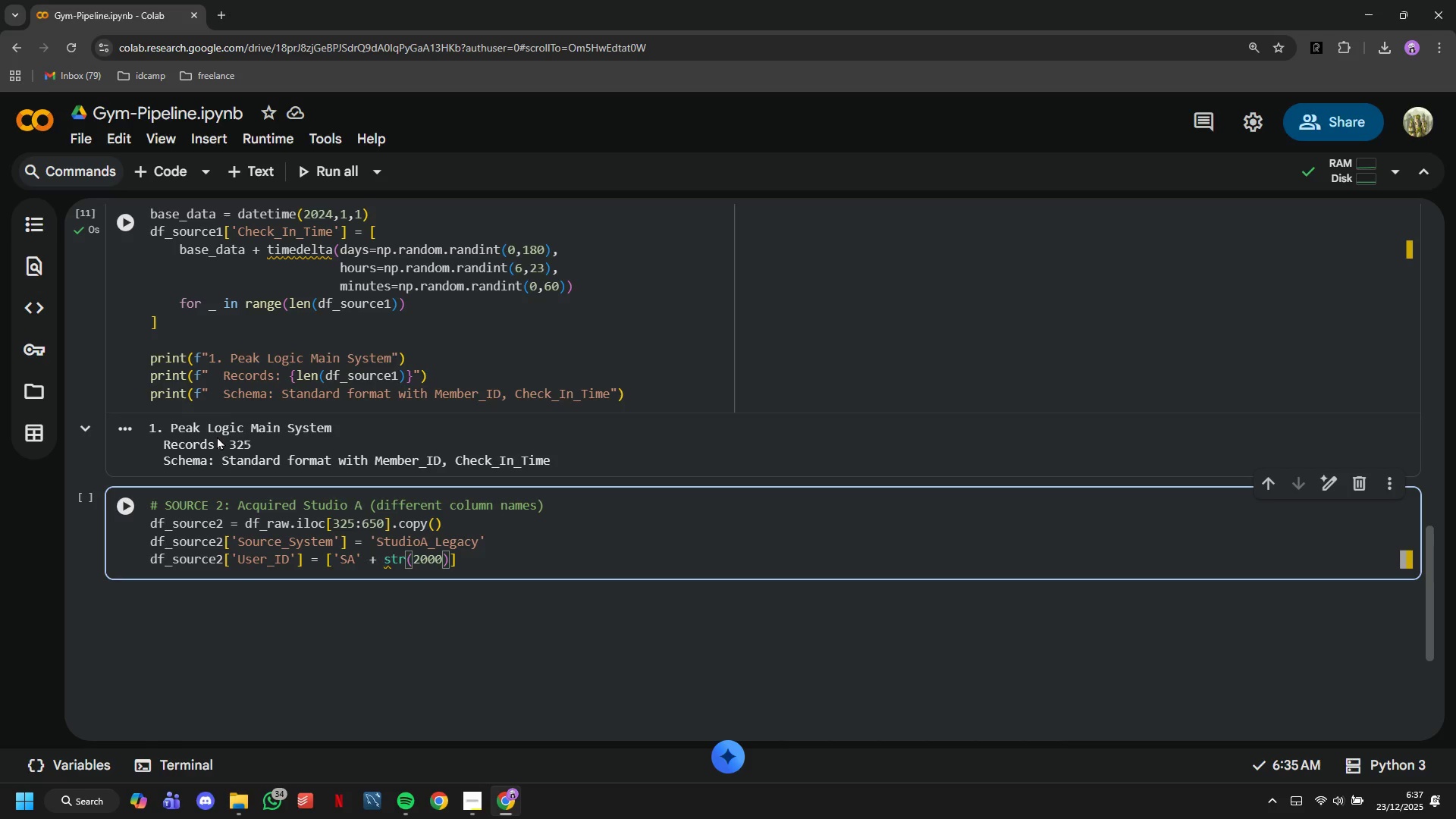 
wait(15.95)
 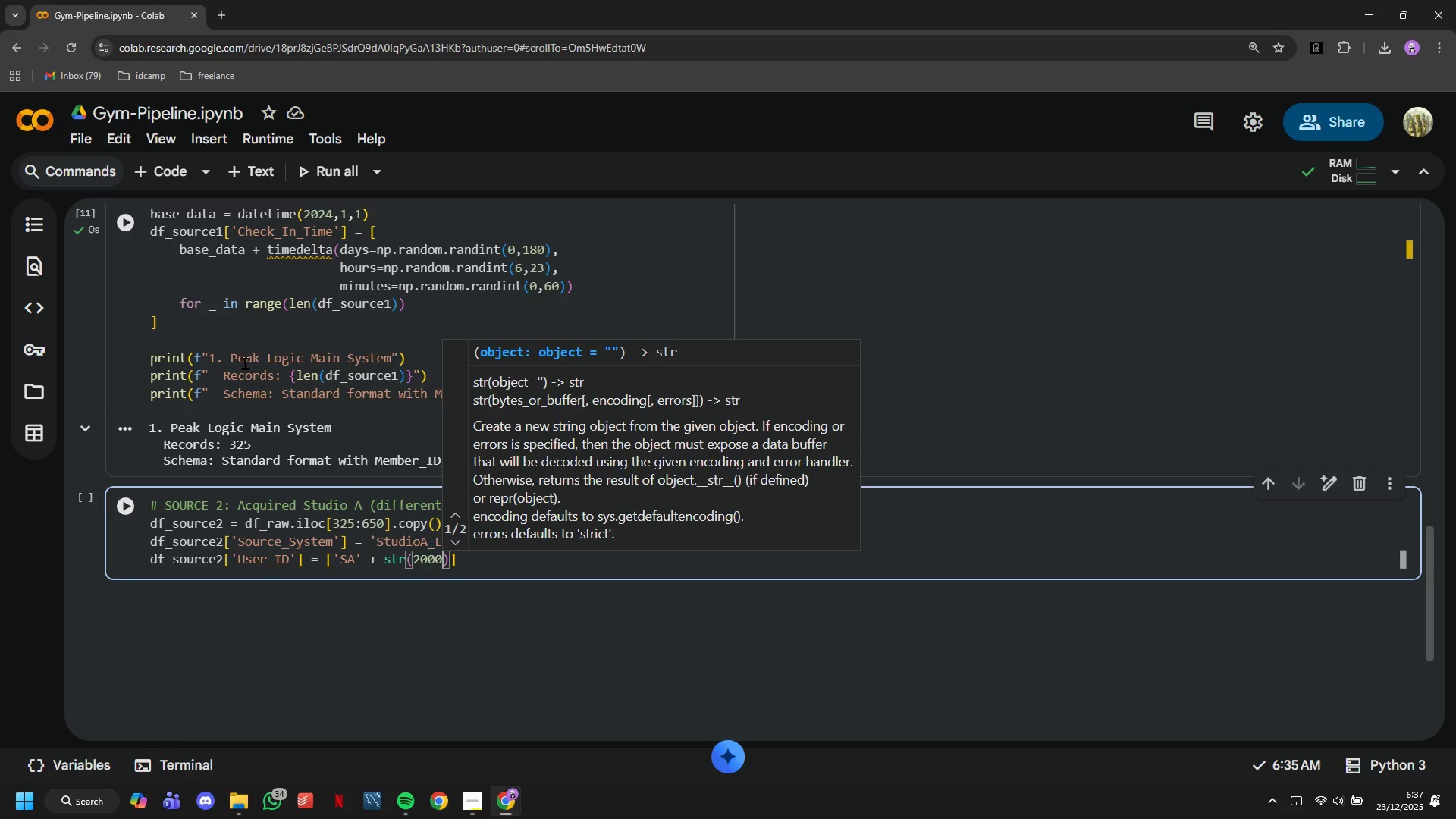 
key(Shift+ShiftLeft)
 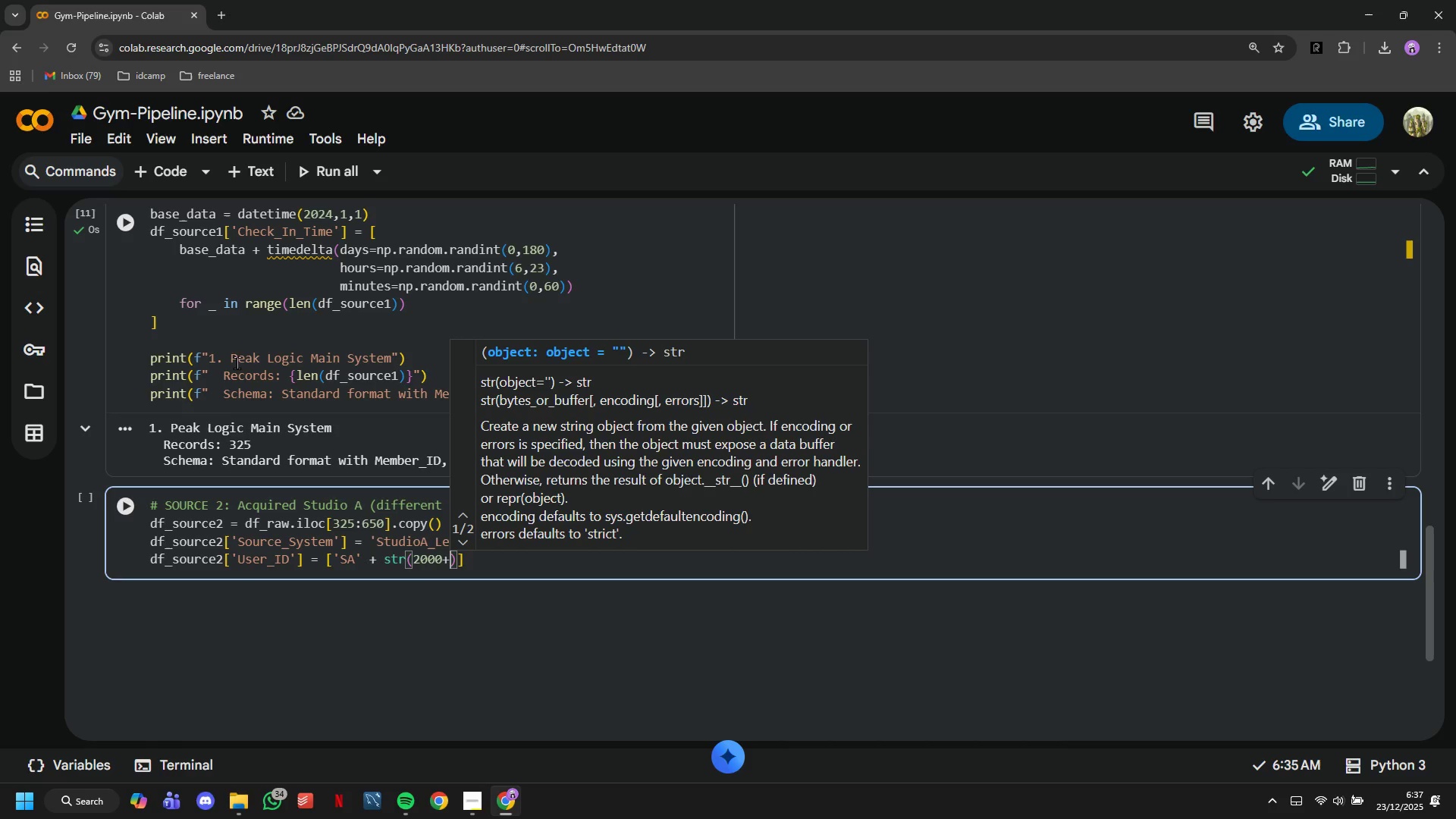 
key(Shift+Equal)
 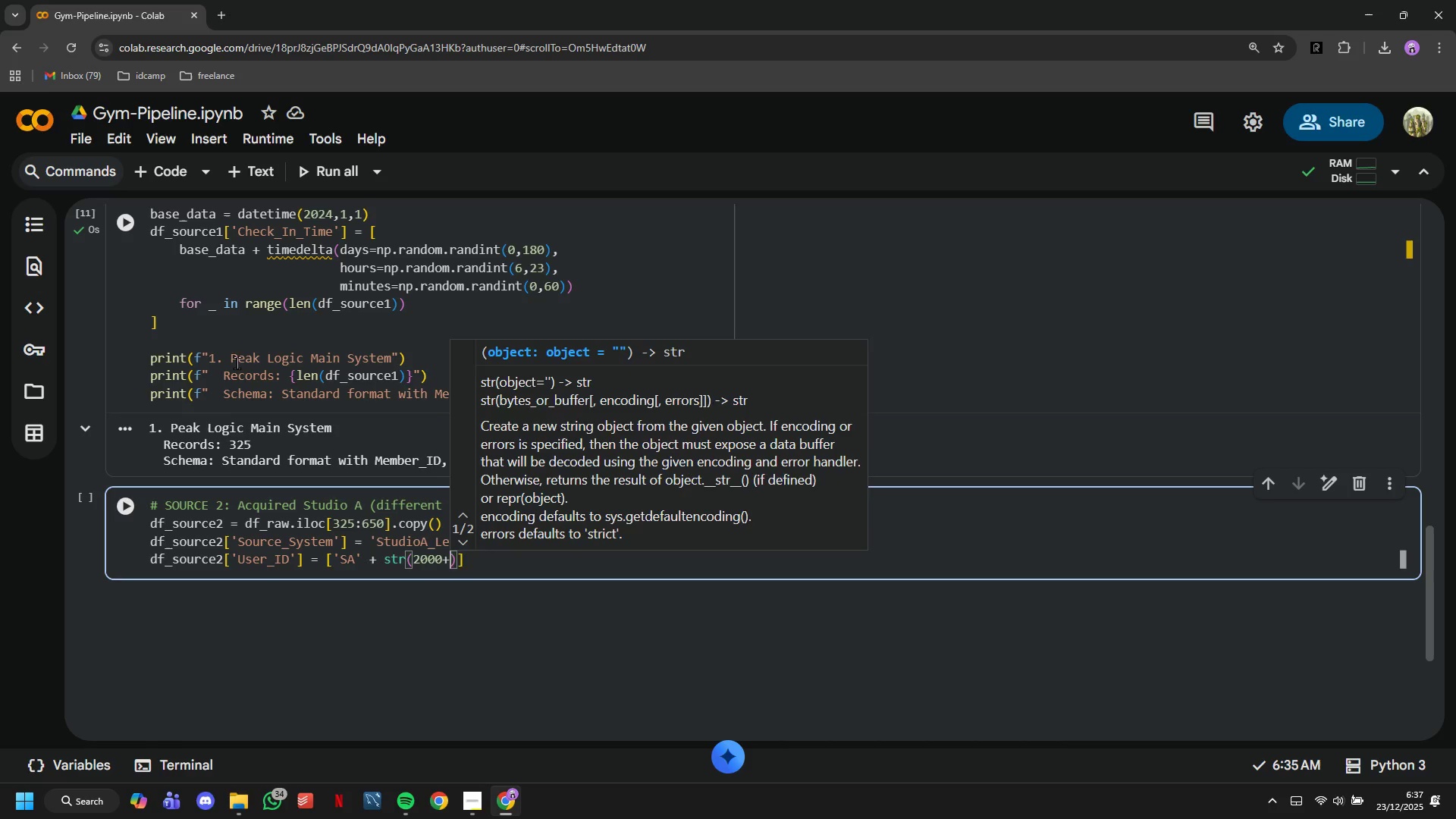 
key(I)
 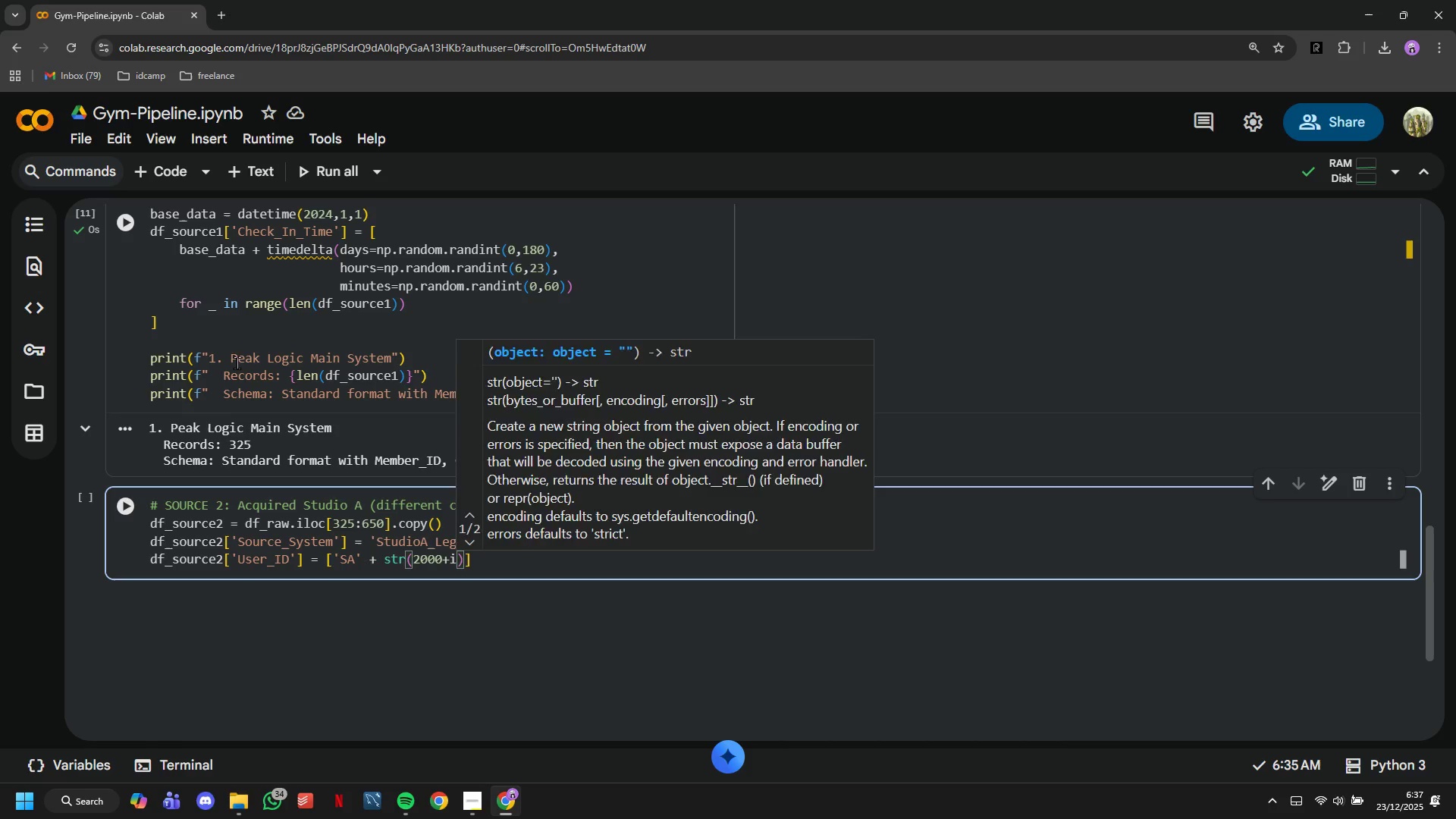 
key(ArrowRight)
 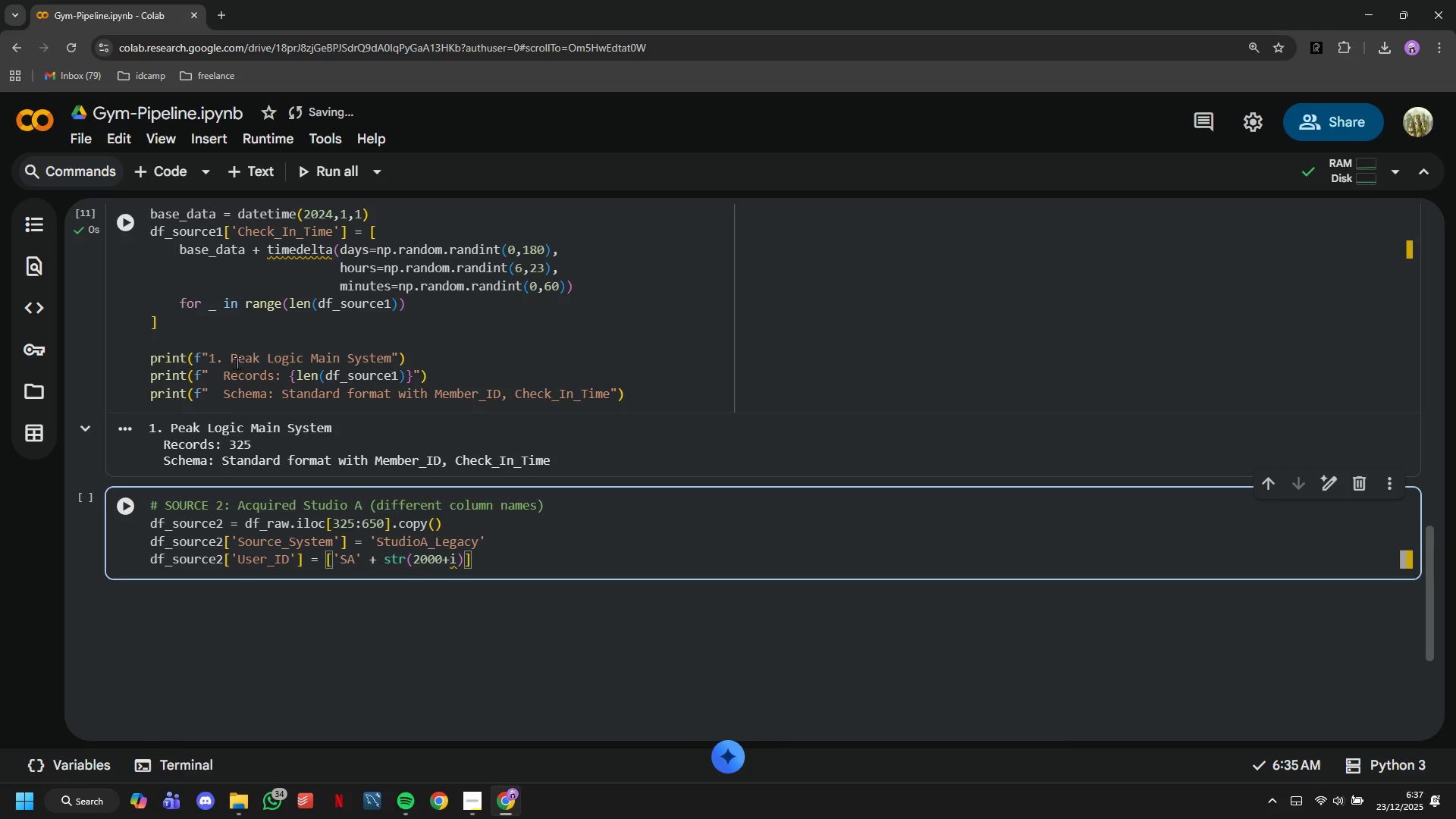 
type( for i in range(len(df_so)
 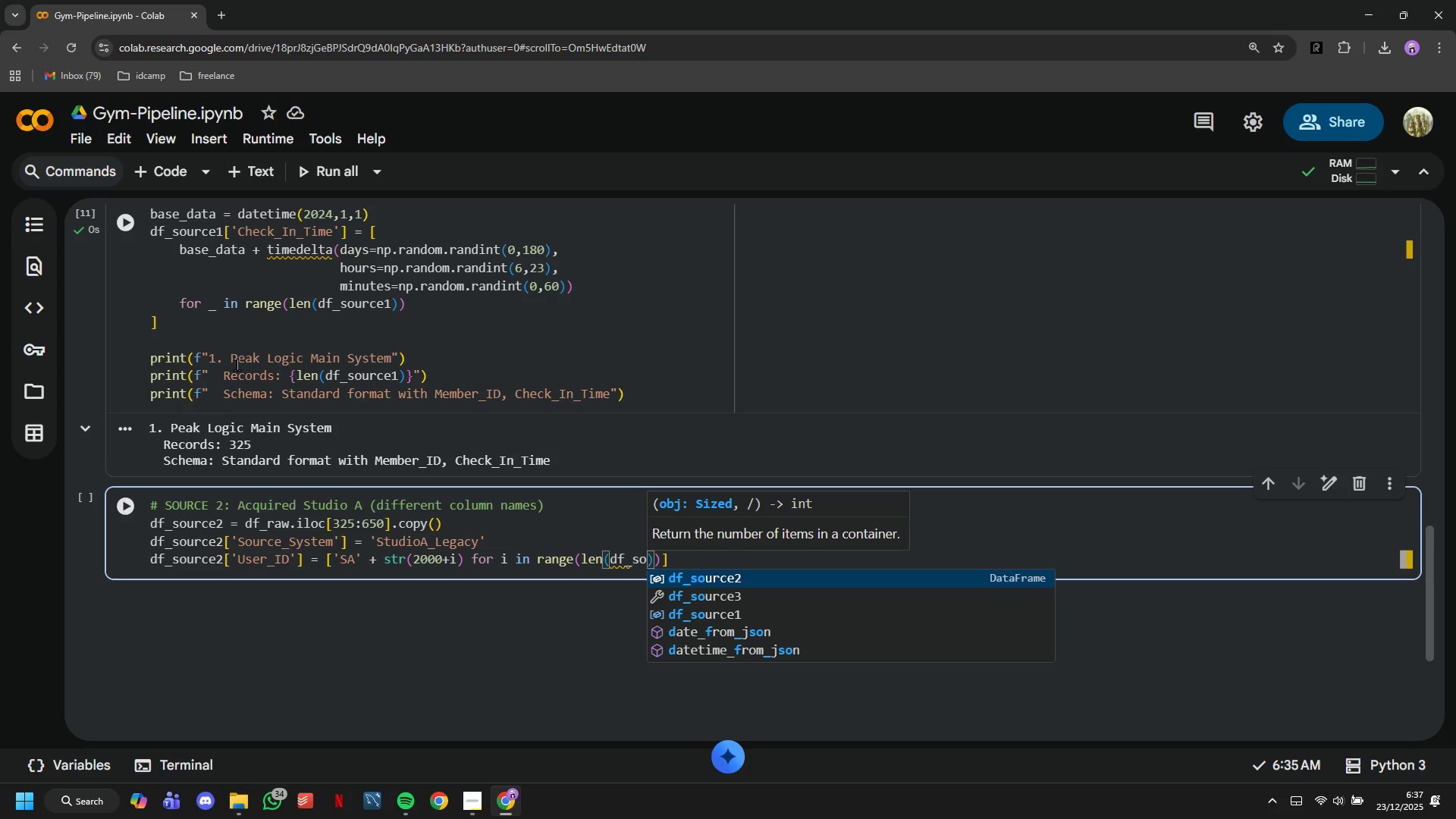 
key(ArrowDown)
 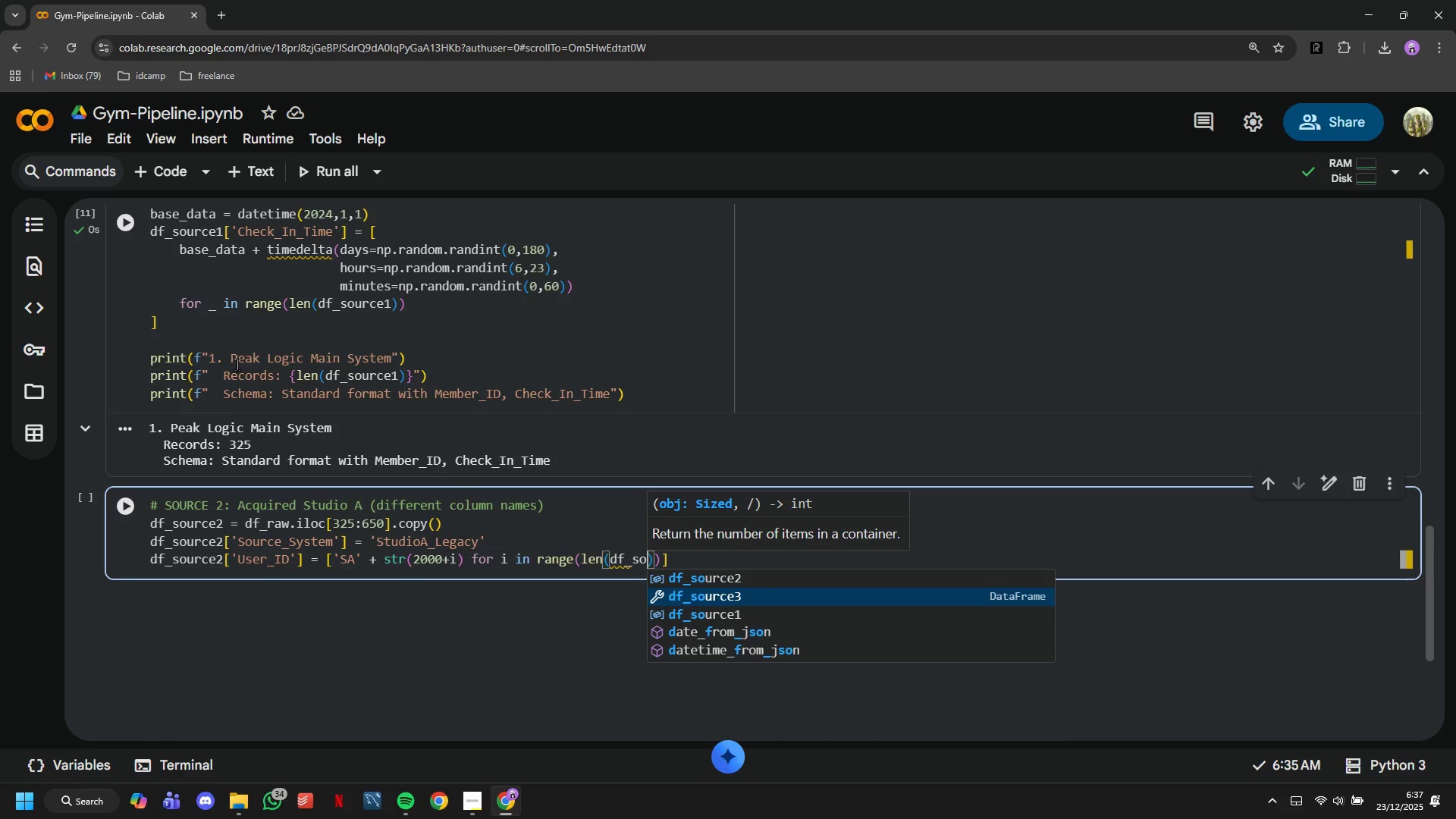 
key(ArrowUp)
 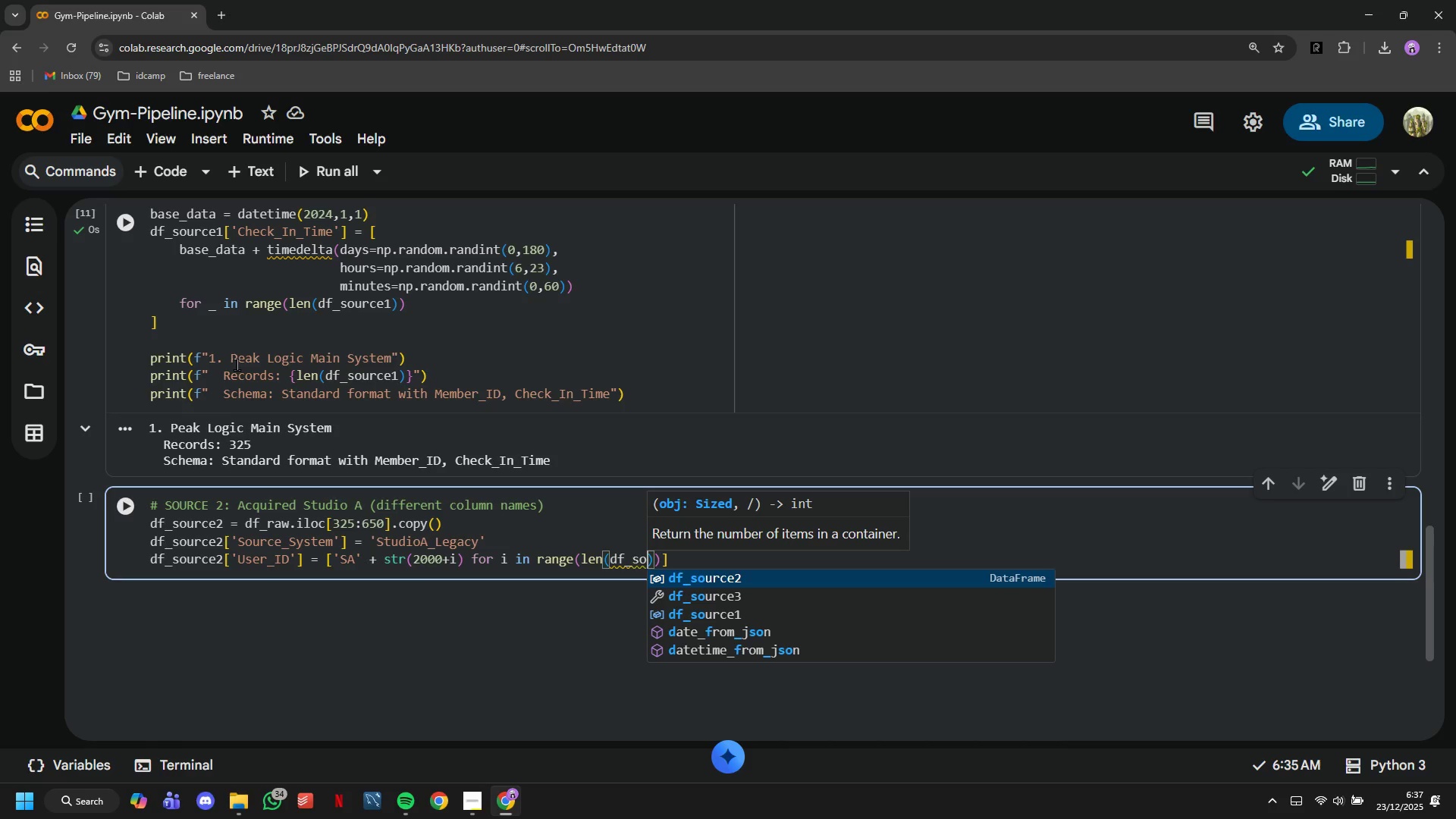 
key(Enter)
 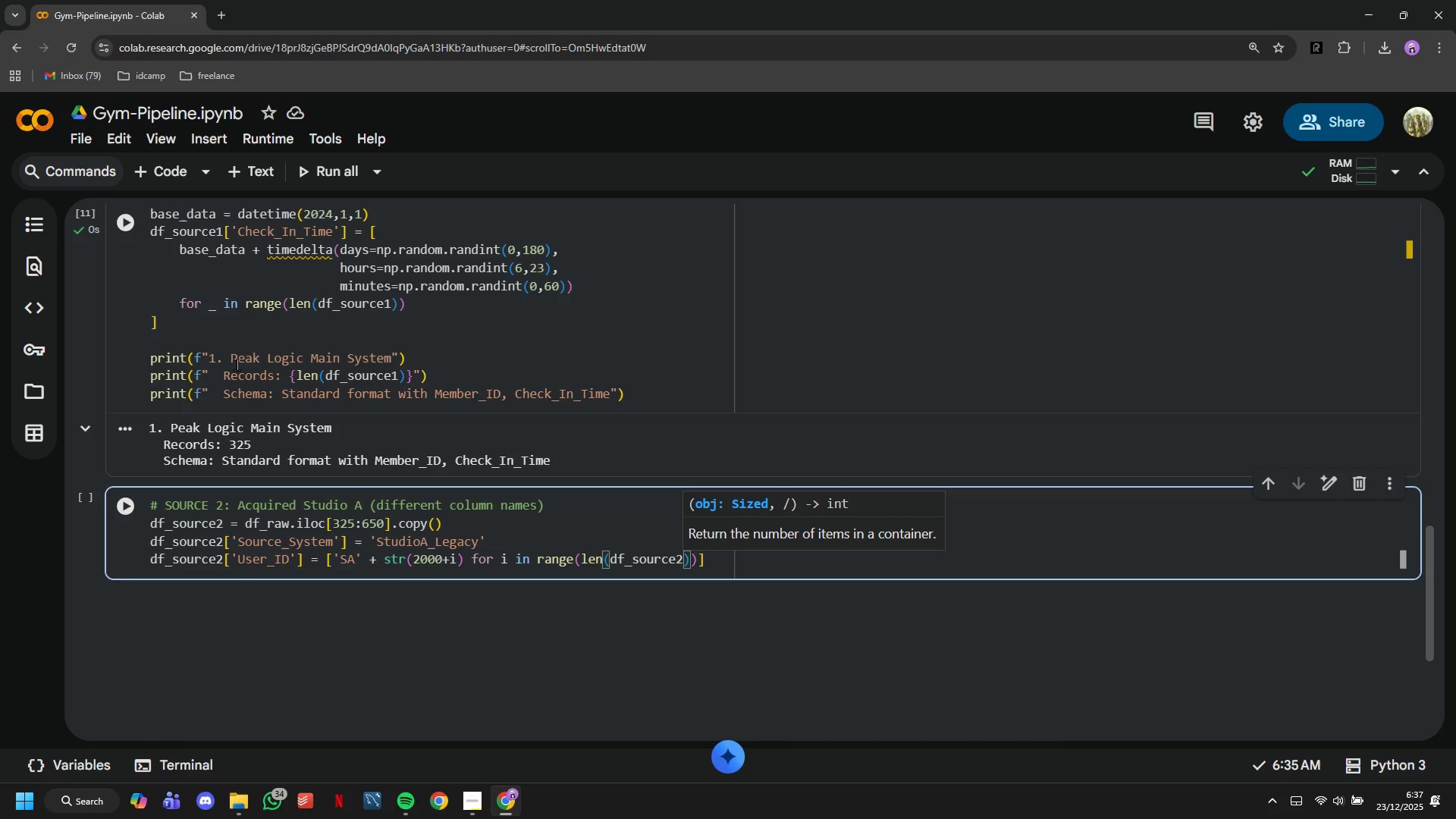 
key(ArrowRight)
 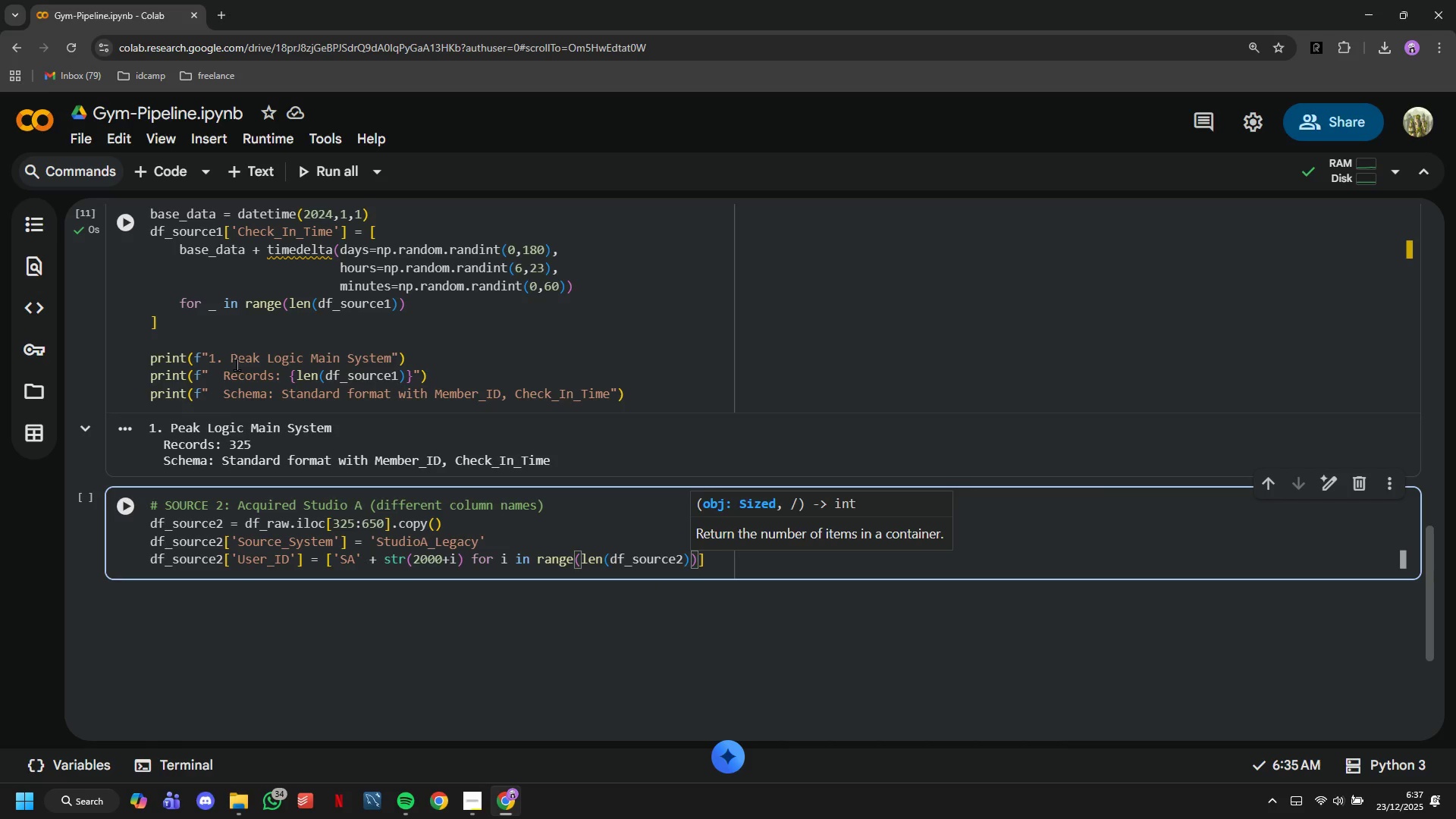 
key(ArrowRight)
 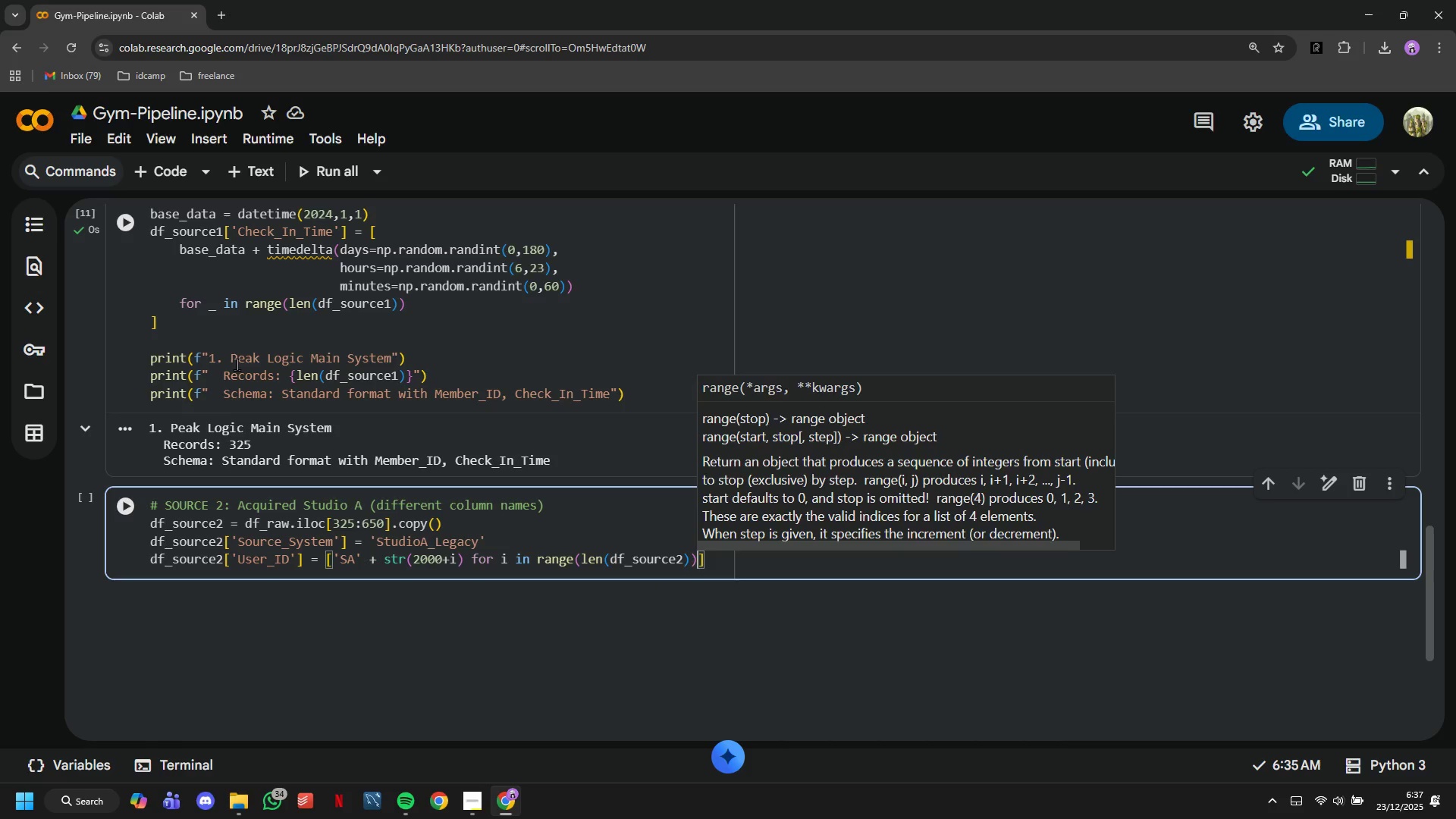 
key(ArrowRight)
 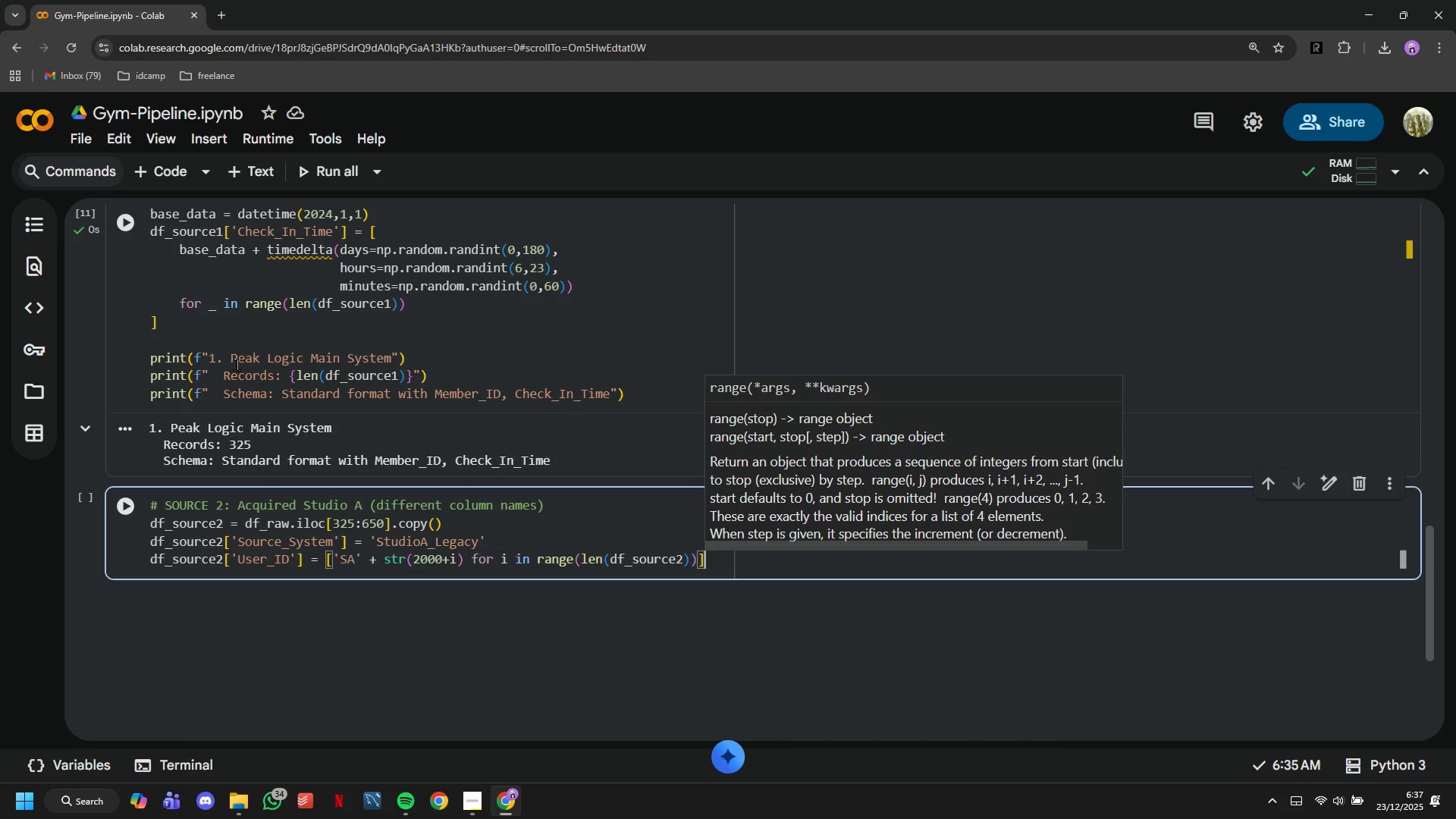 
key(ArrowRight)
 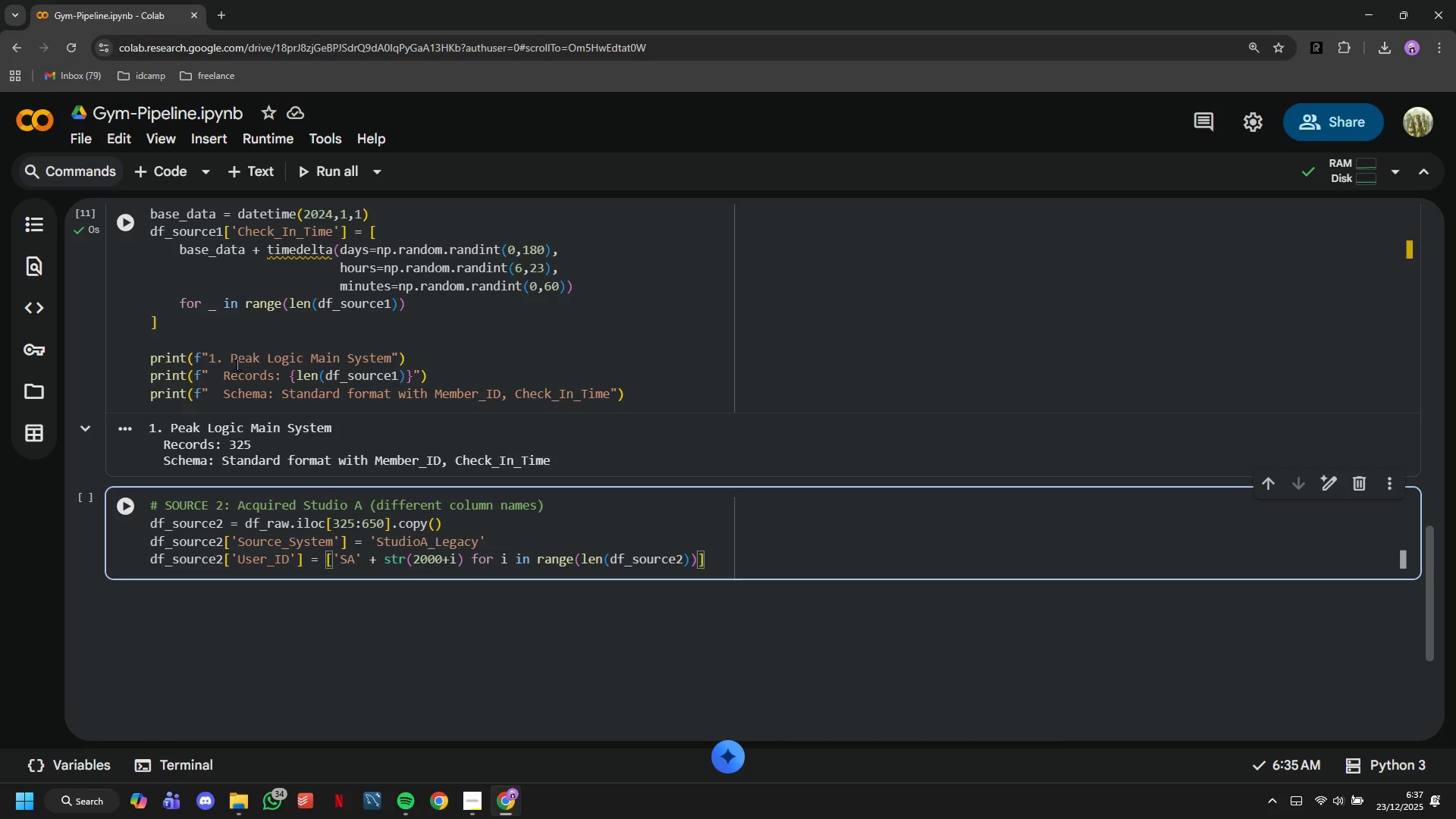 
key(Enter)
 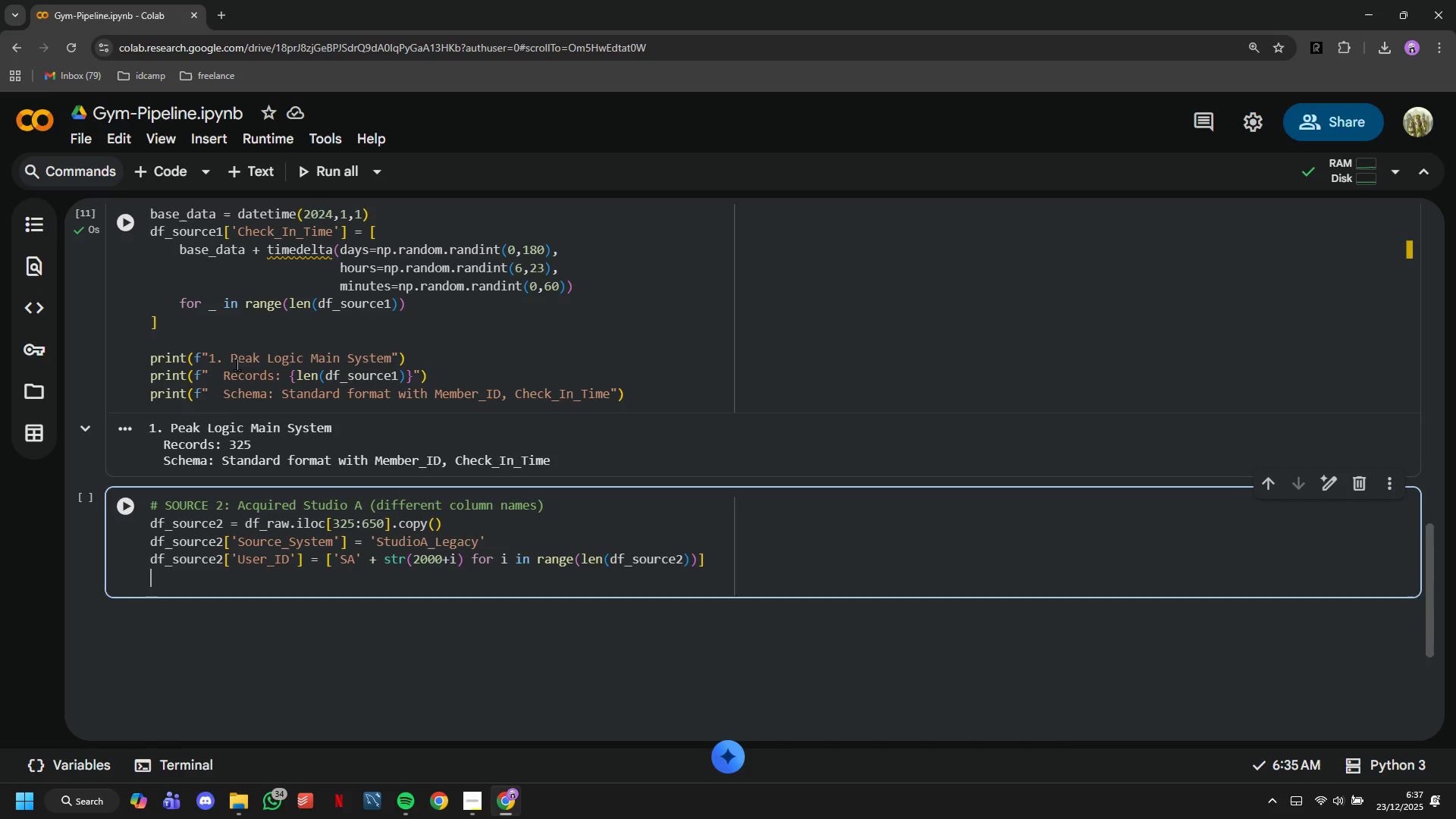 
key(Enter)
 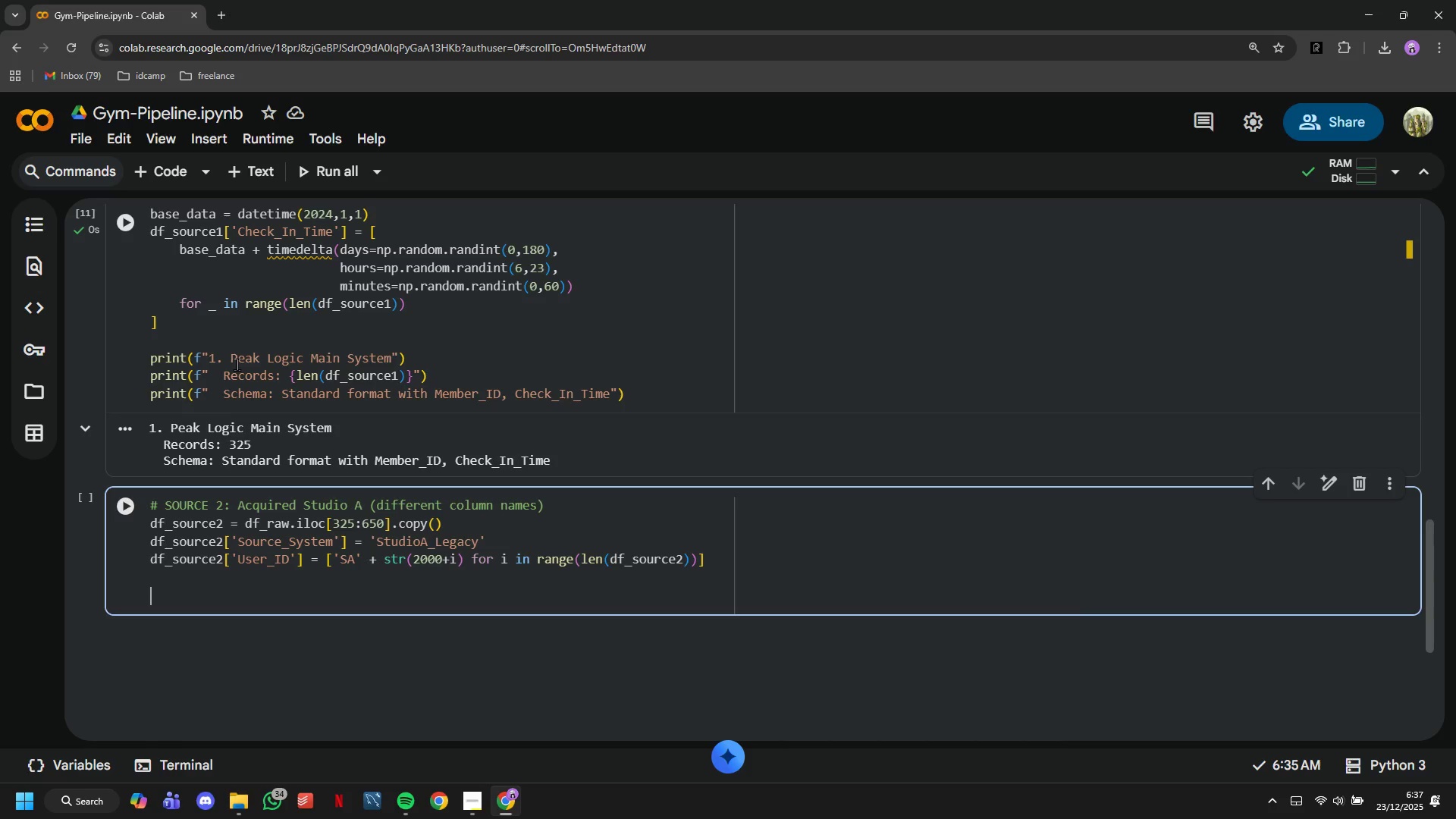 
type(# Dife=)
key(Backspace)
key(Backspace)
type(ferent timesta,p)
key(Backspace)
key(Backspace)
type(mo)
key(Backspace)
type(p format)
 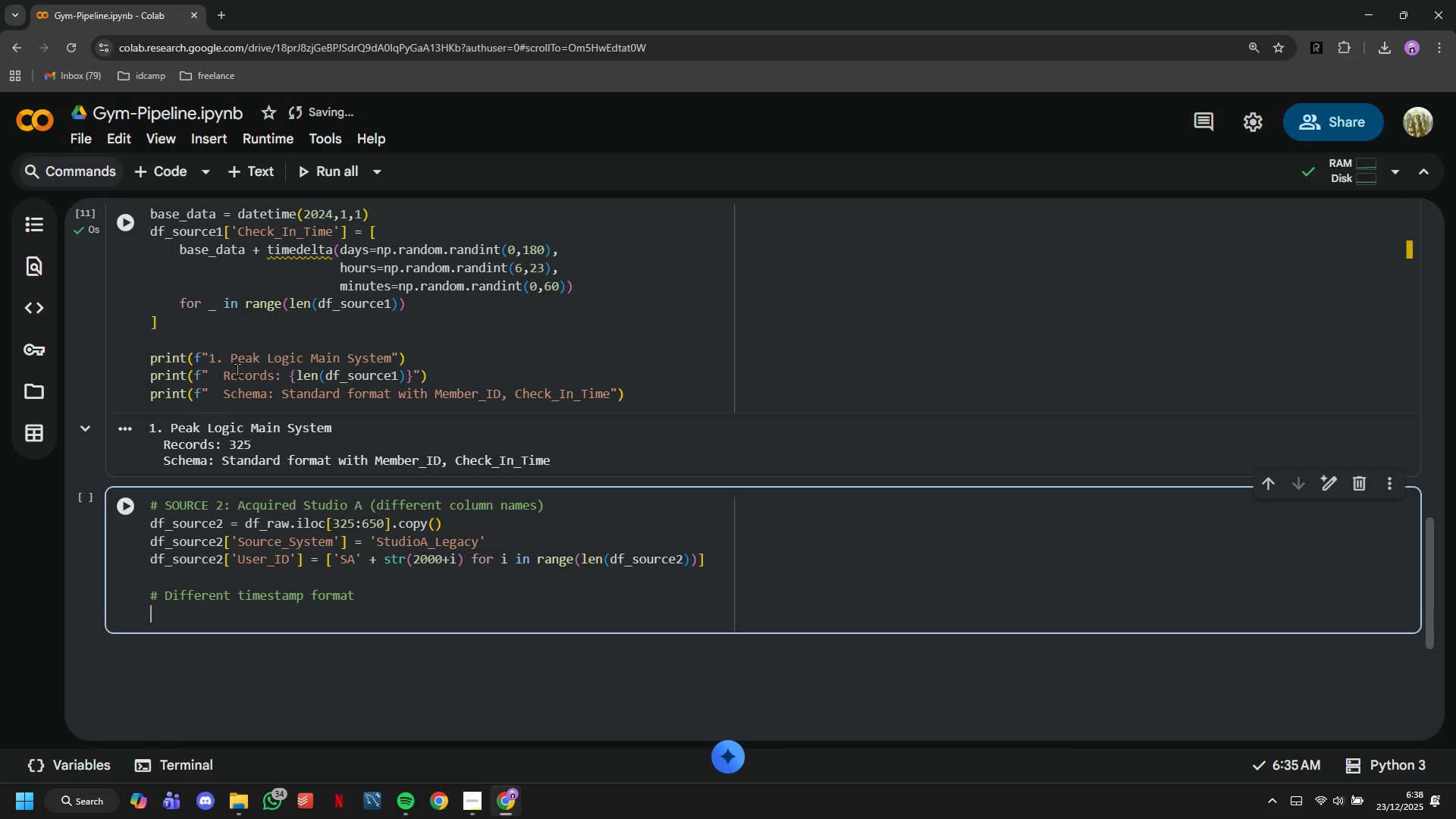 
key(Enter)
 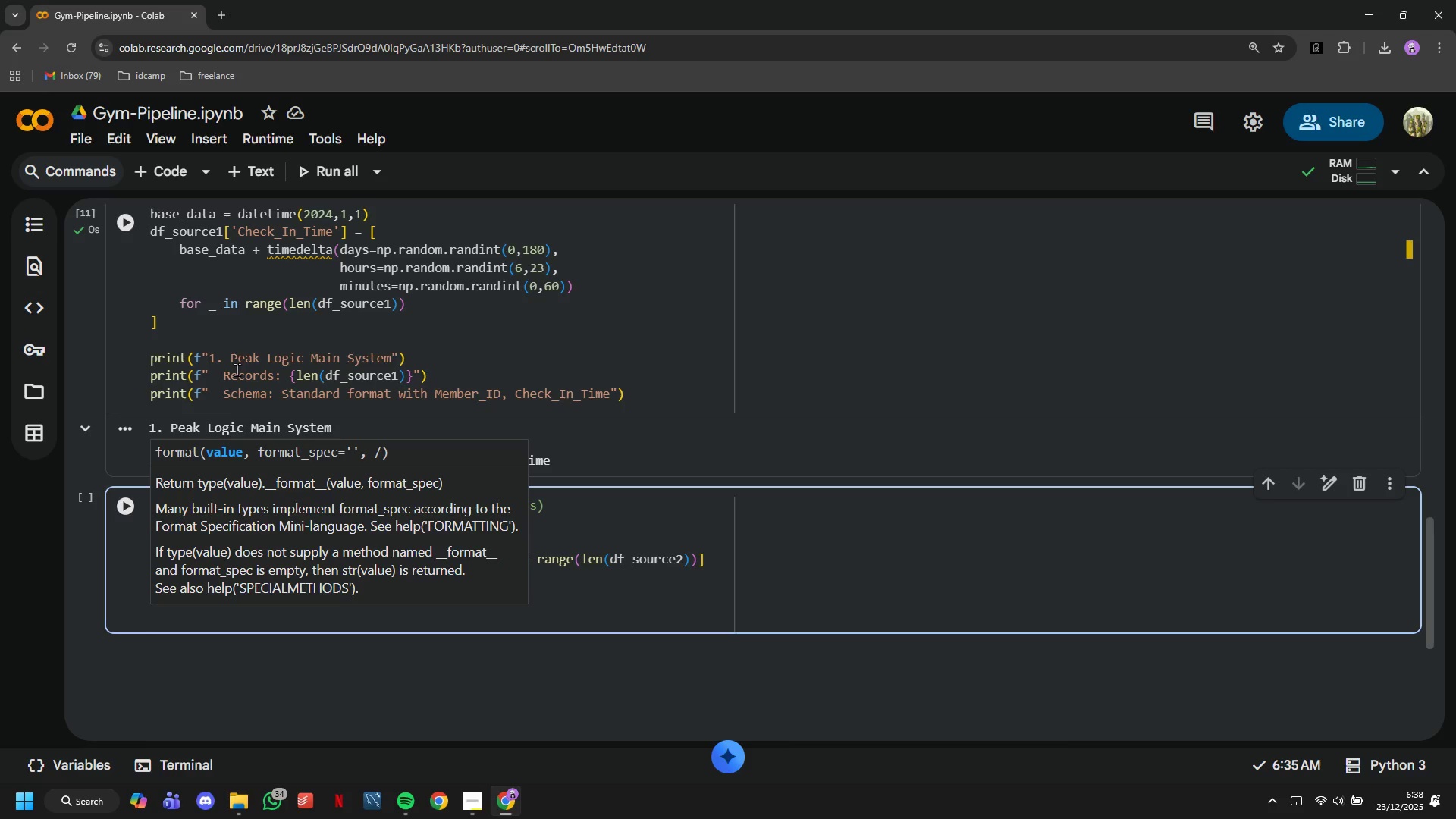 
type(df_source2['Timesta,p)
key(Backspace)
key(Backspace)
type(mp)
 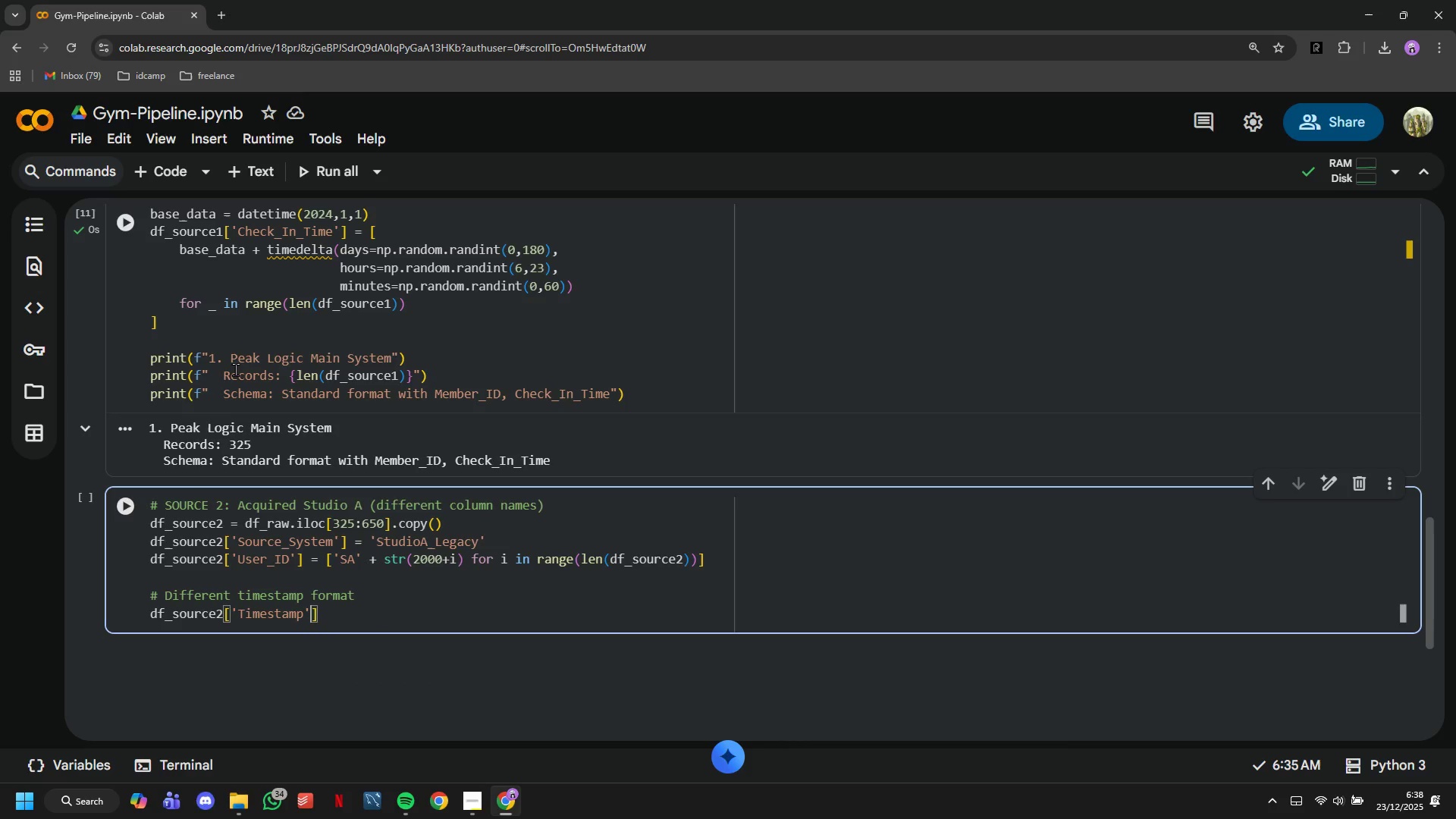 
 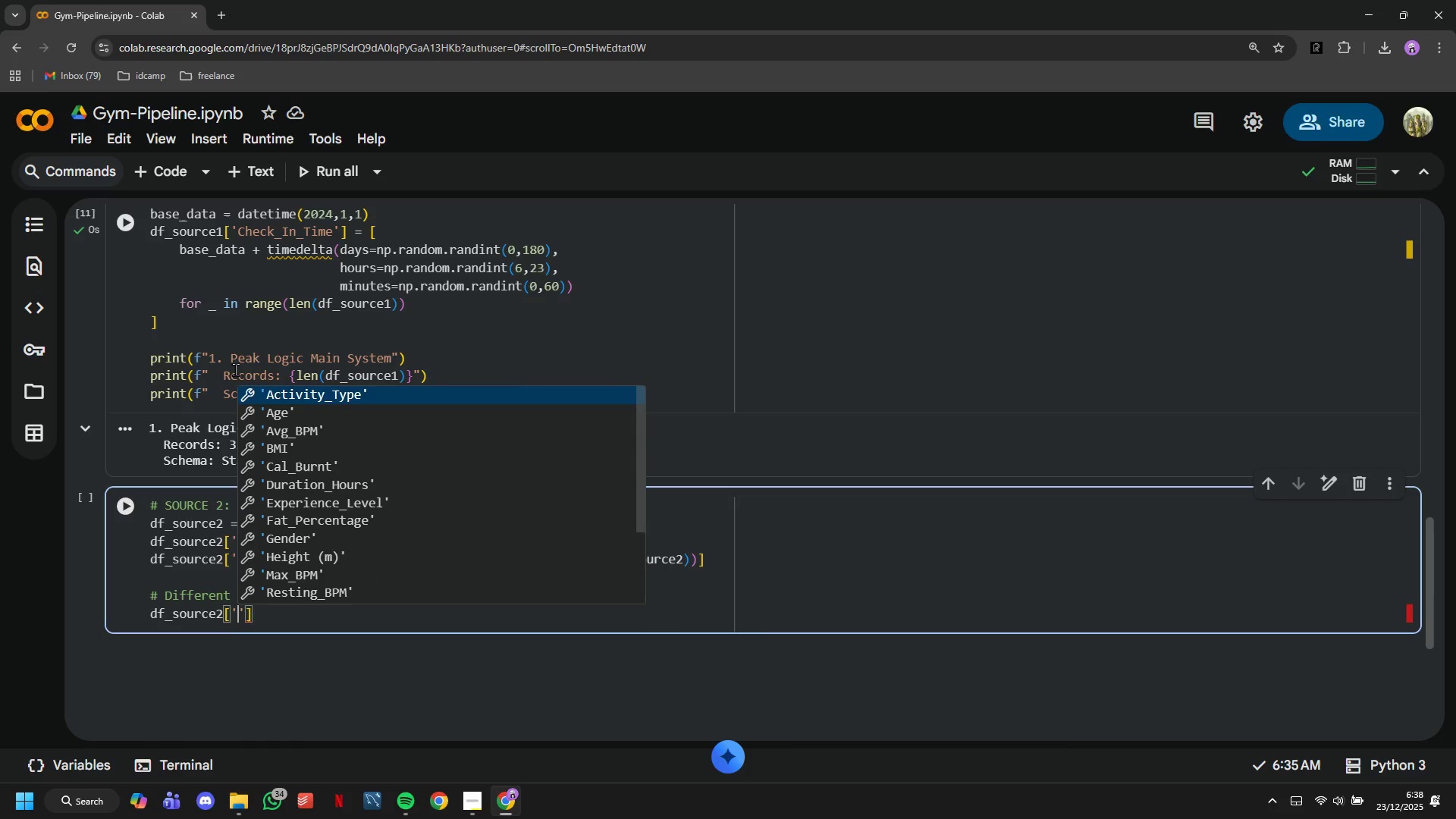 
key(ArrowRight)
 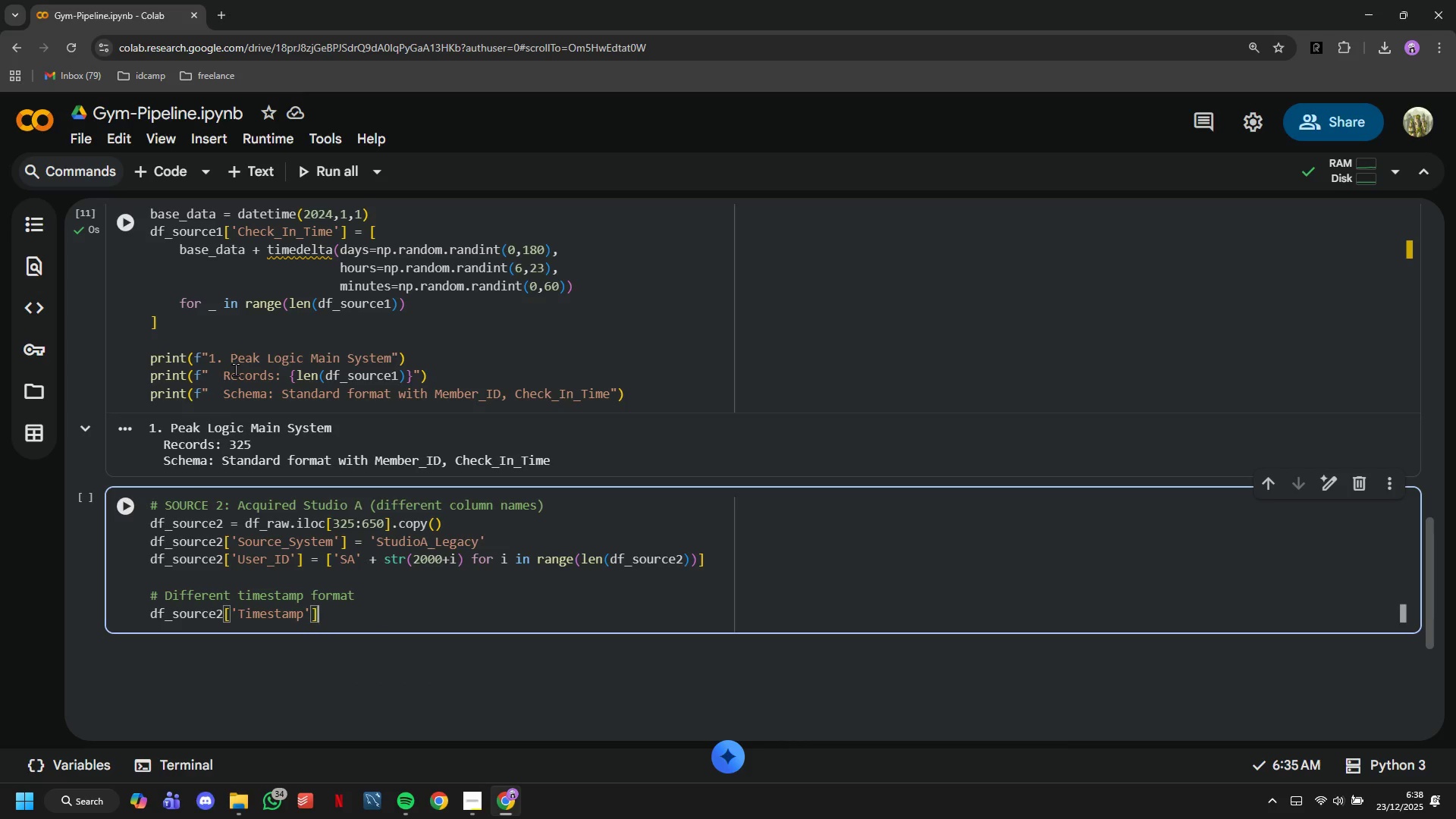 
key(ArrowRight)
 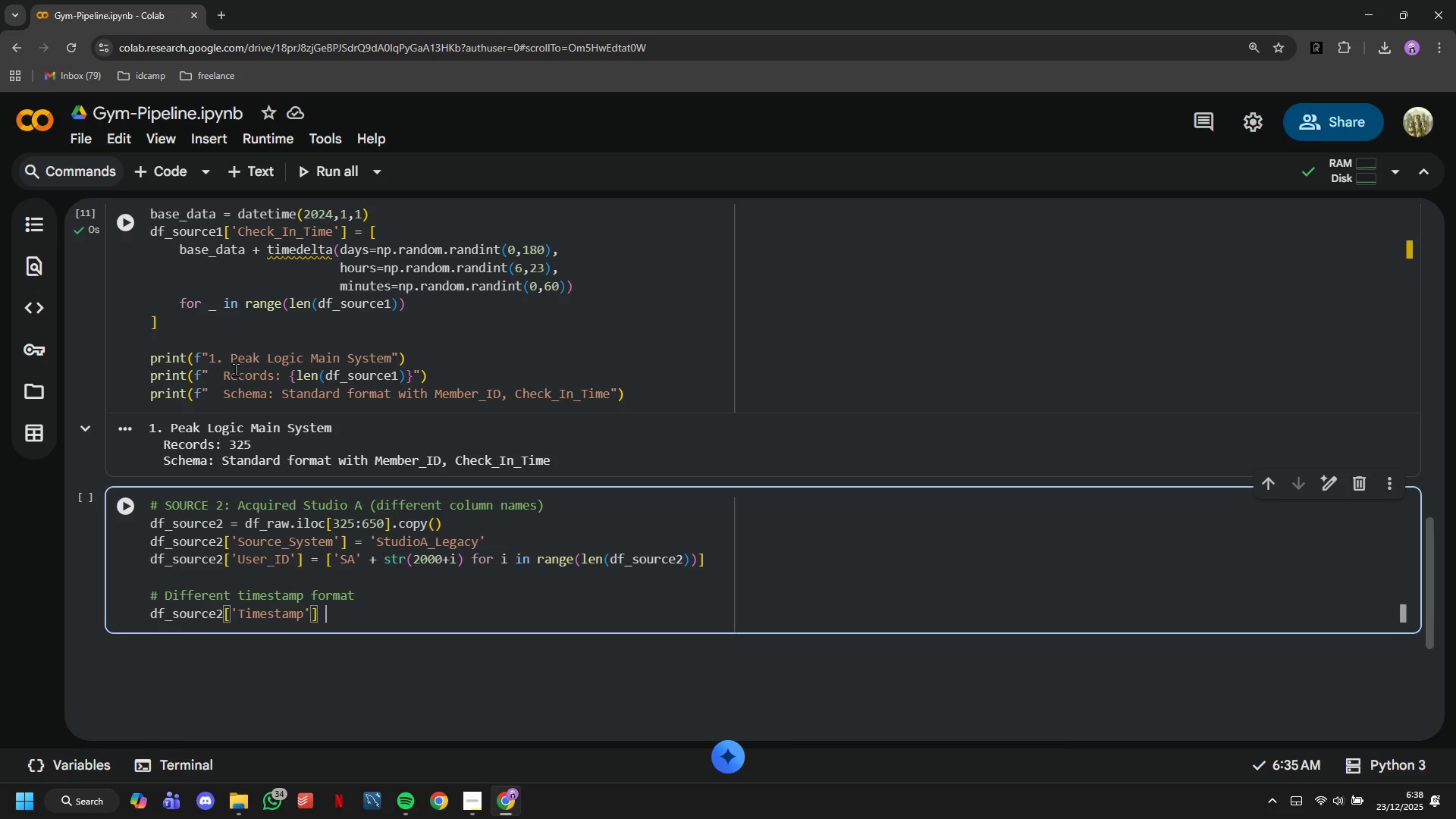 
key(Space)
 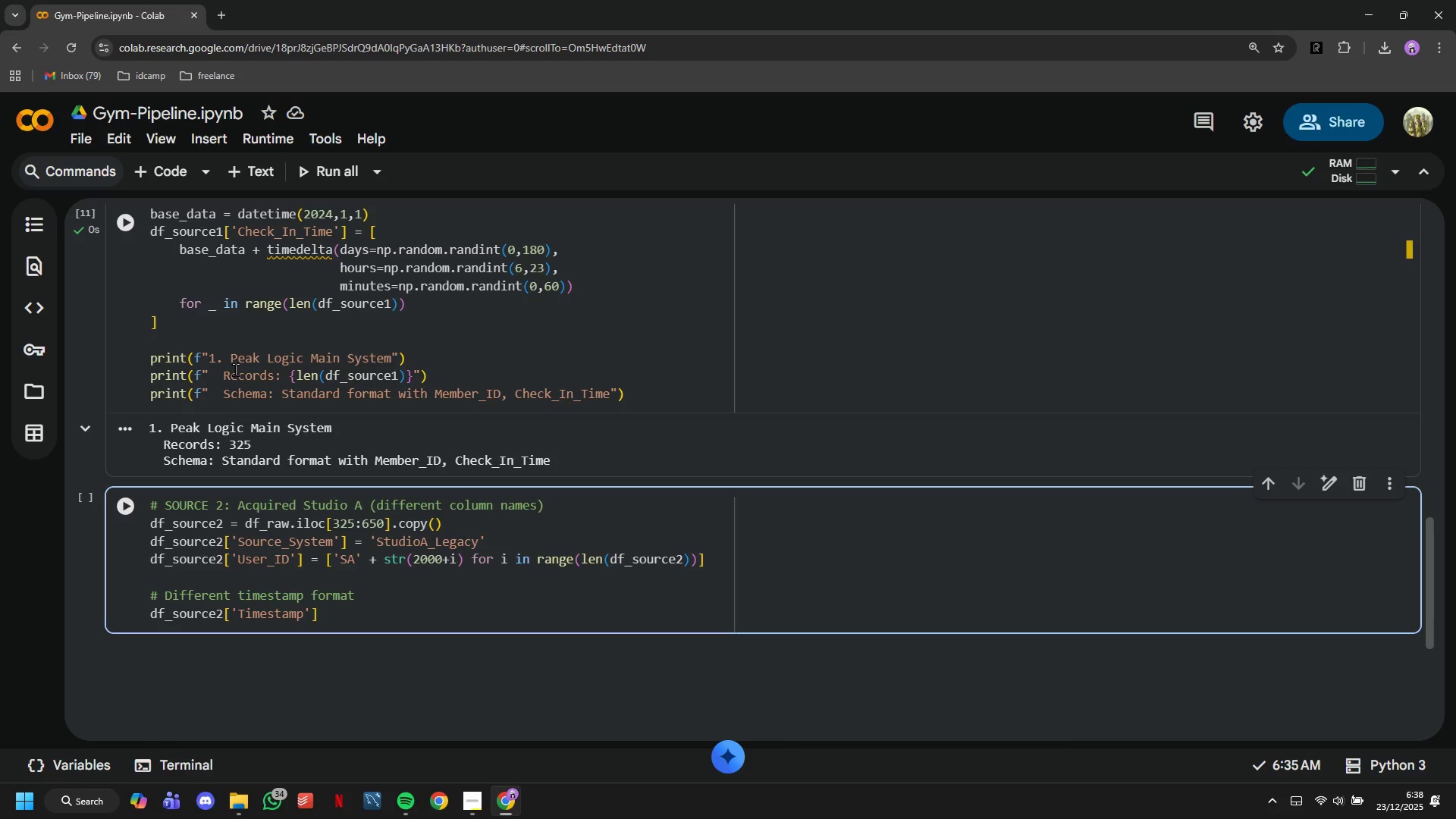 
key(Equal)
 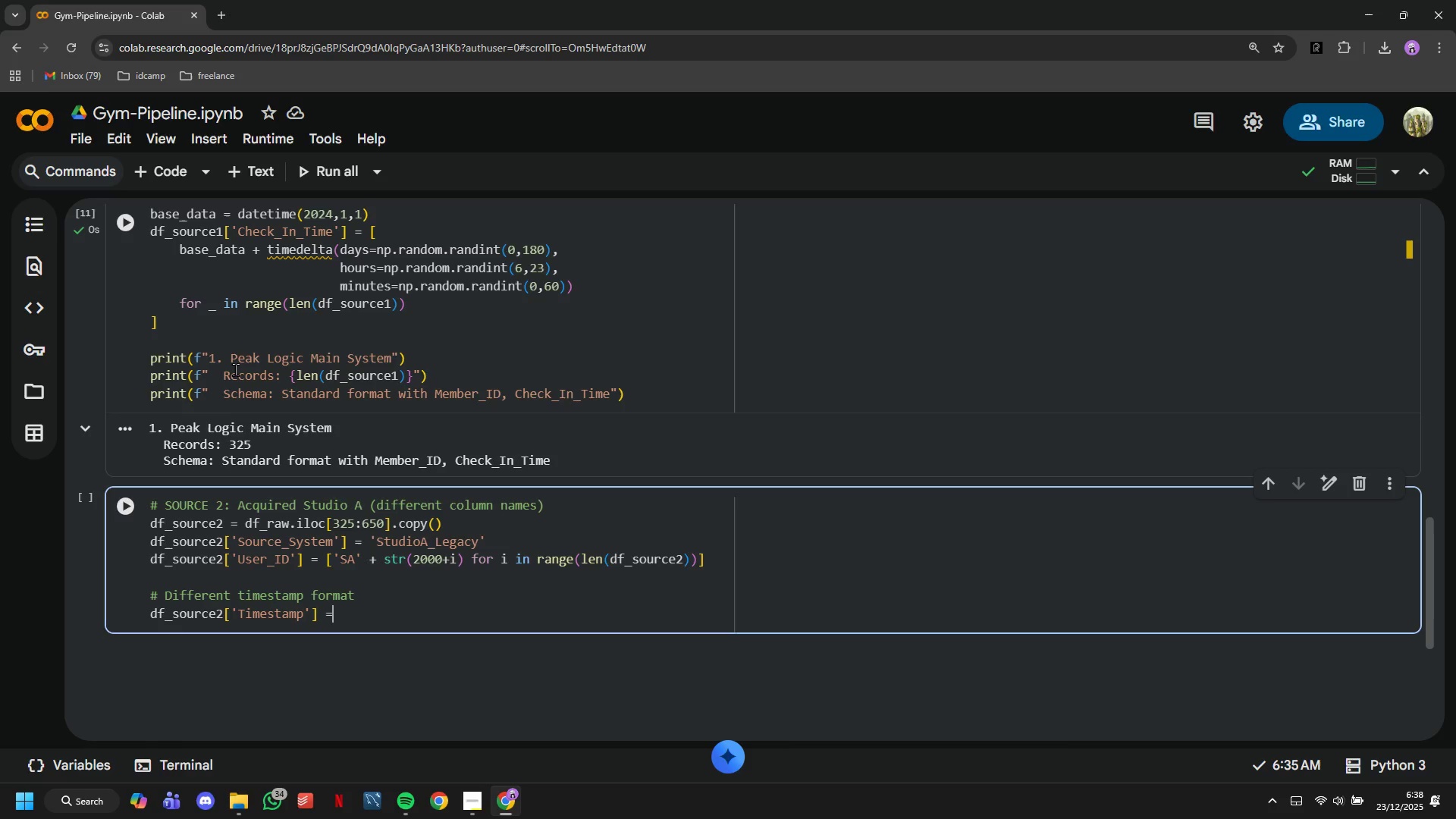 
key(Space)
 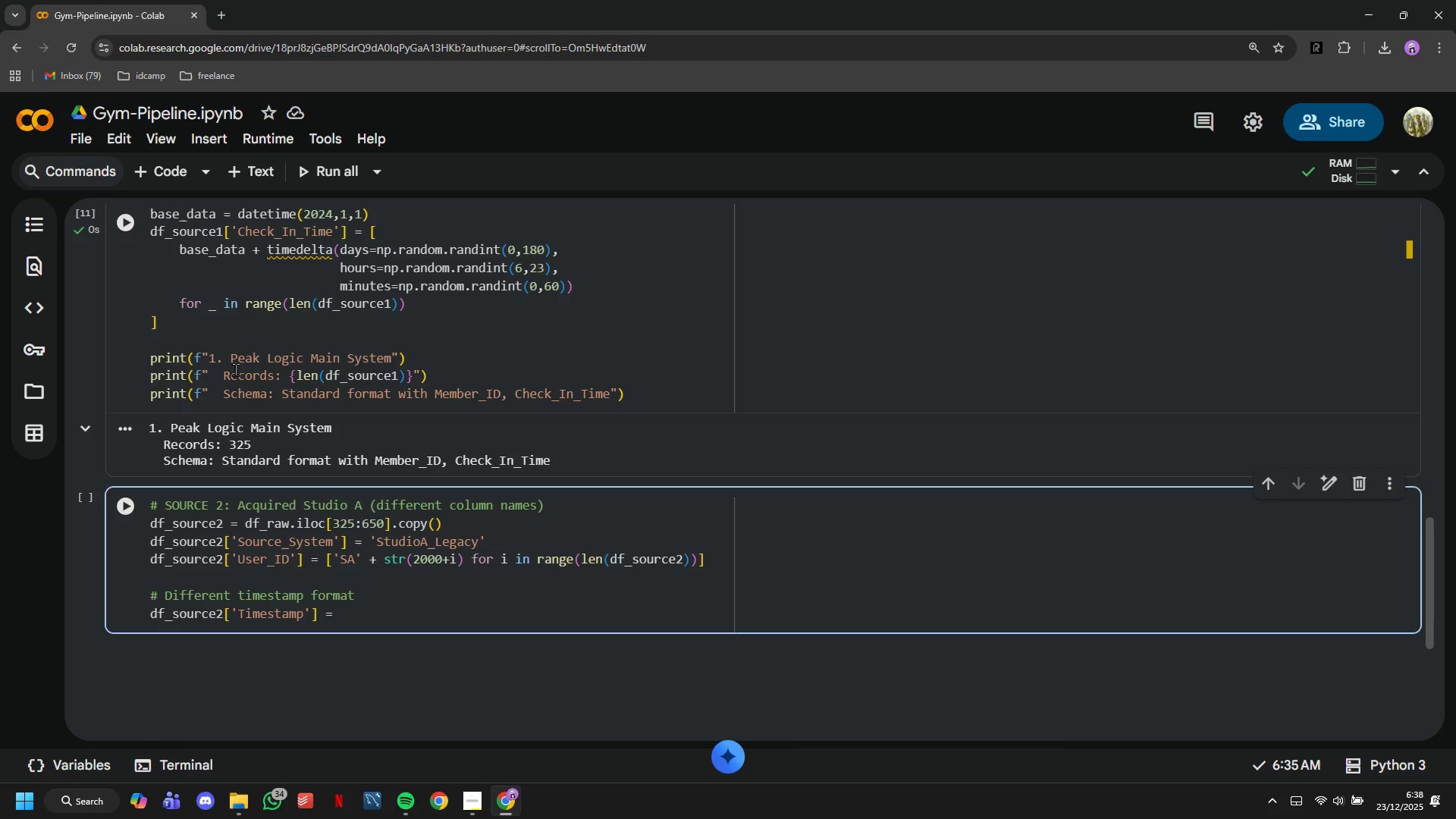 
key(BracketLeft)
 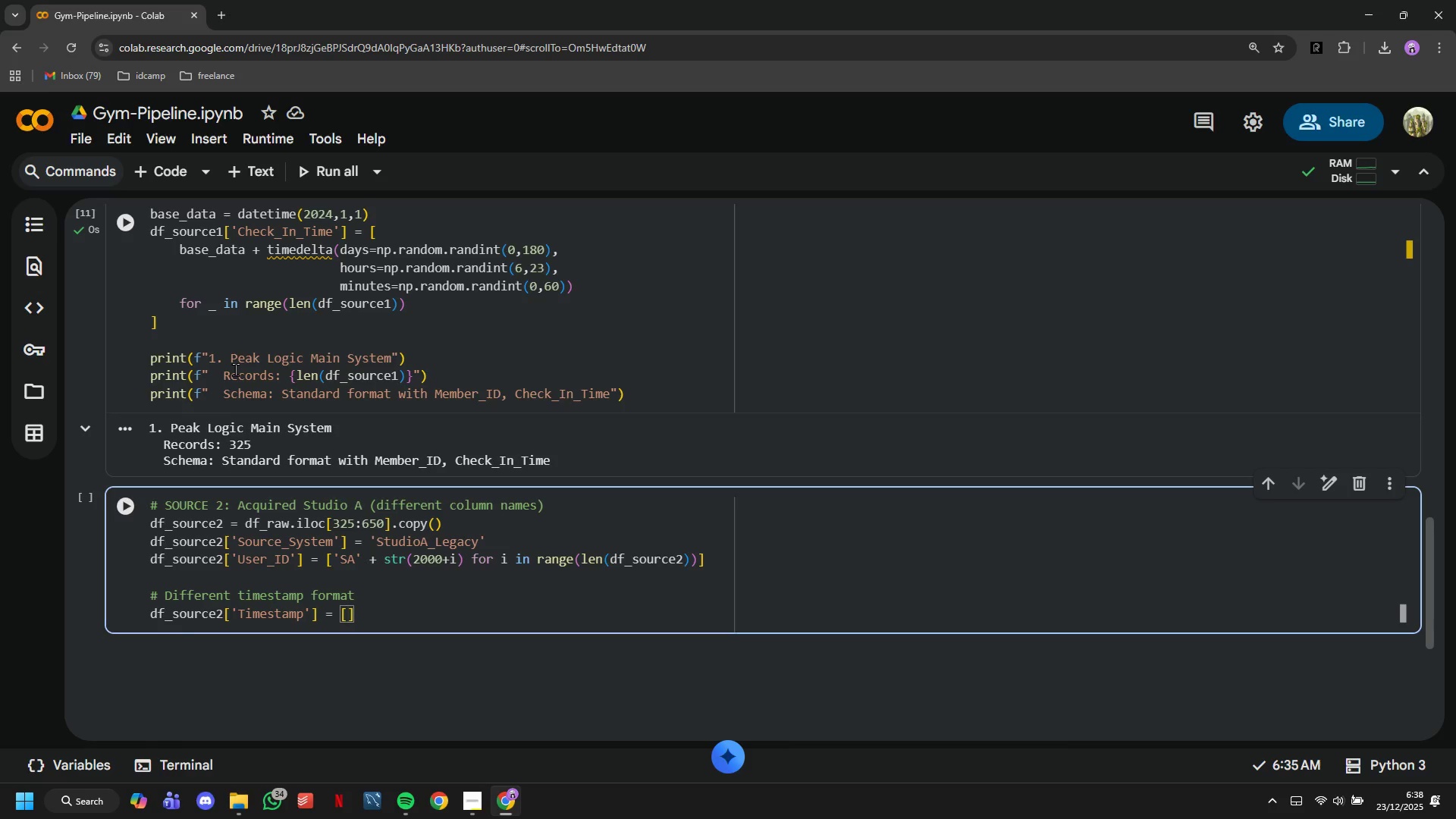 
key(Enter)
 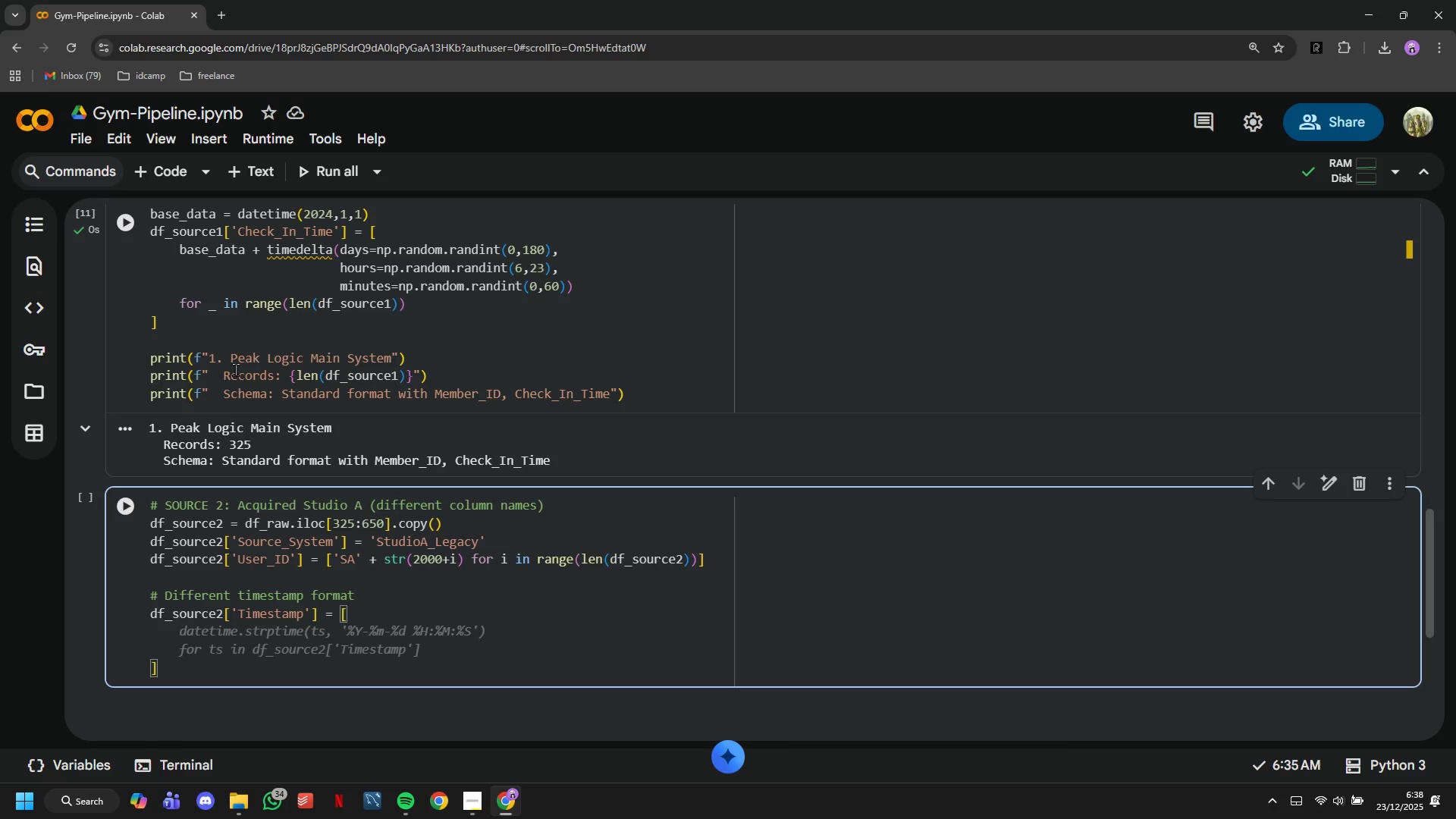 
type(base_data )
 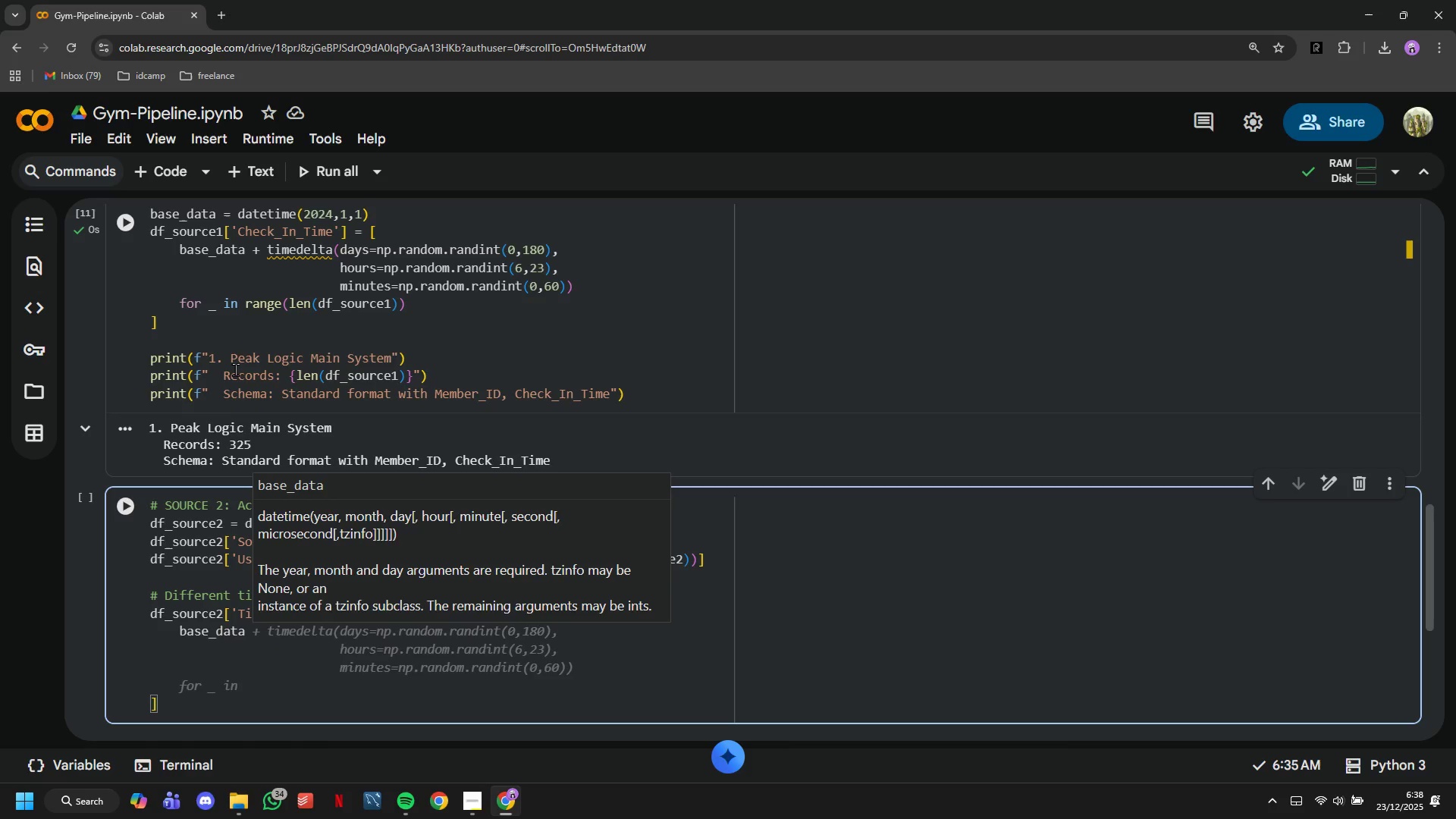 
wait(6.16)
 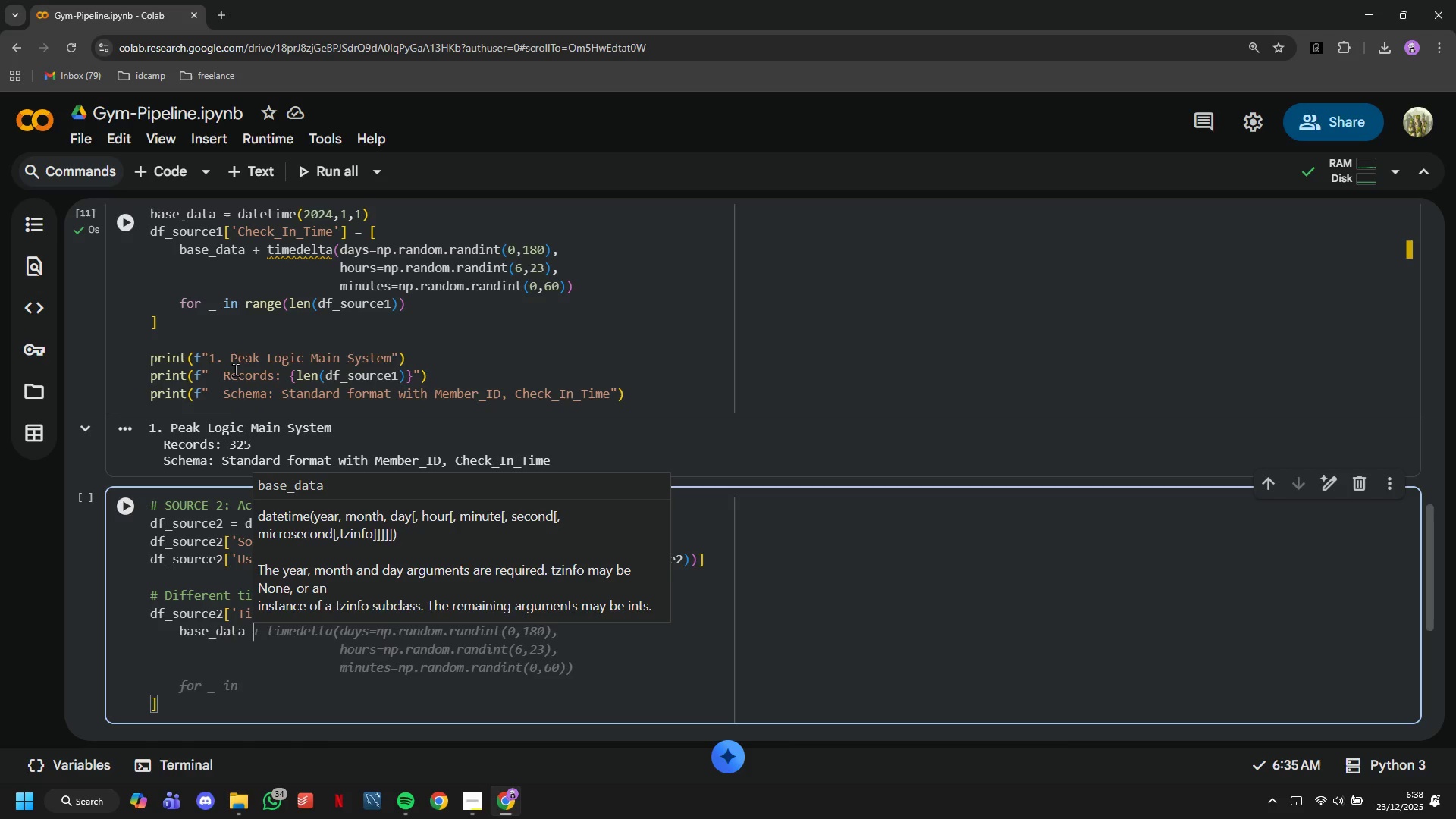 
key(Tab)
 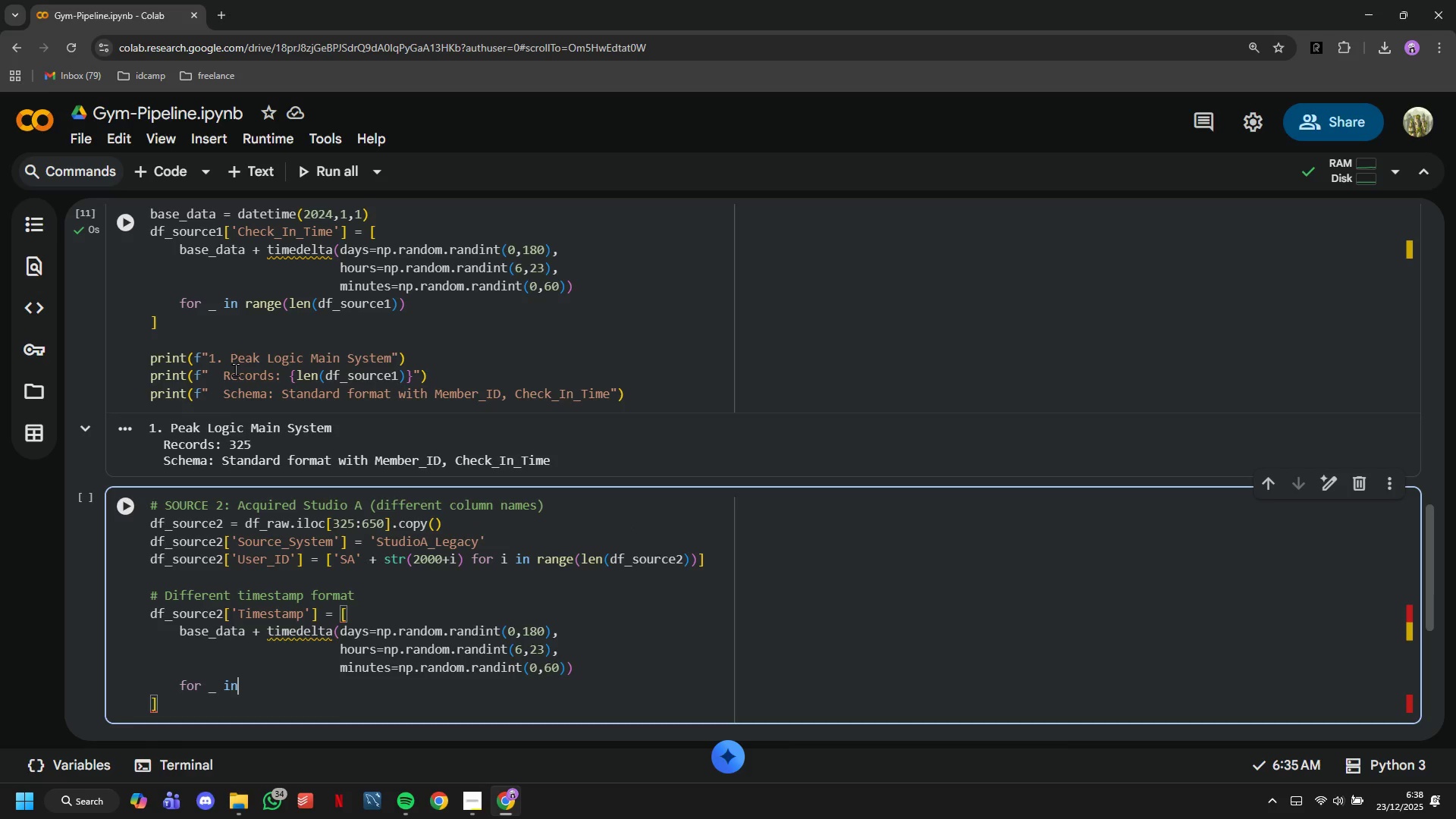 
key(Space)
 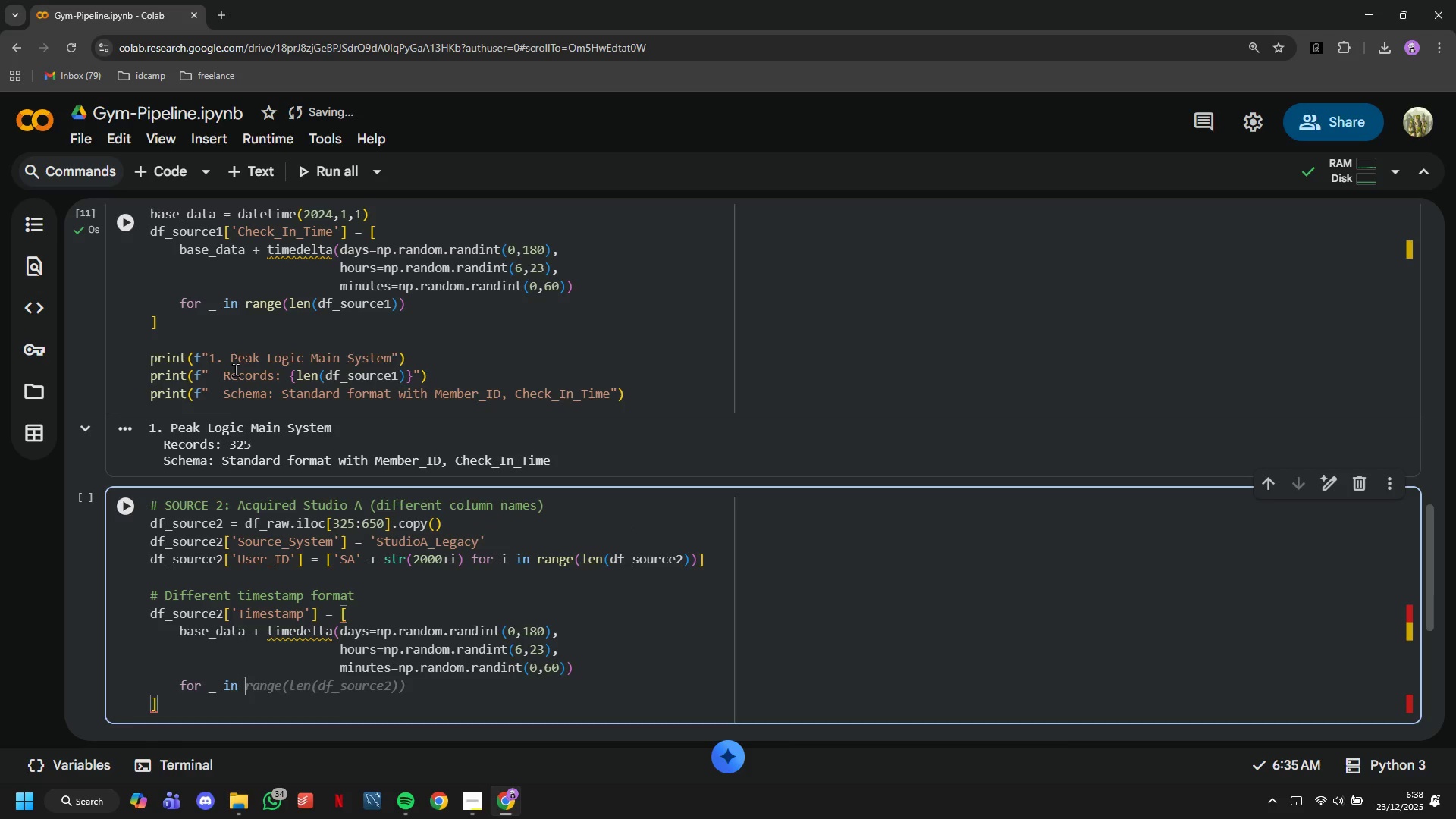 
key(Tab)
 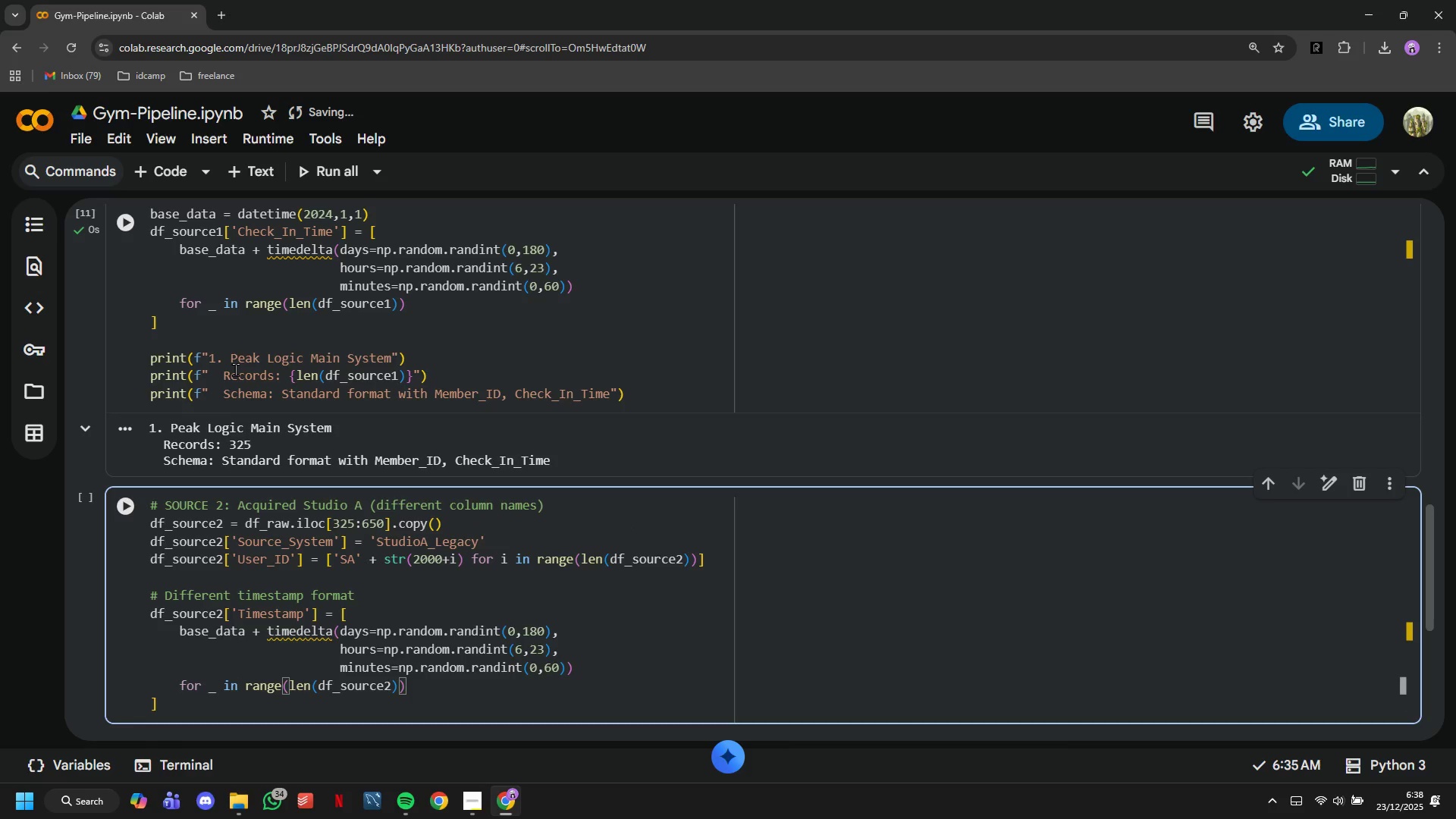 
key(ArrowDown)
 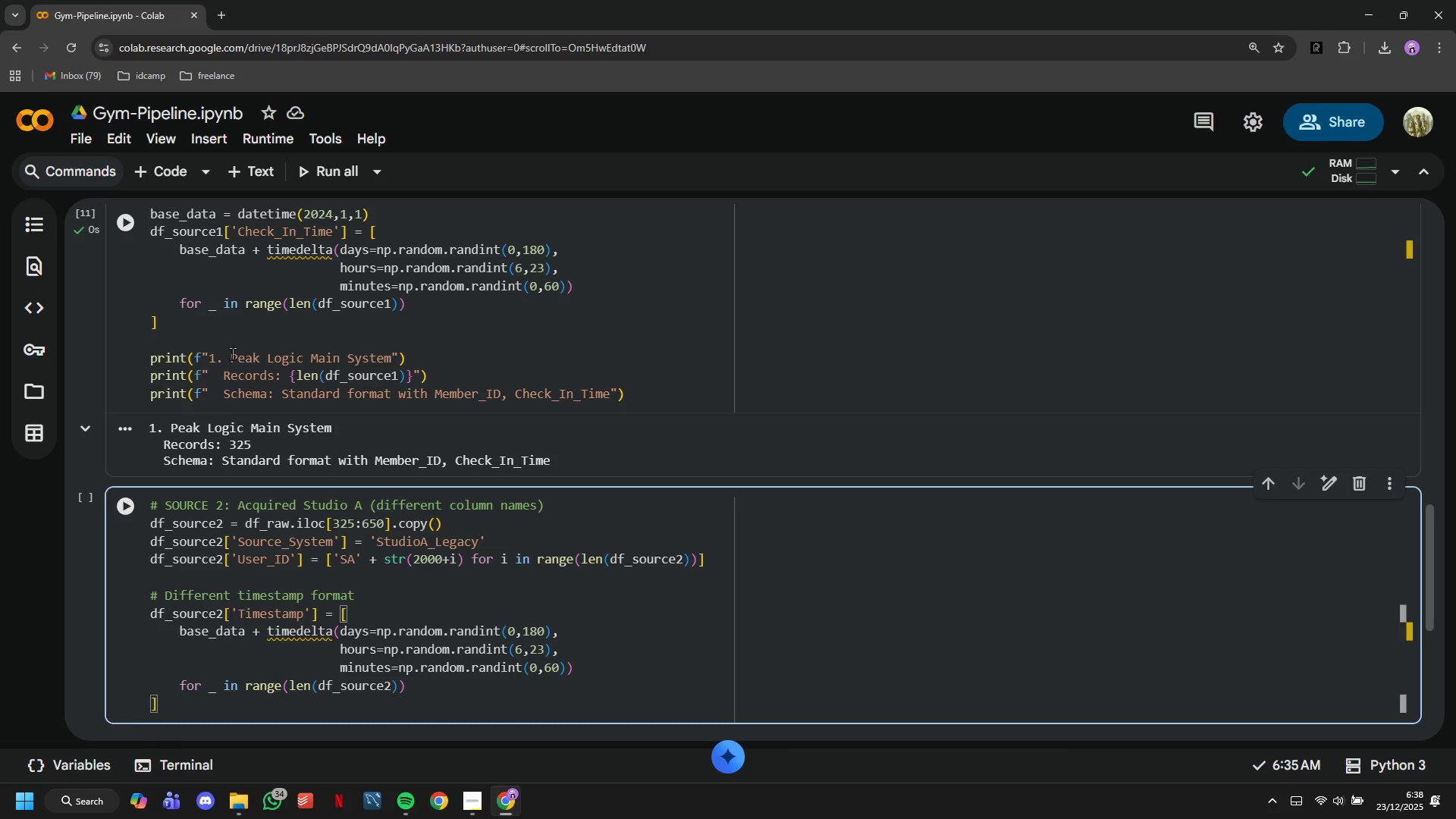 
scroll: coordinate [221, 381], scroll_direction: down, amount: 3.0
 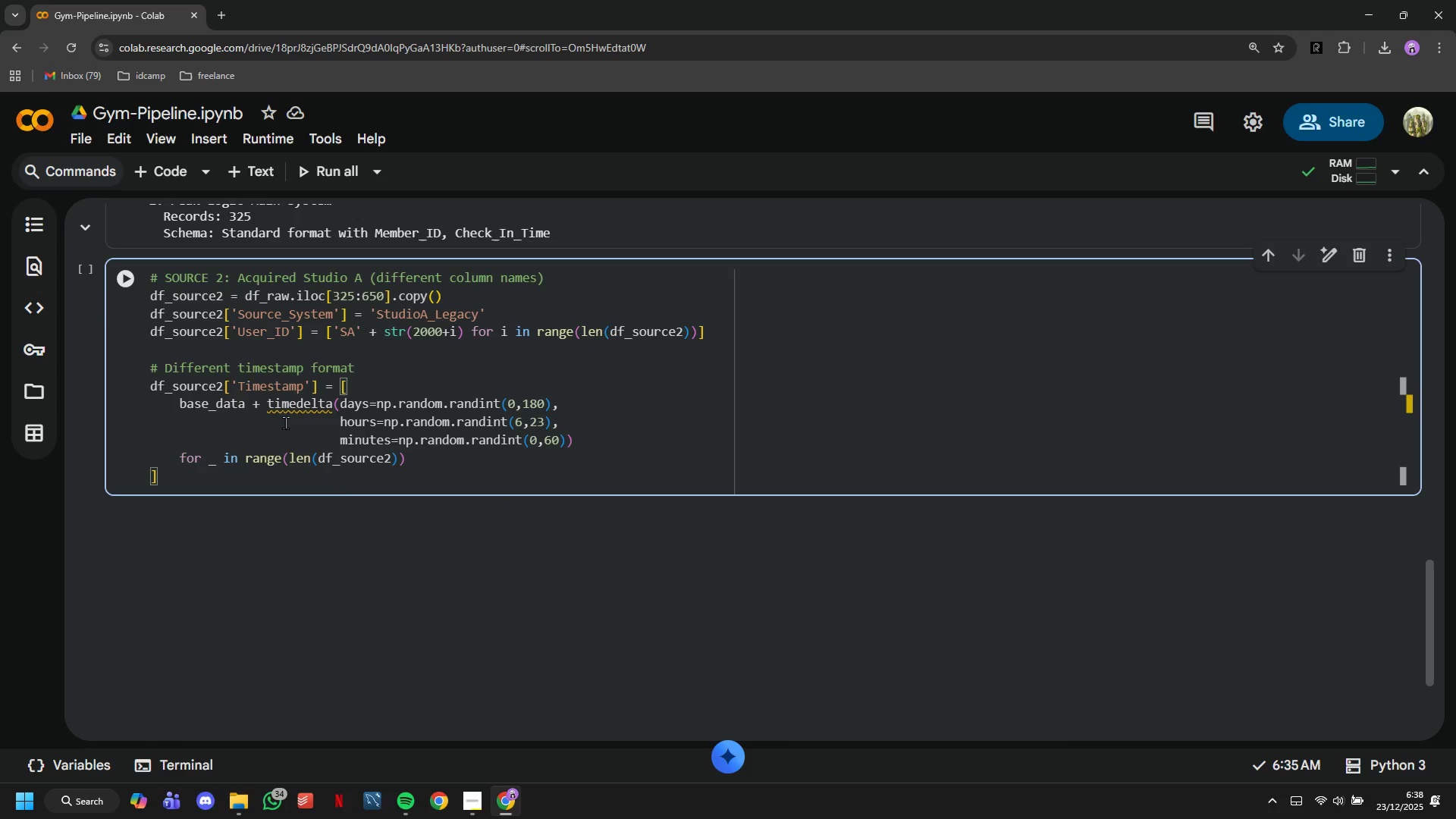 
wait(9.85)
 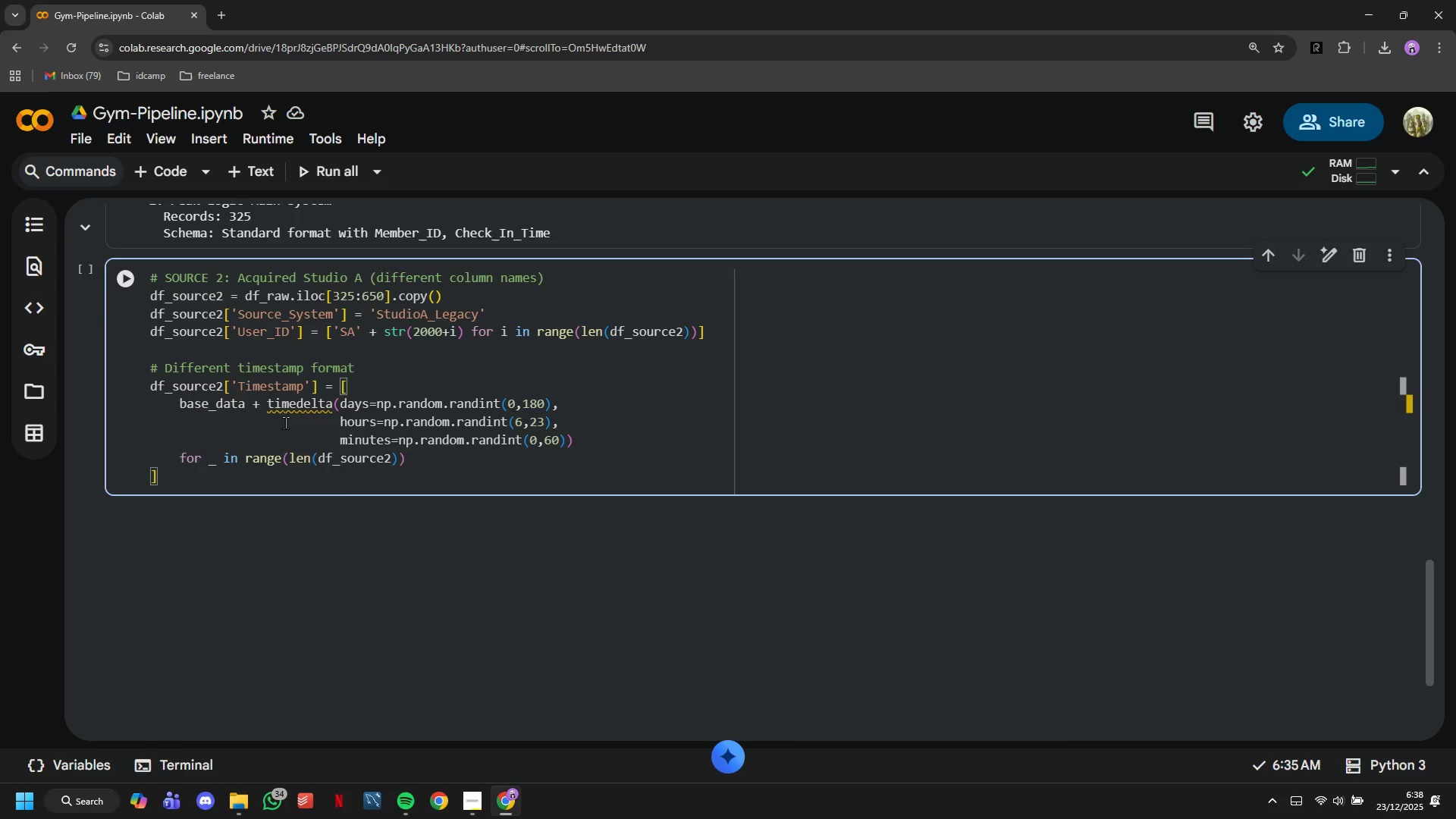 
mouse_move([298, 422])
 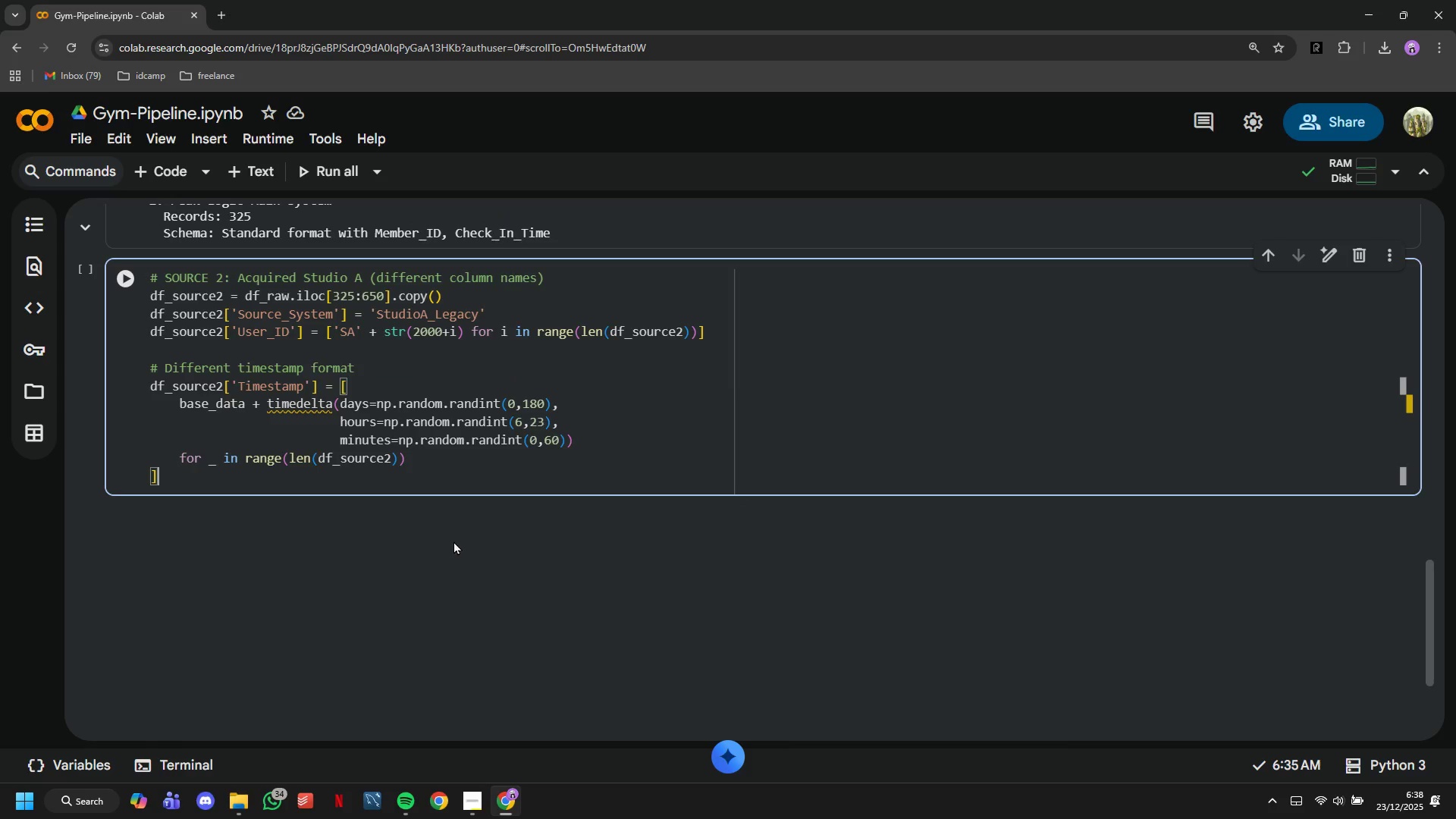 
key(Enter)
 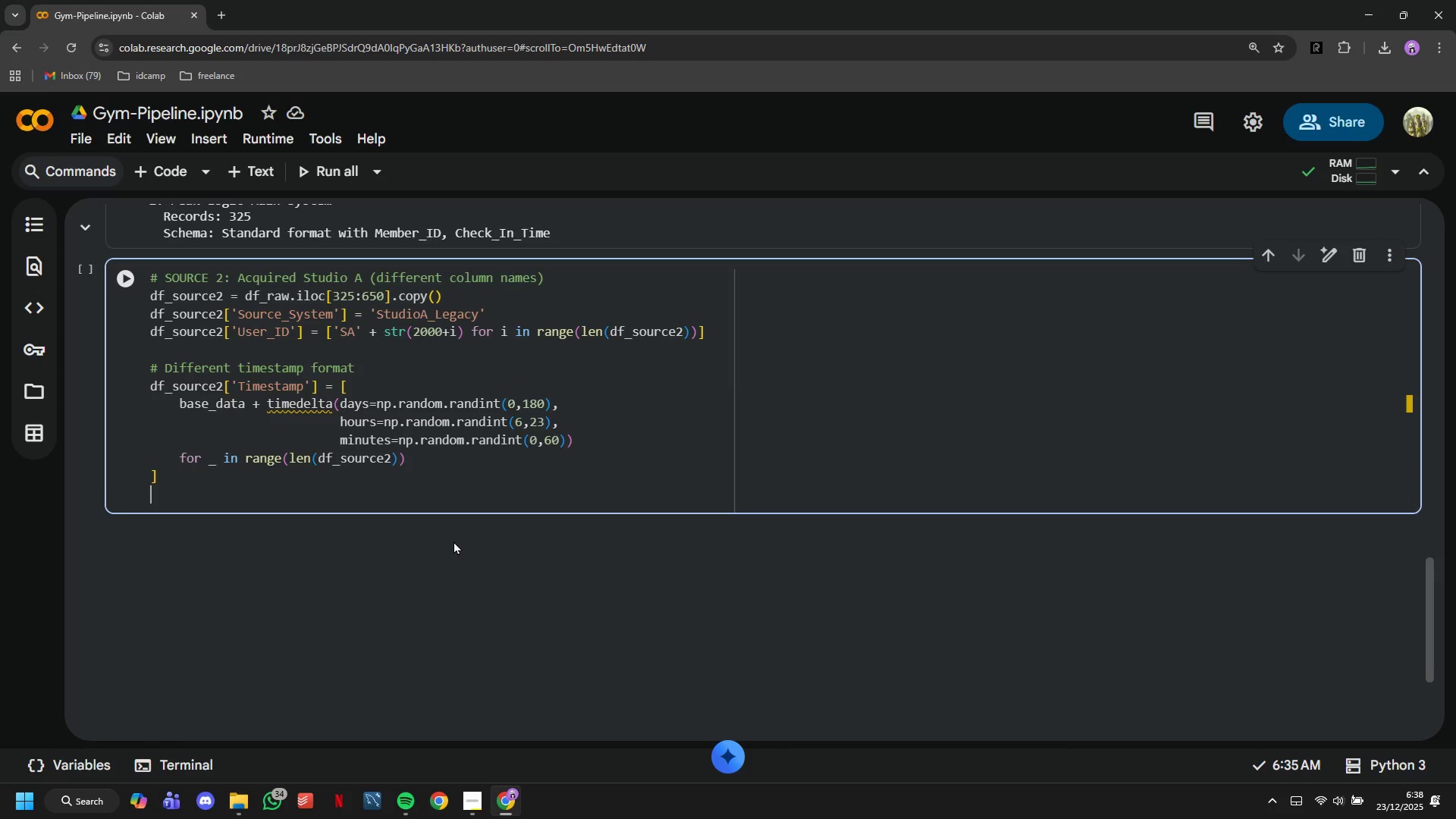 
key(Enter)
 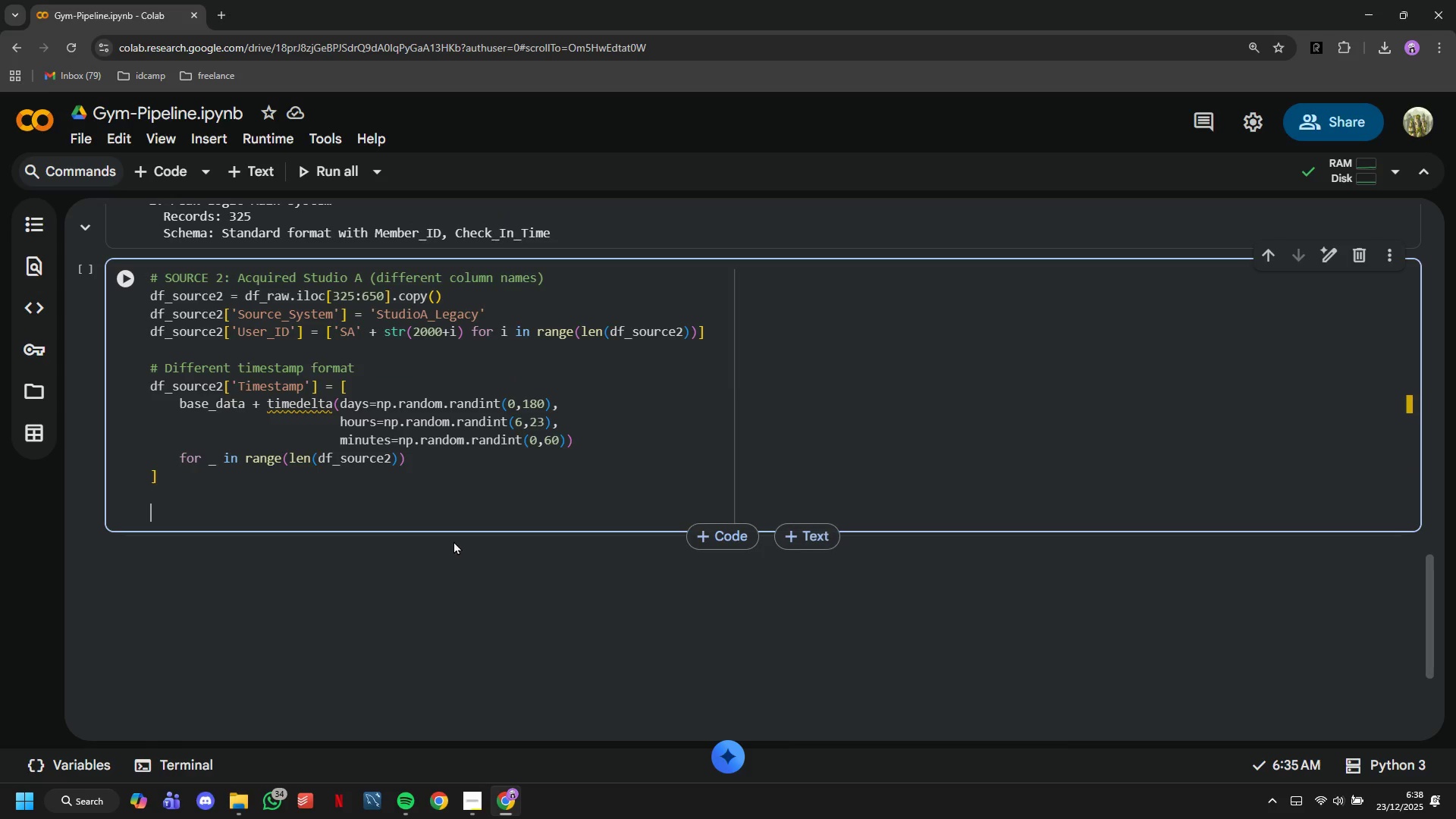 
type(# Rename some columns to simulate schema mist)
key(Backspace)
type(match)
 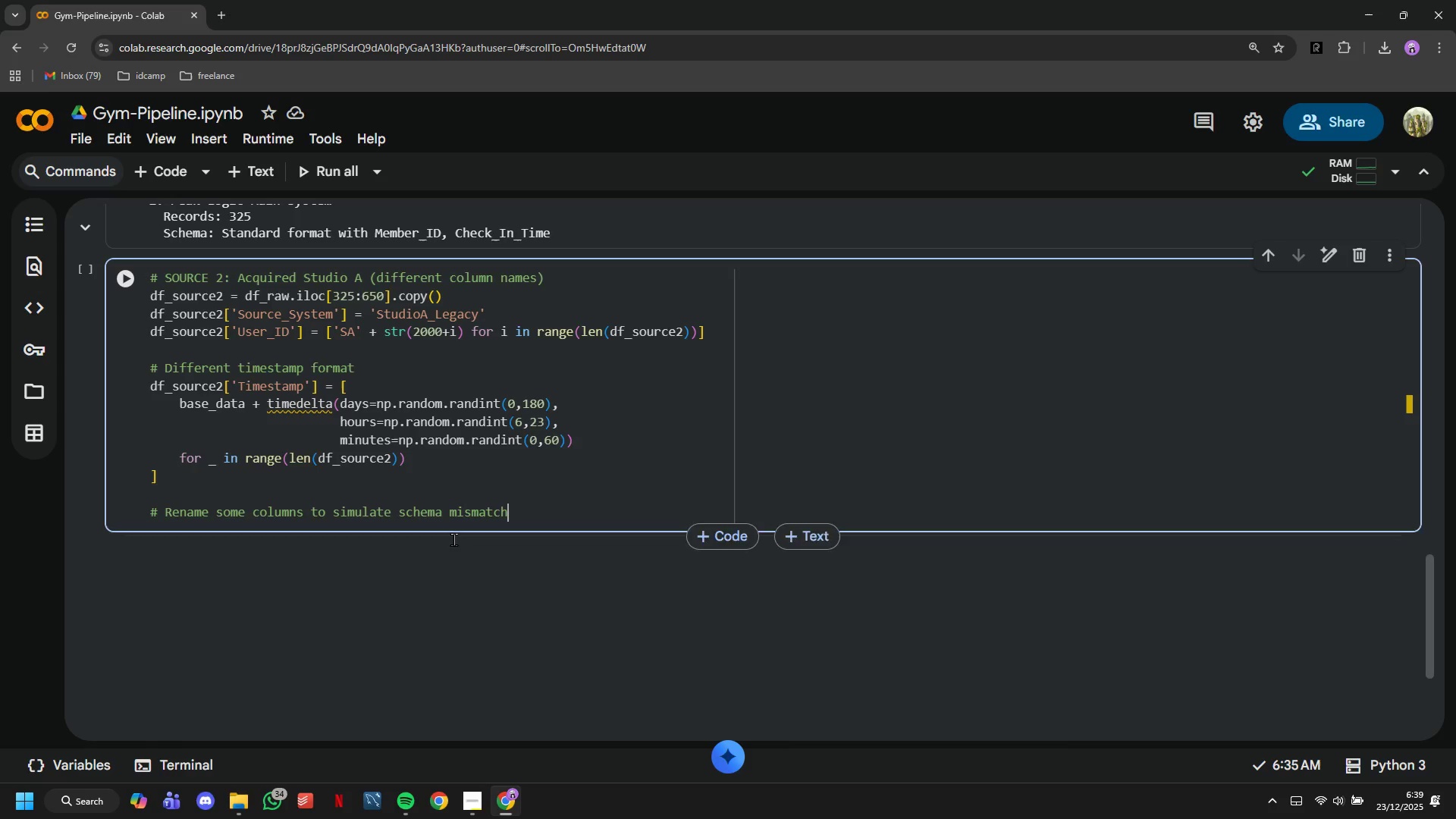 
key(Enter)
 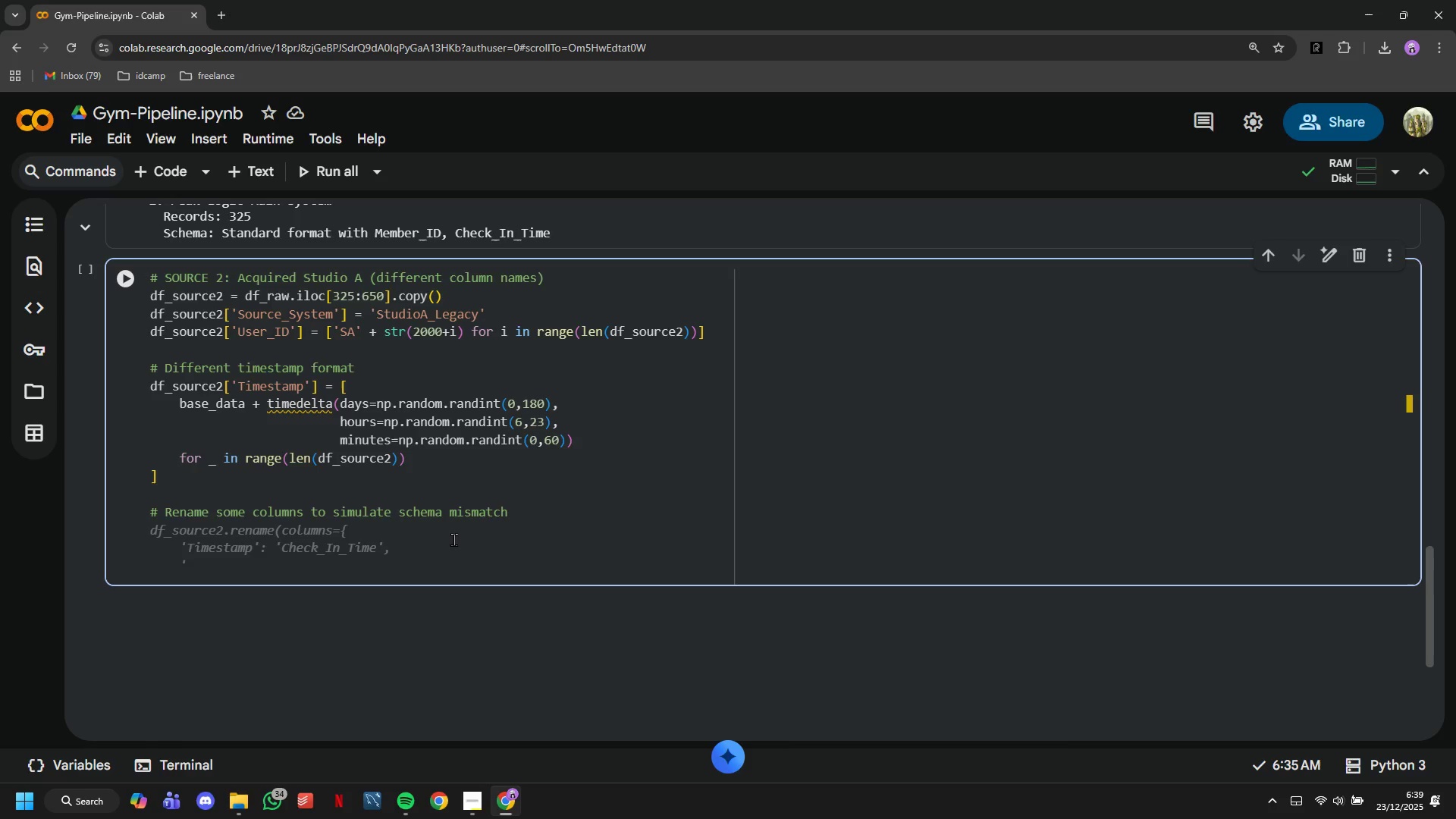 
wait(5.77)
 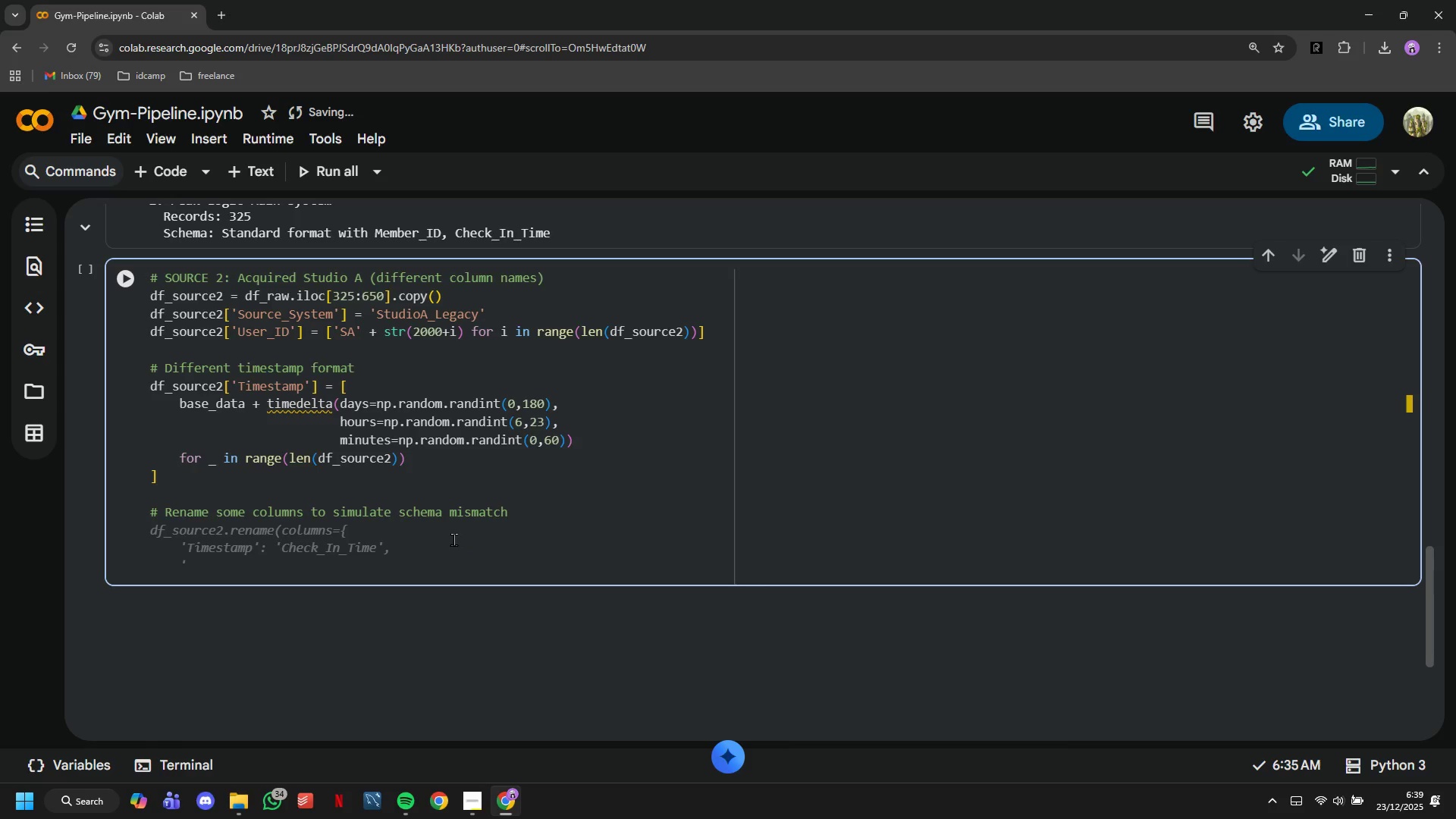 
type(df_source2,r)
key(Backspace)
key(Backspace)
type(.rename(columns=[)
 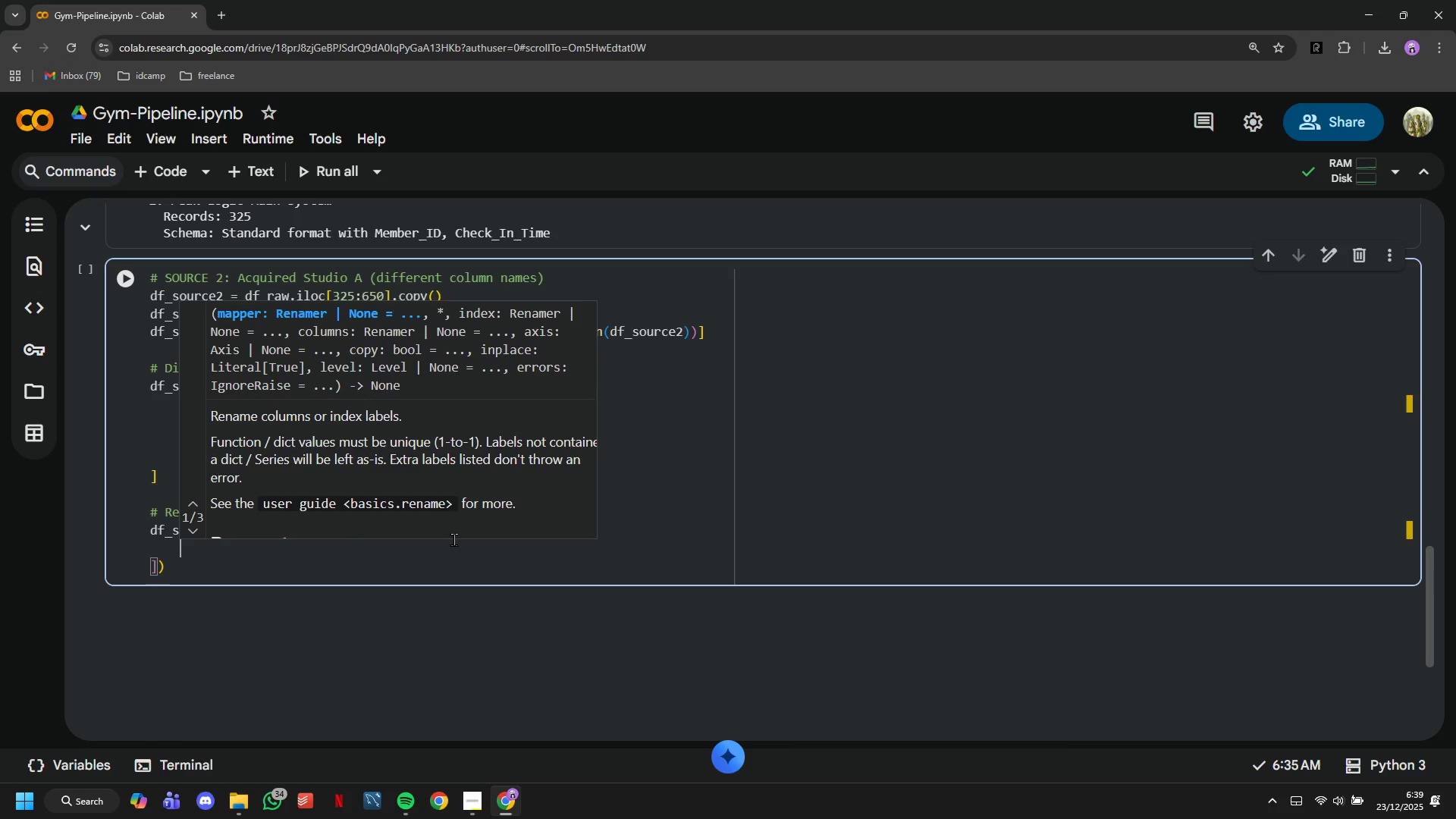 
 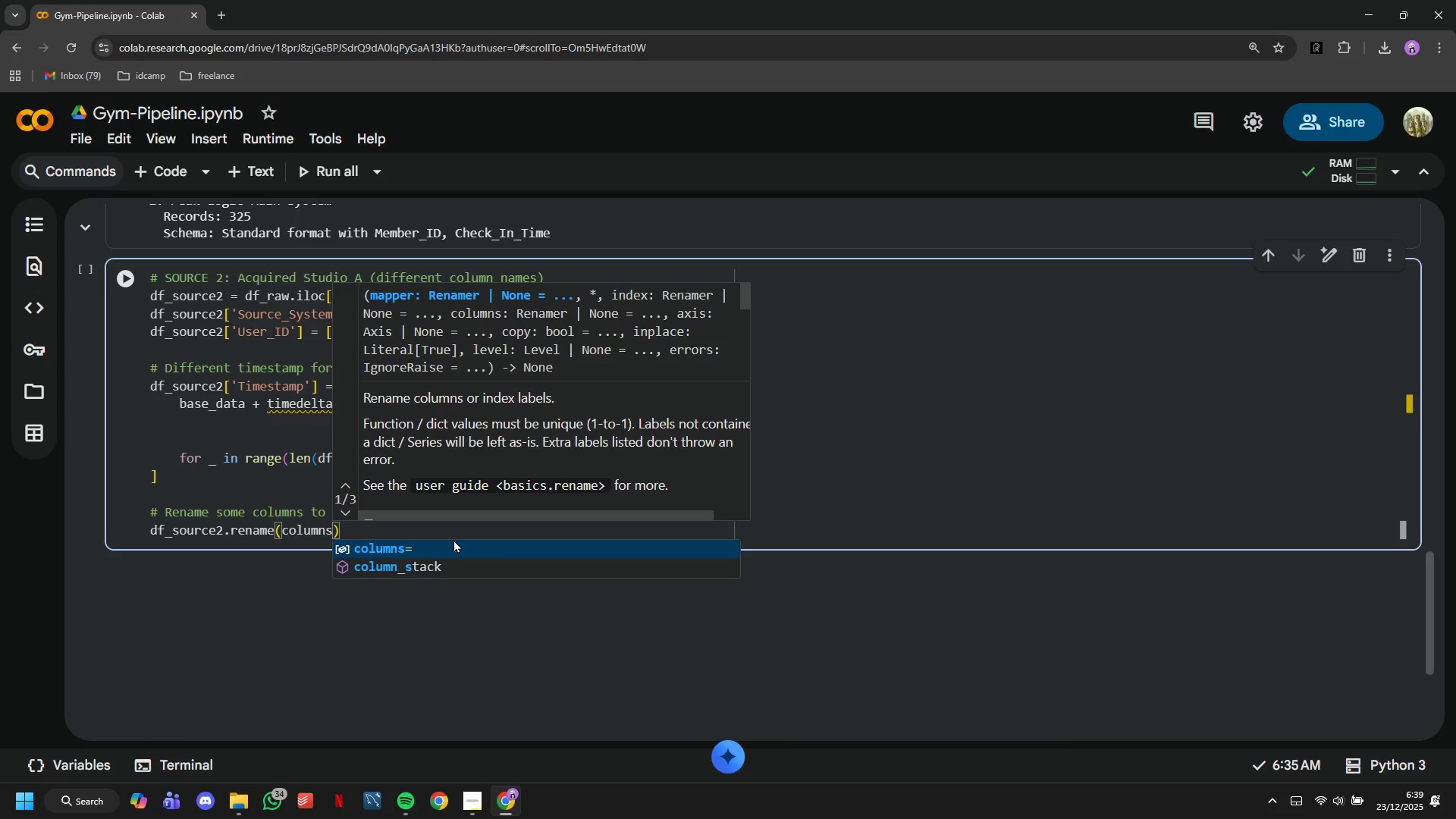 
key(Enter)
 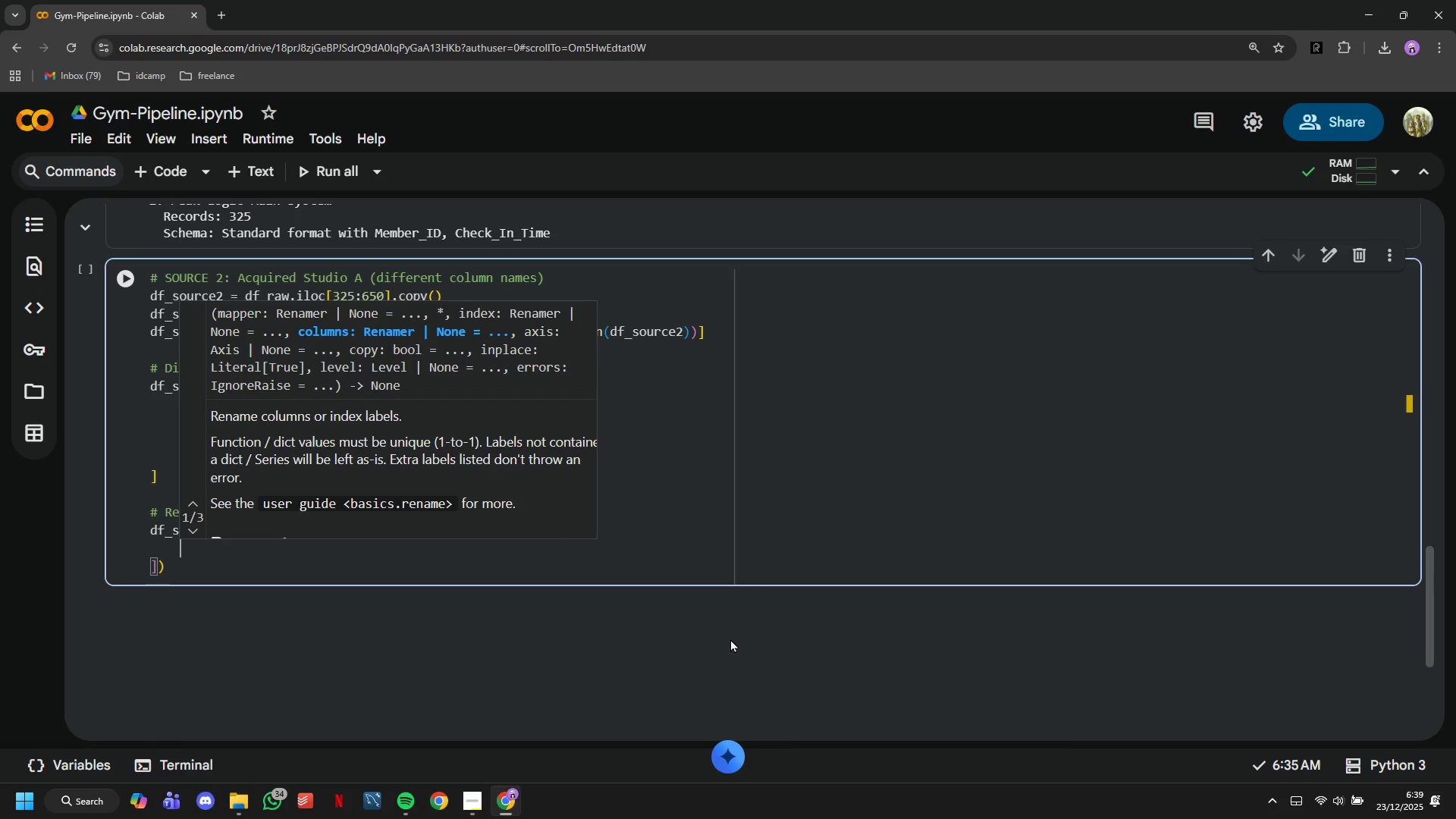 
wait(5.83)
 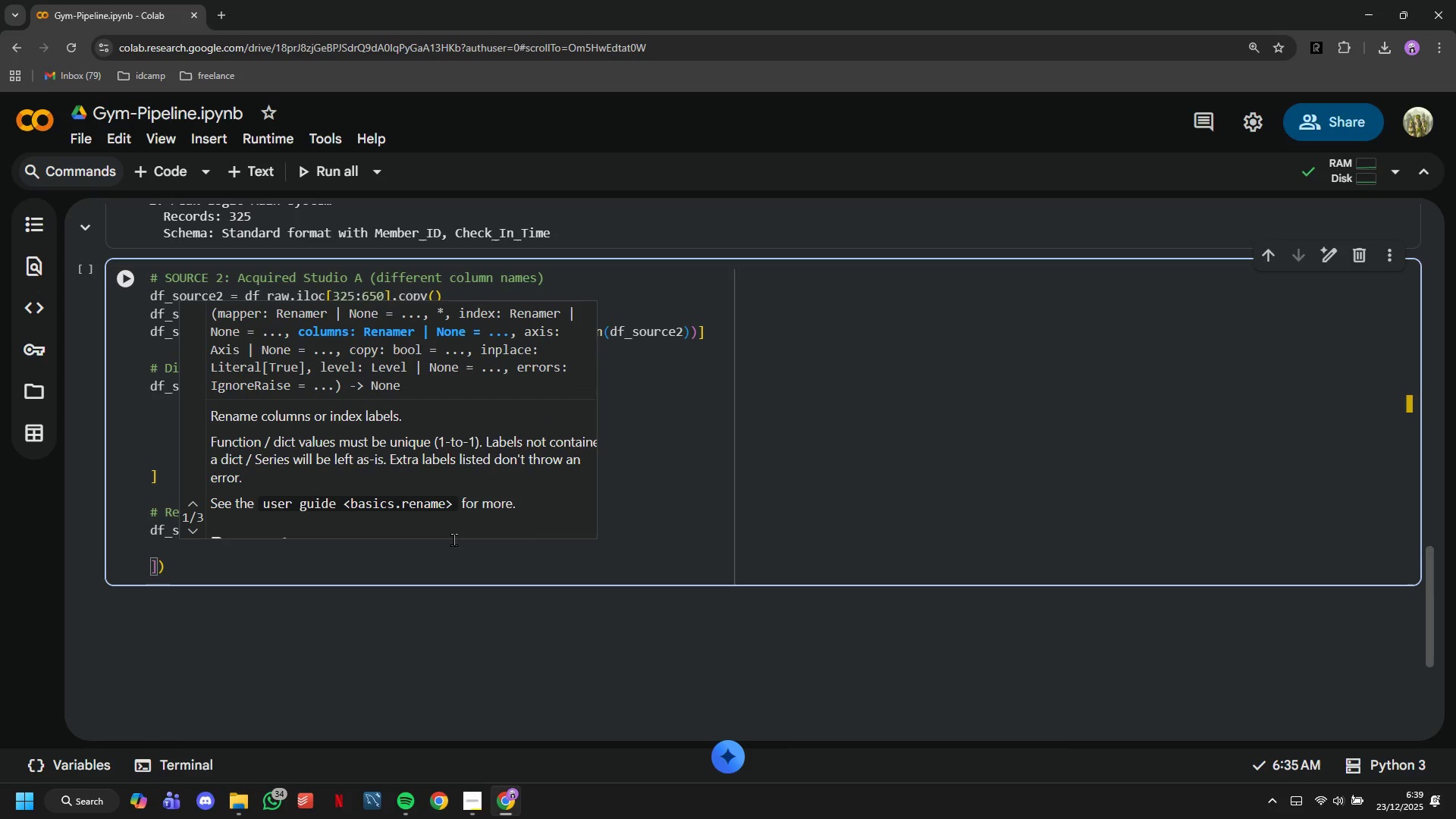 
key(Enter)
 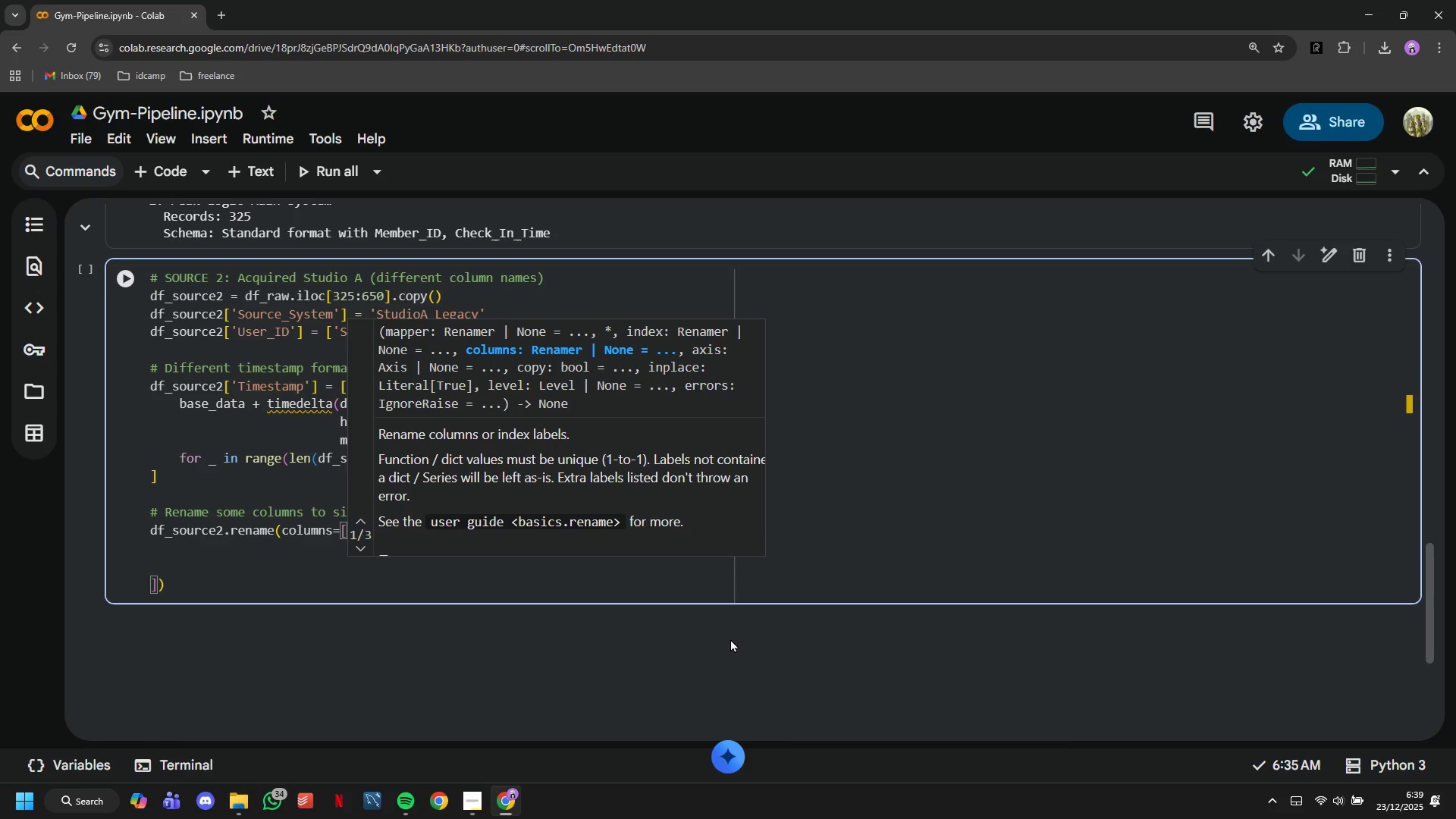 
key(Backspace)
 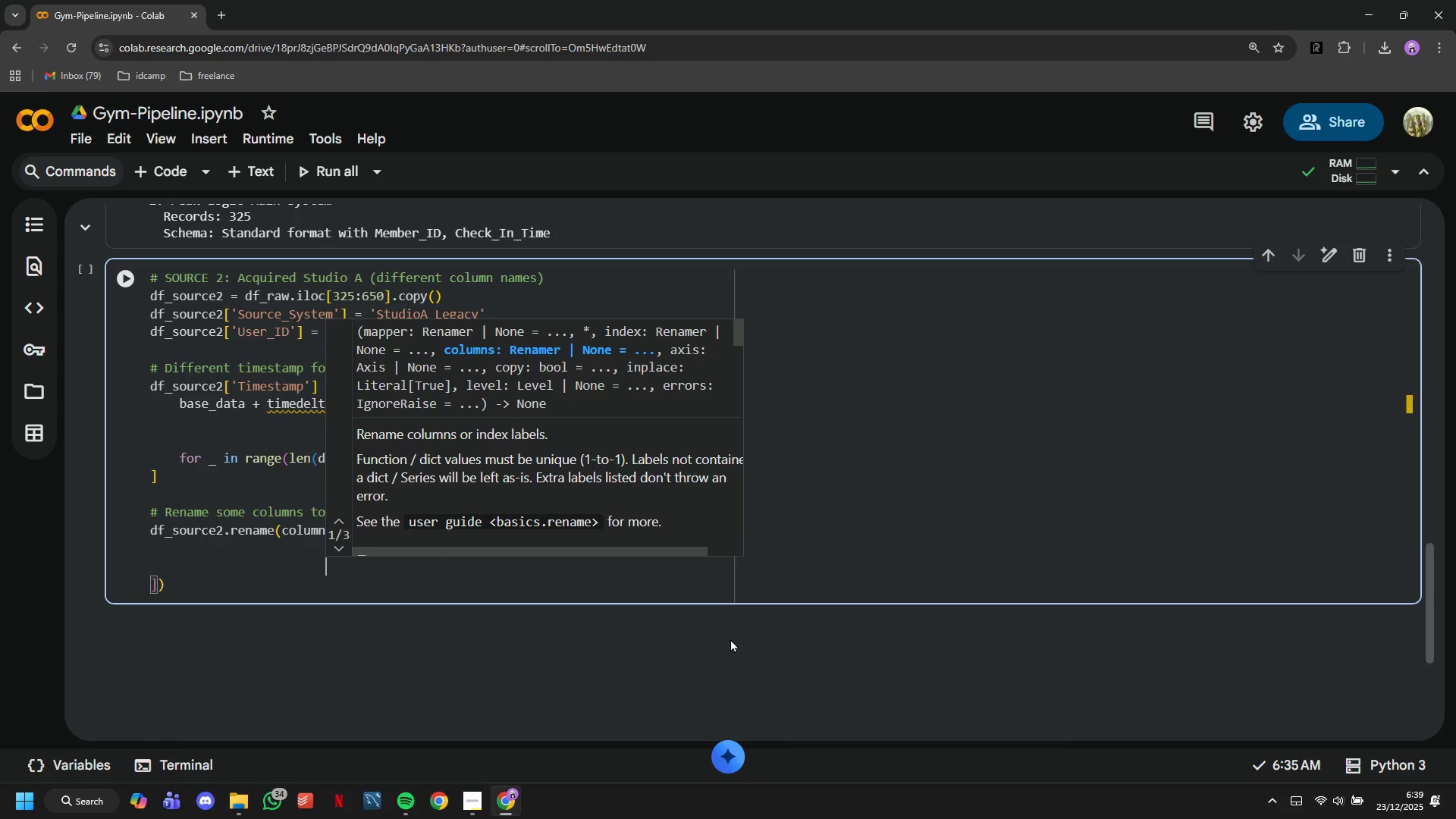 
key(Backspace)
 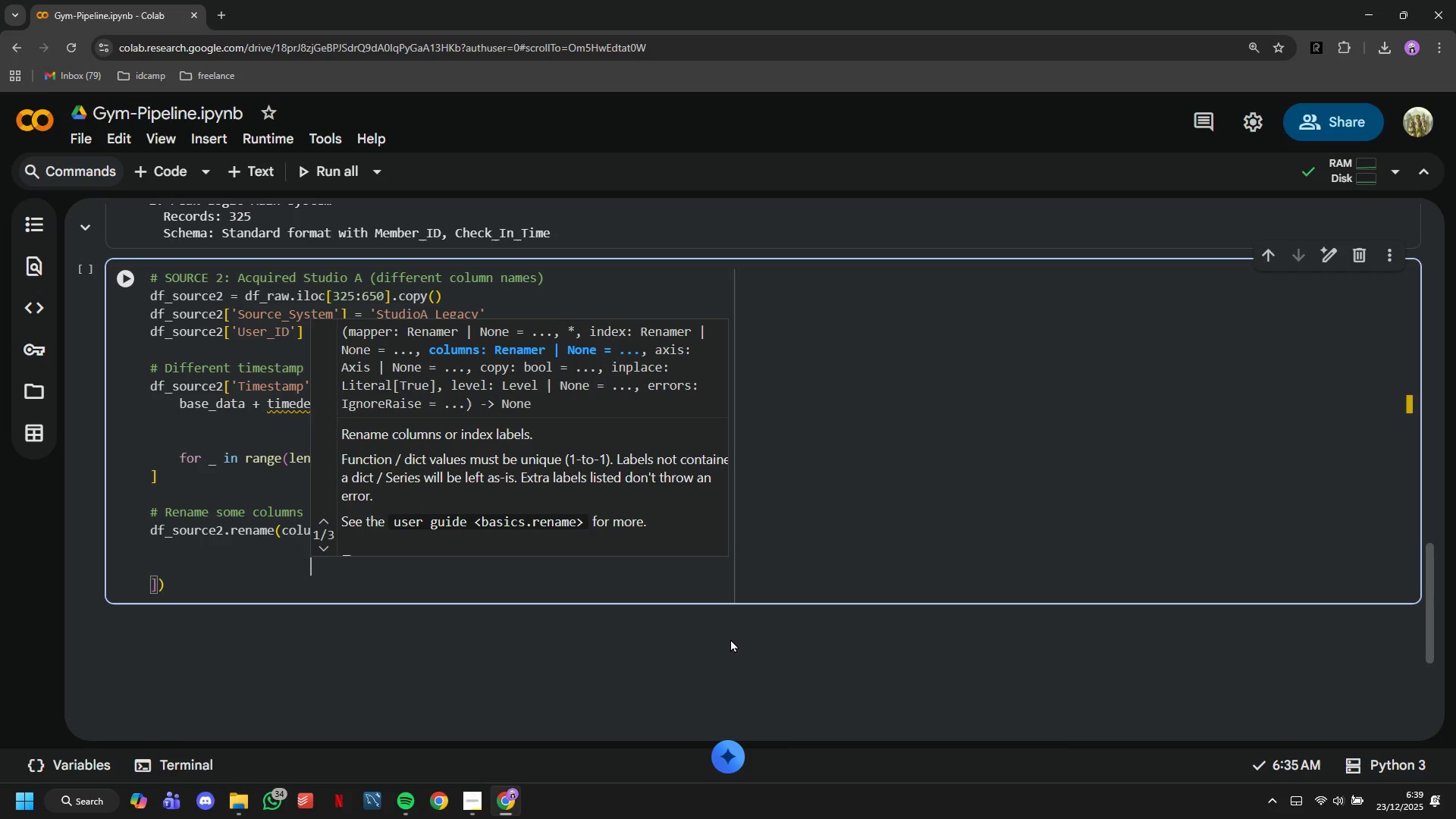 
hold_key(key=Backspace, duration=0.66)
 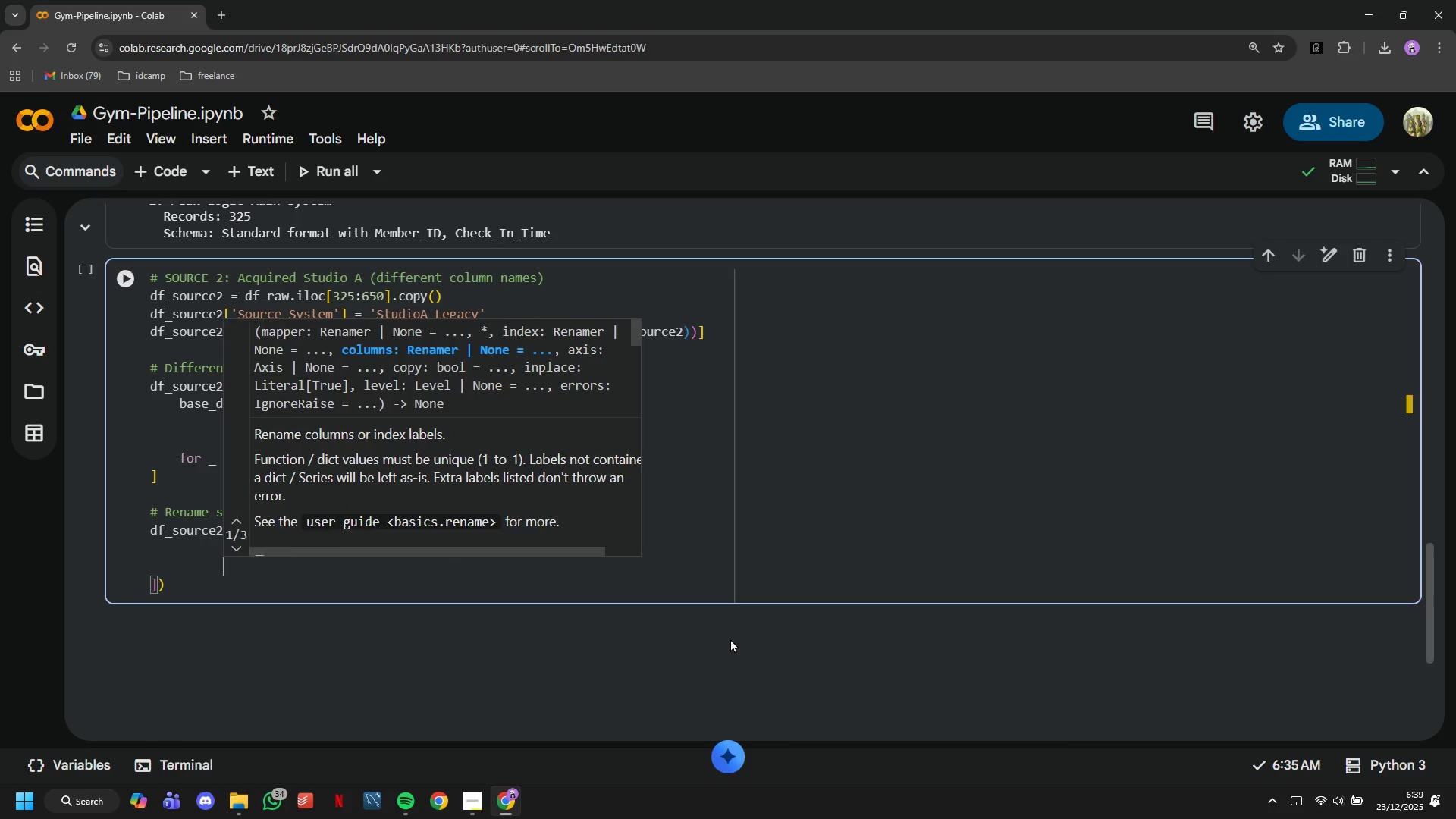 
key(Backspace)
 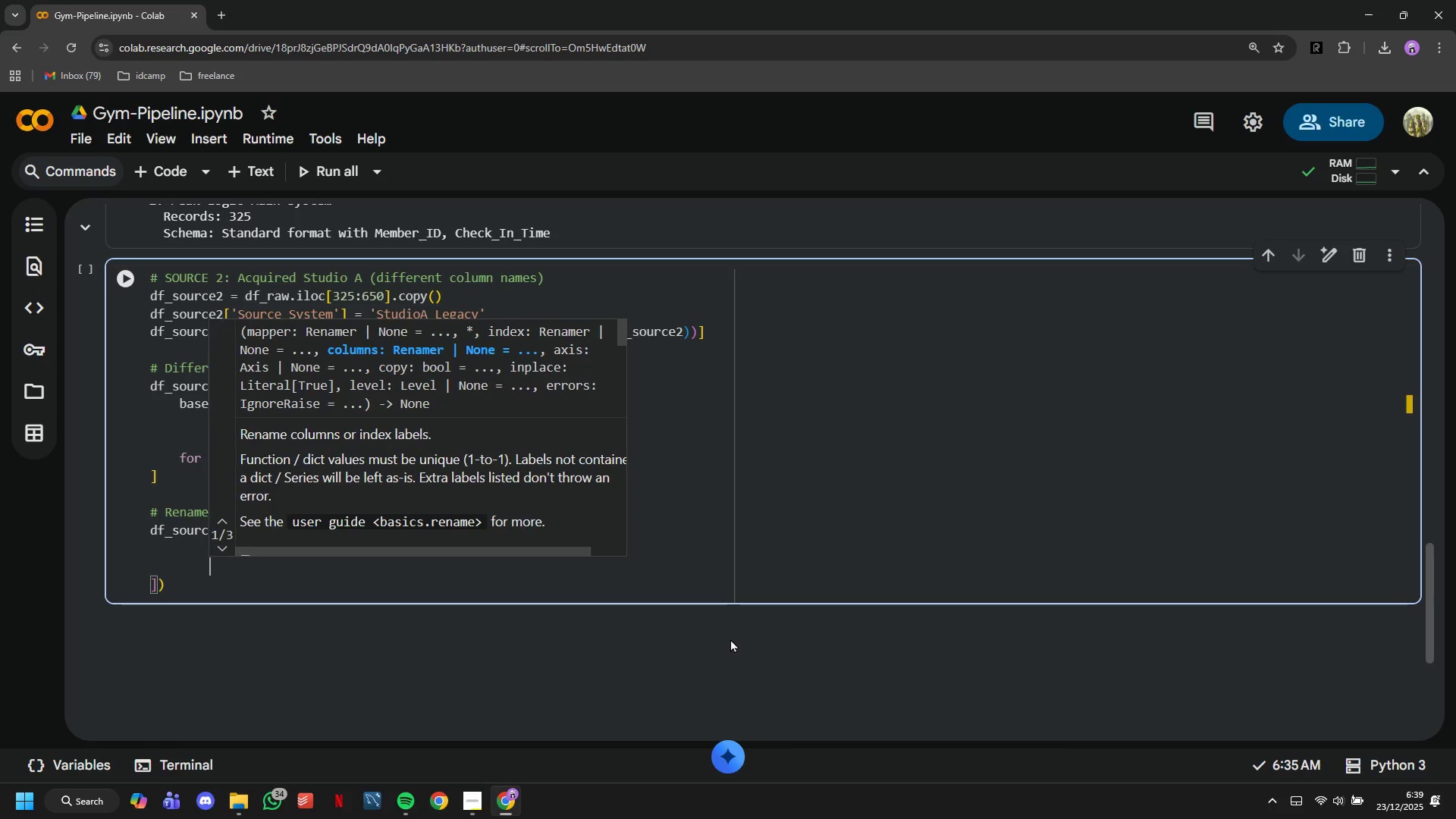 
key(Backspace)
 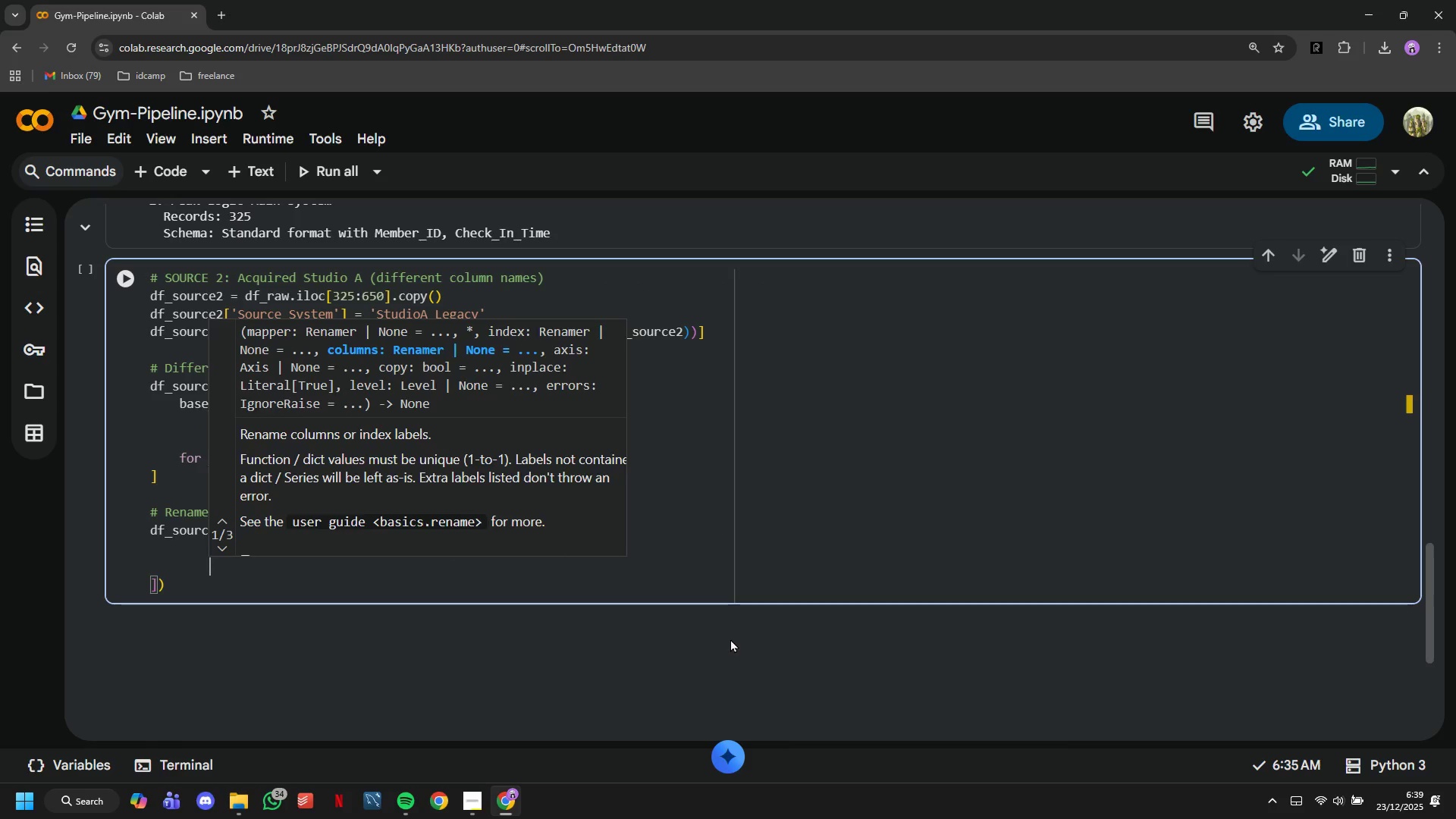 
key(Backspace)
 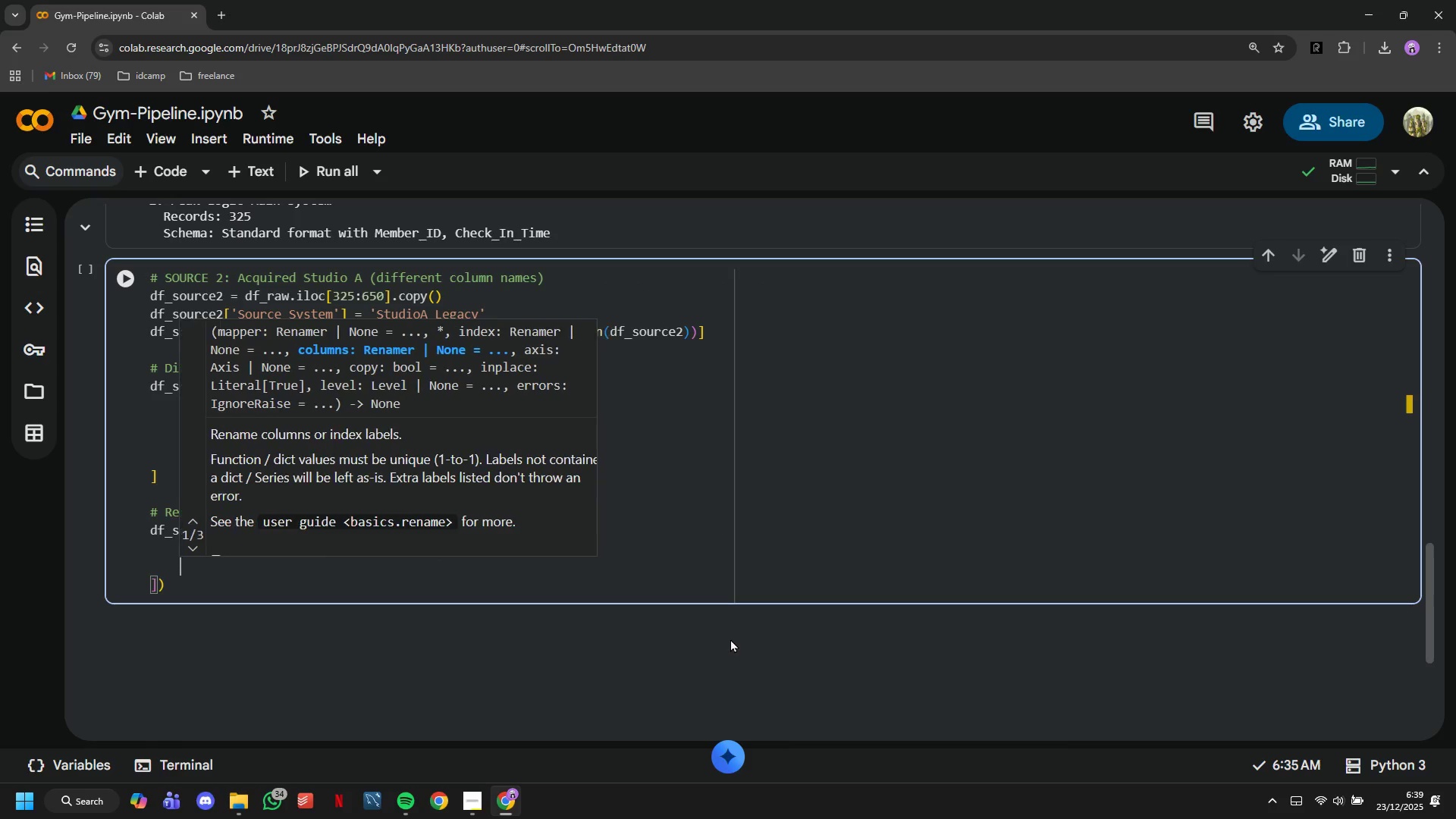 
key(Backspace)
 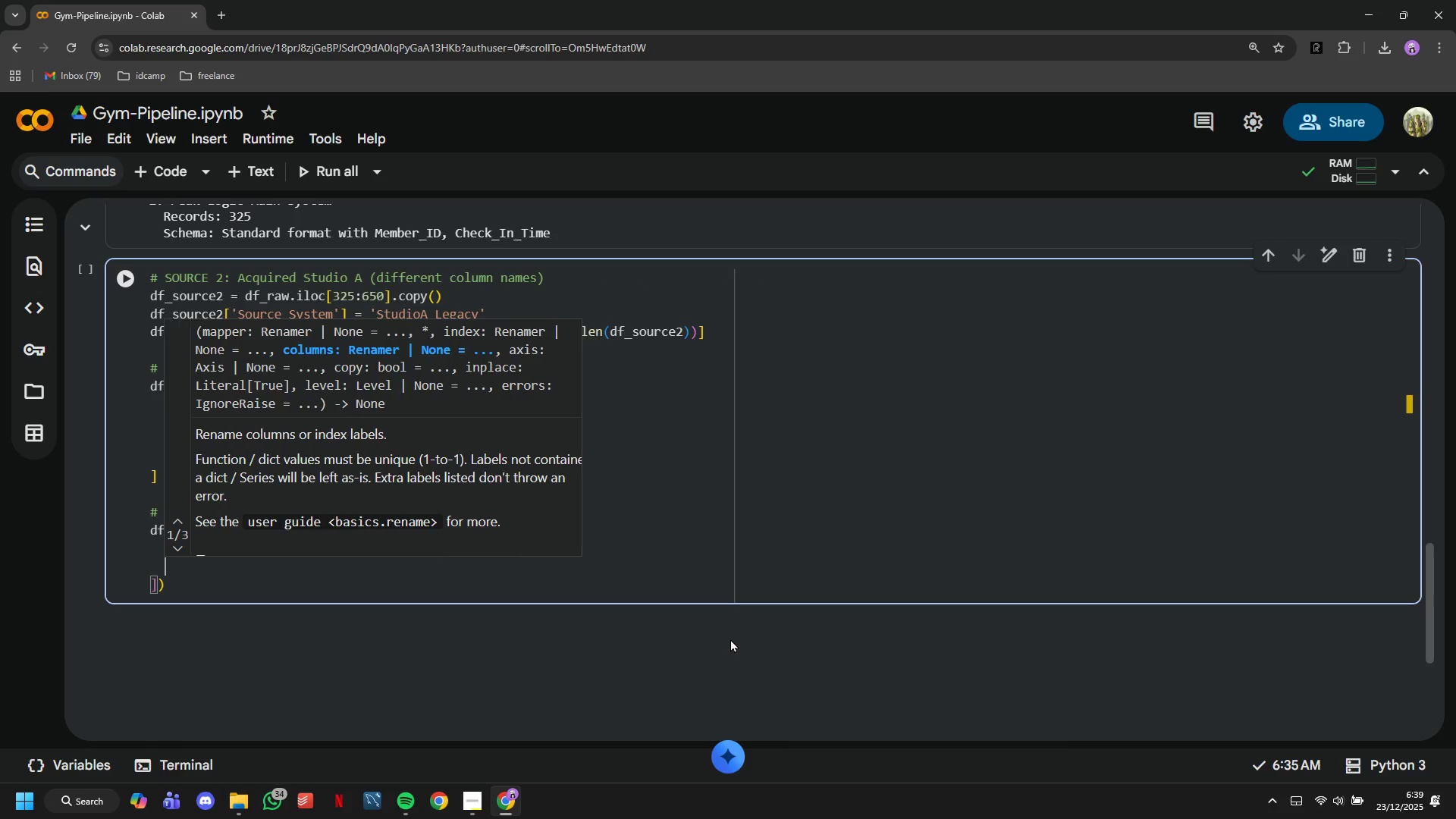 
key(Backspace)
 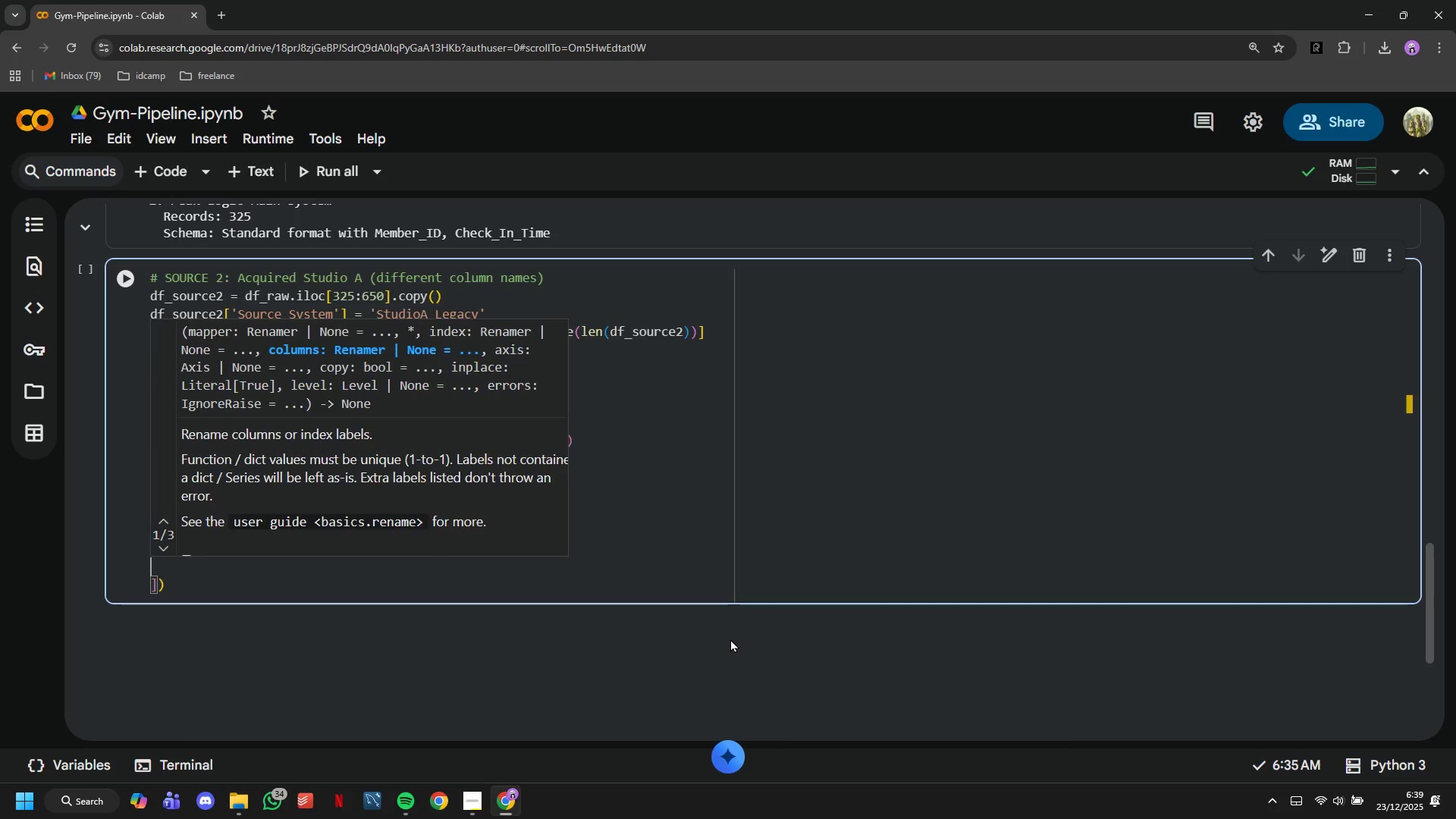 
key(Backspace)
 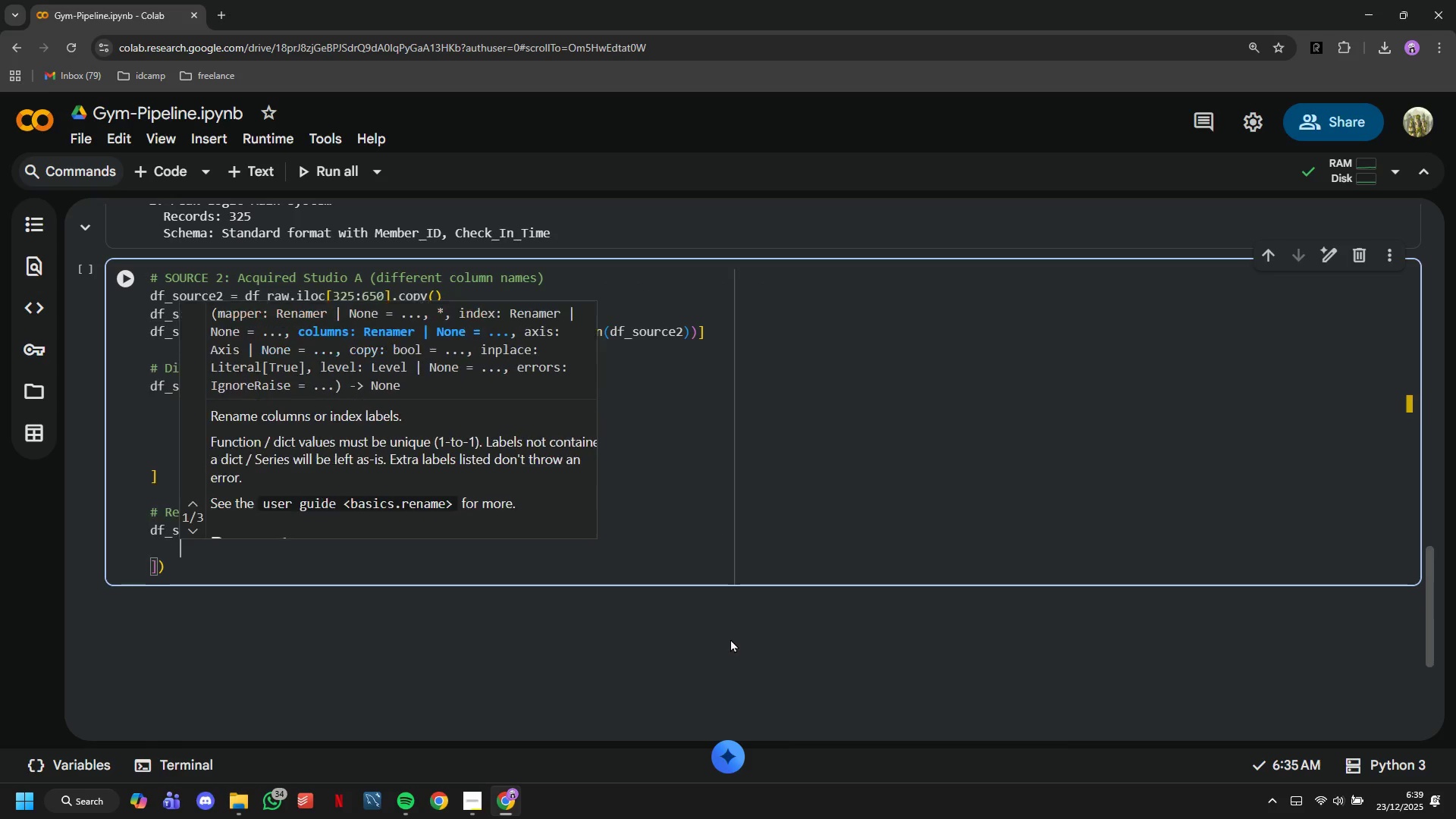 
key(Backspace)
 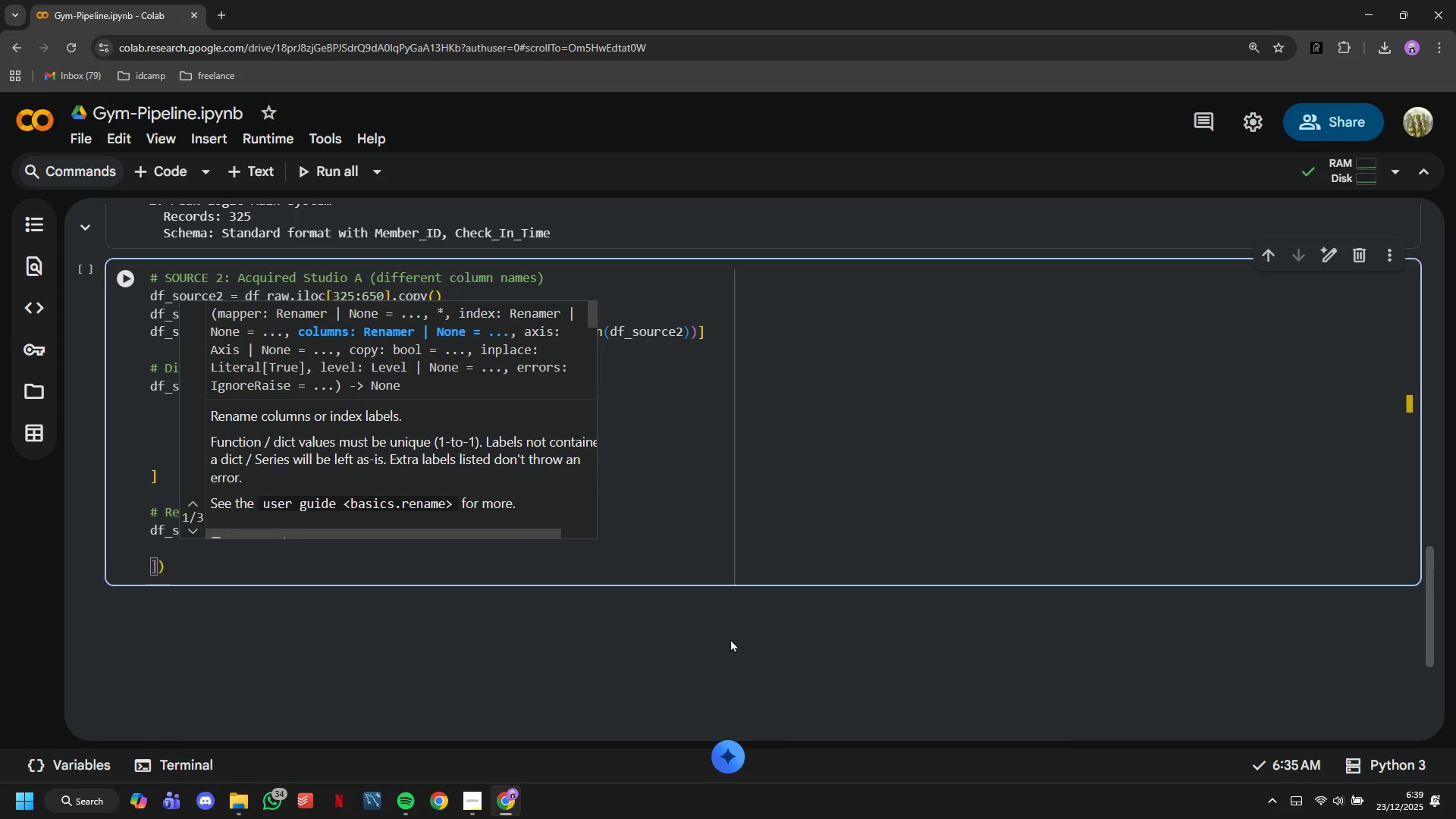 
key(Backspace)
 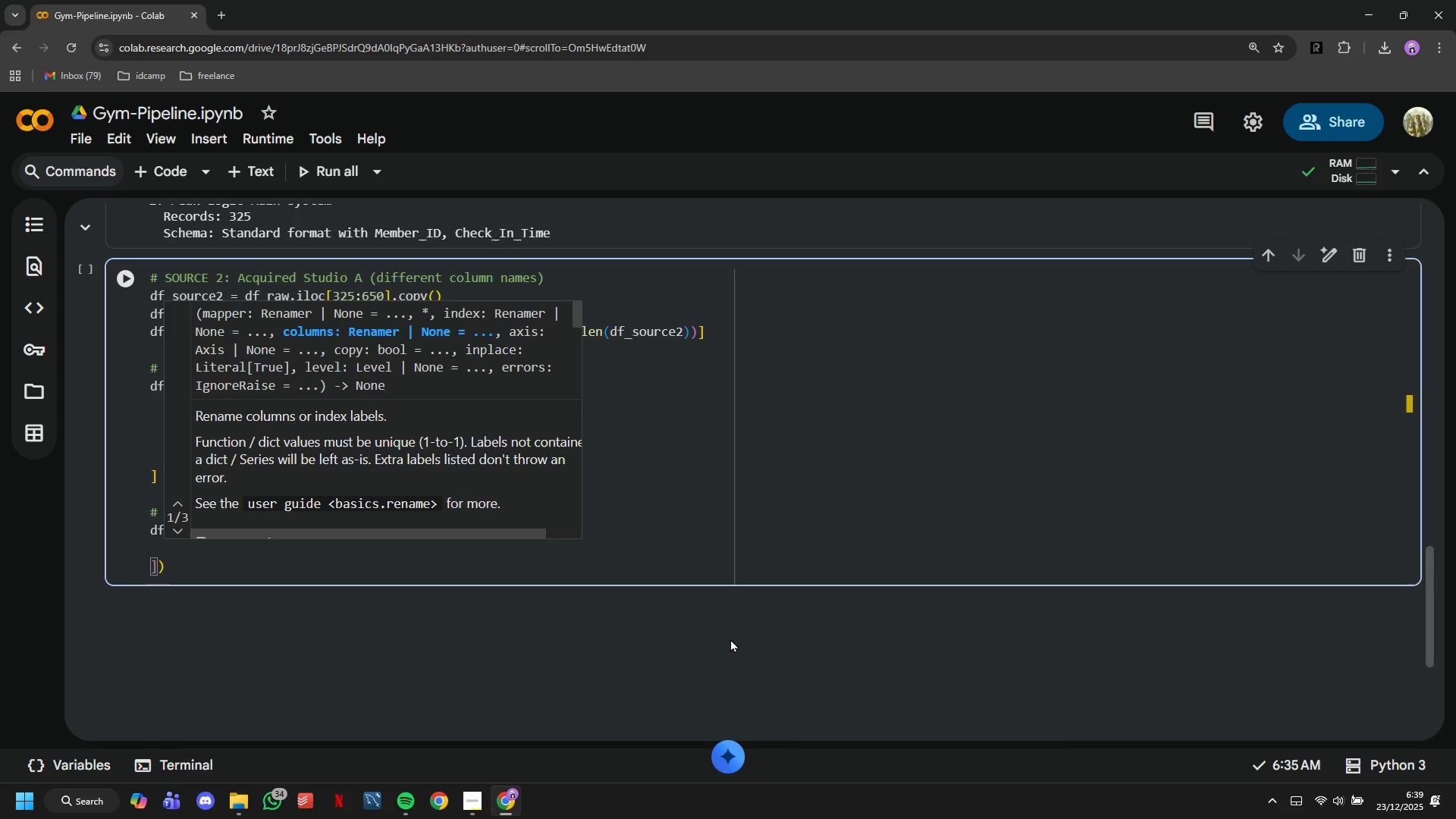 
key(Backspace)
 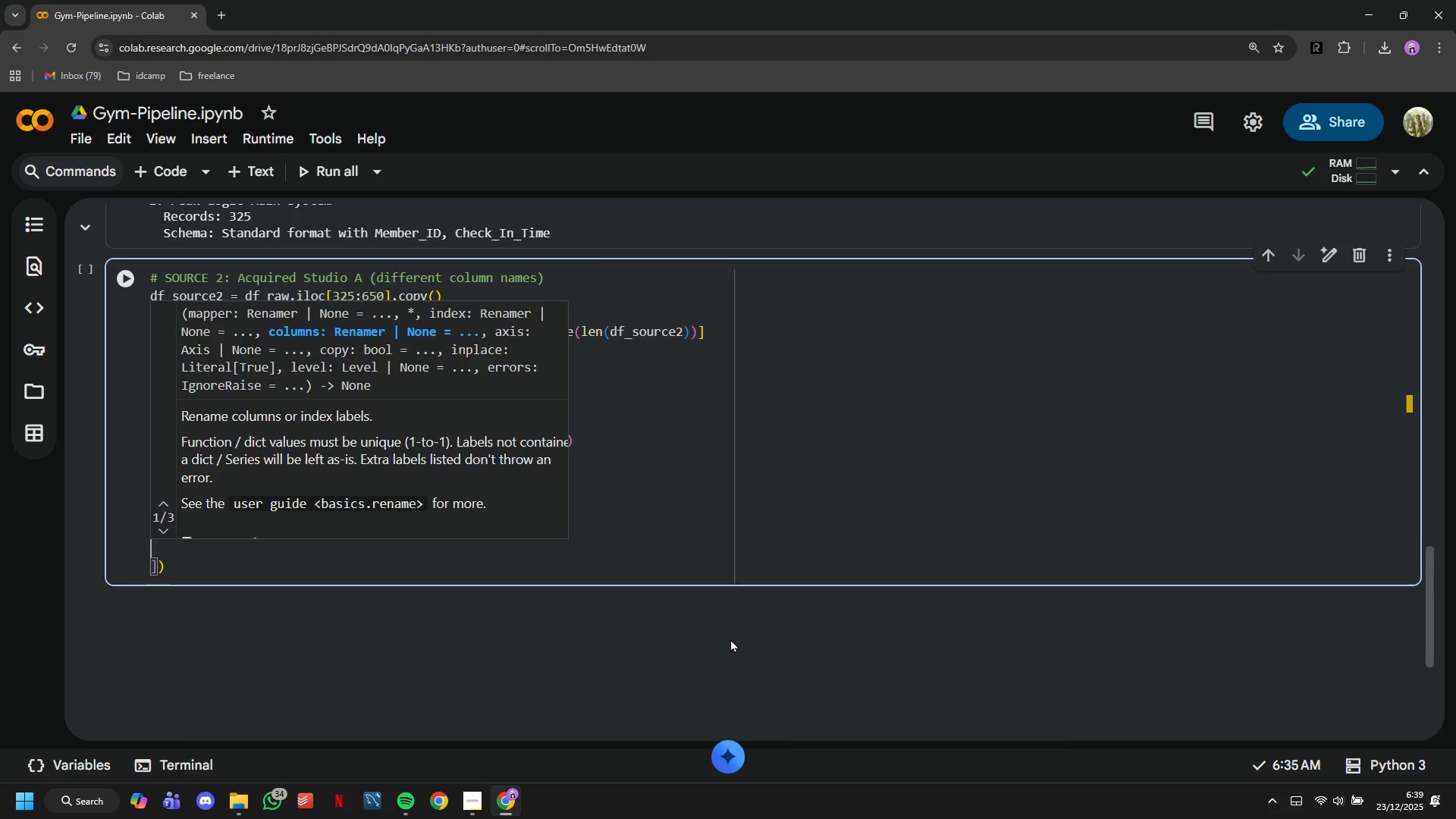 
key(Backspace)
 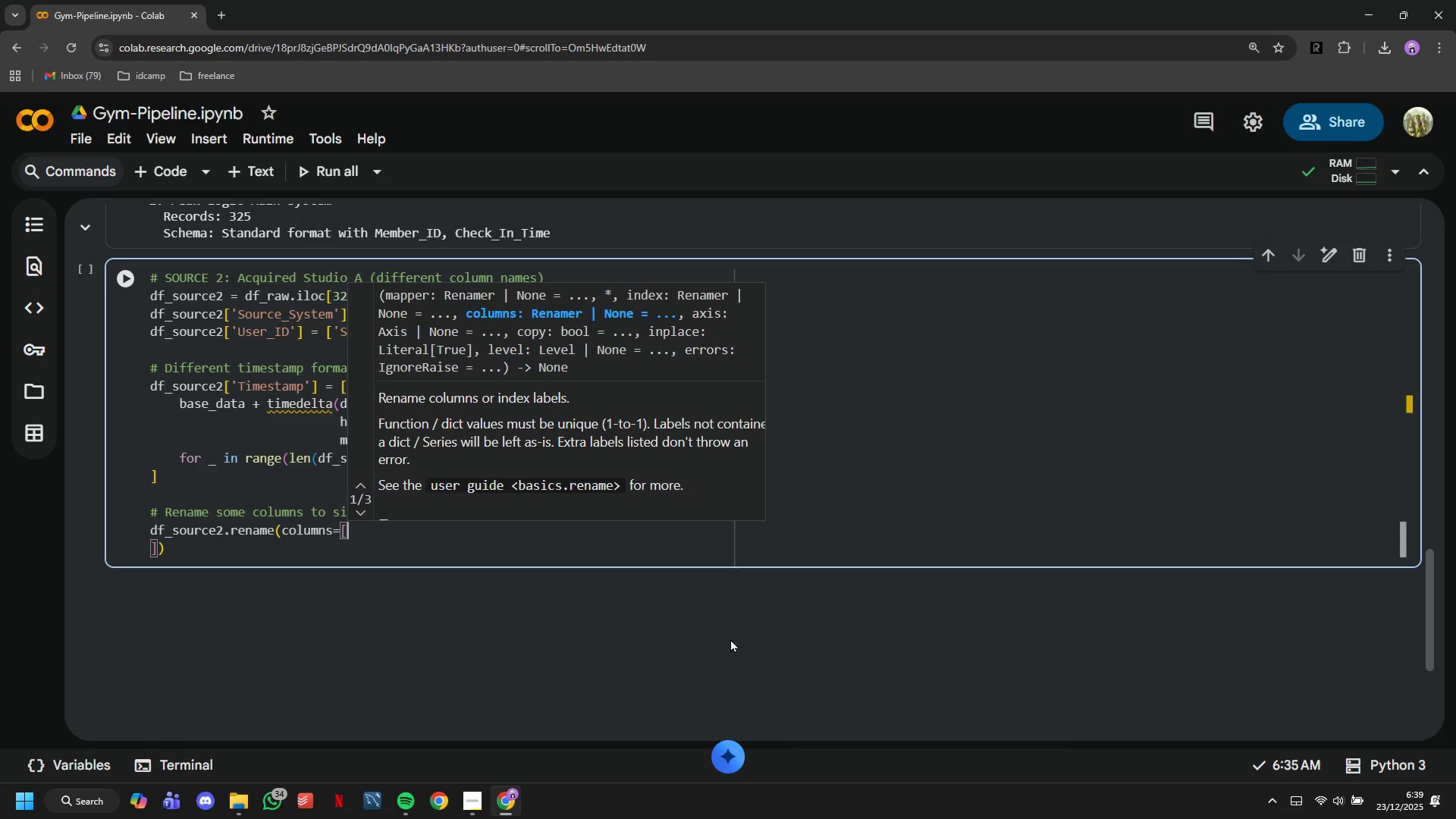 
key(Backspace)
 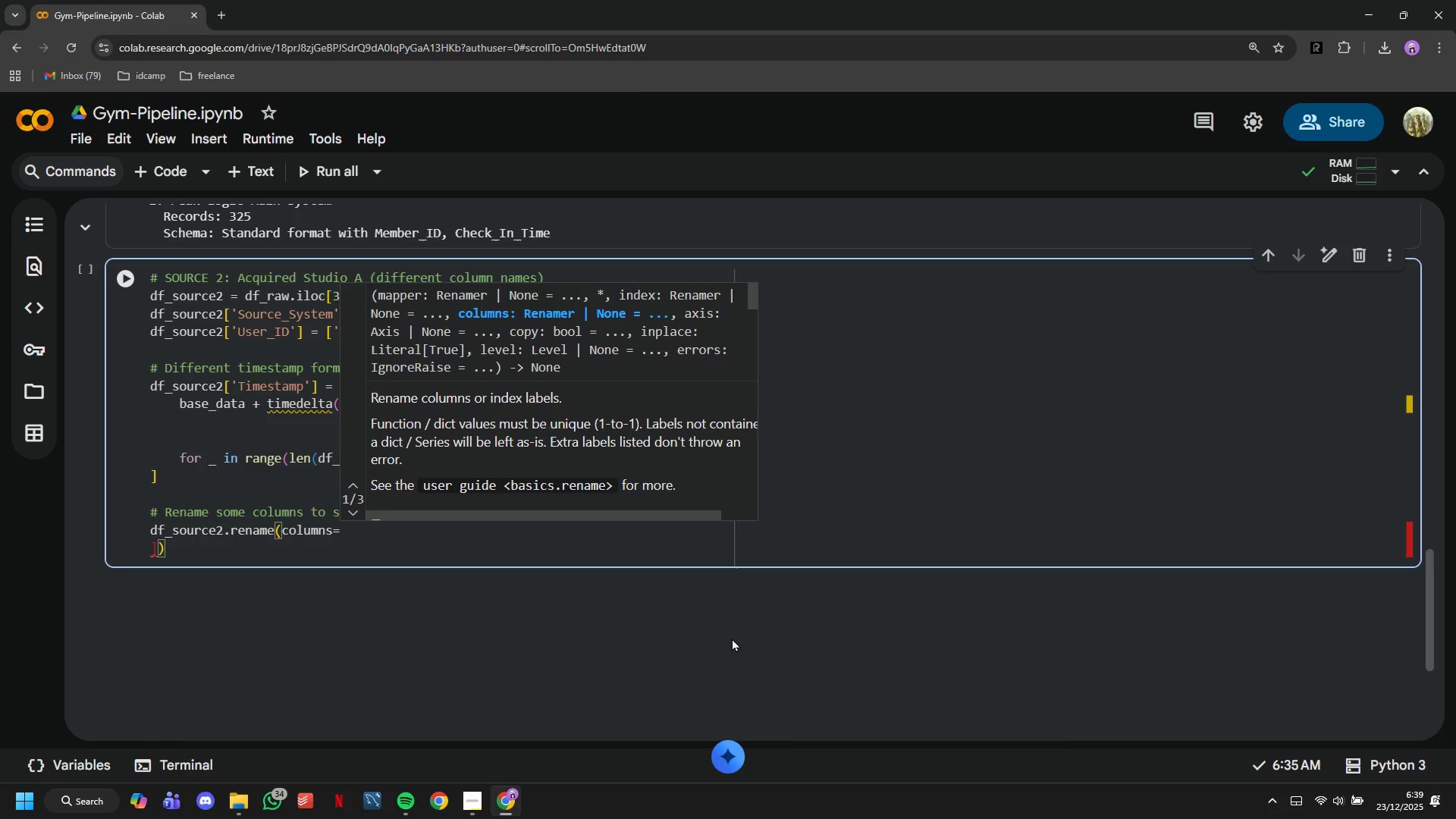 
key(ArrowRight)
 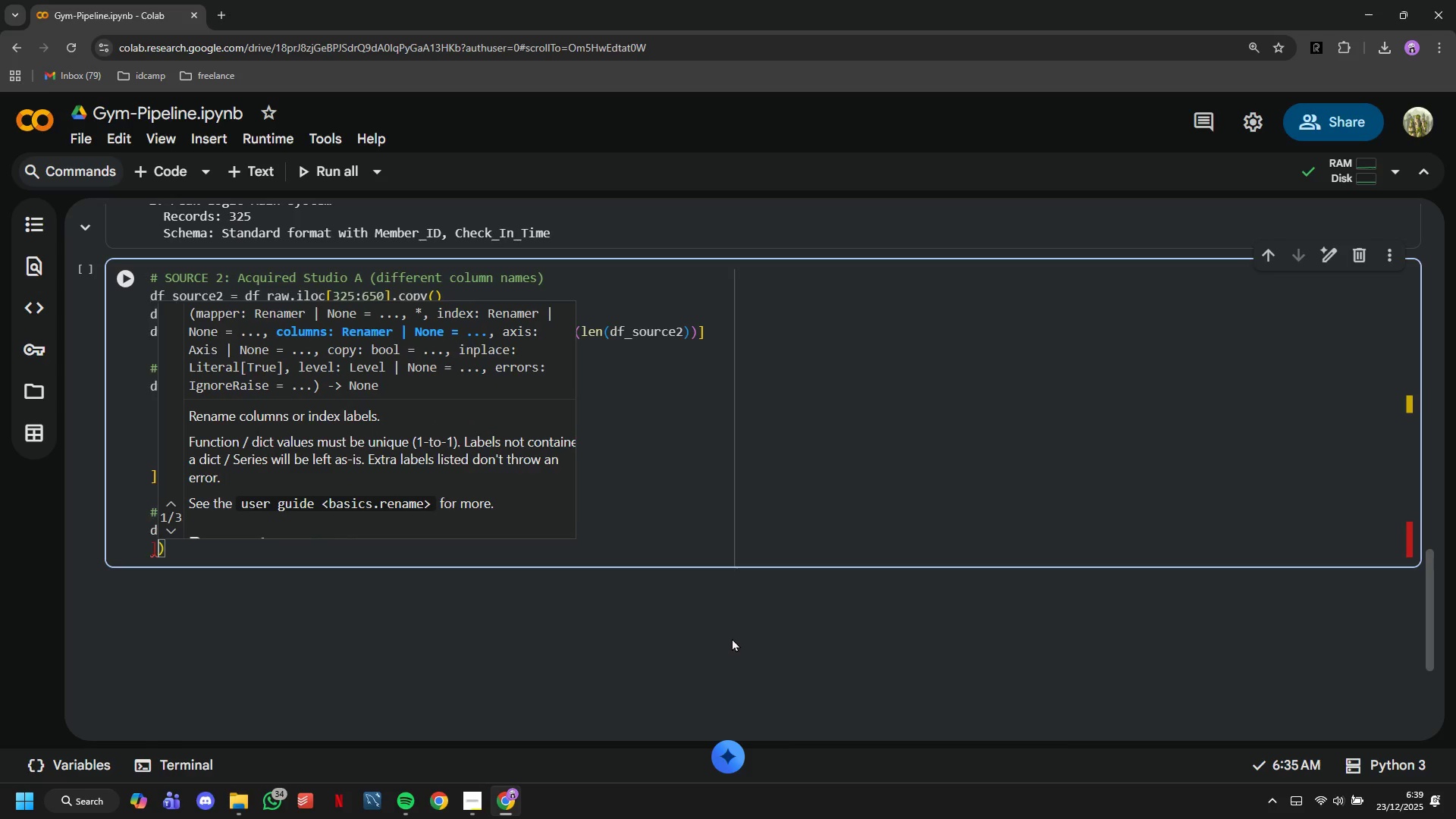 
key(ArrowRight)
 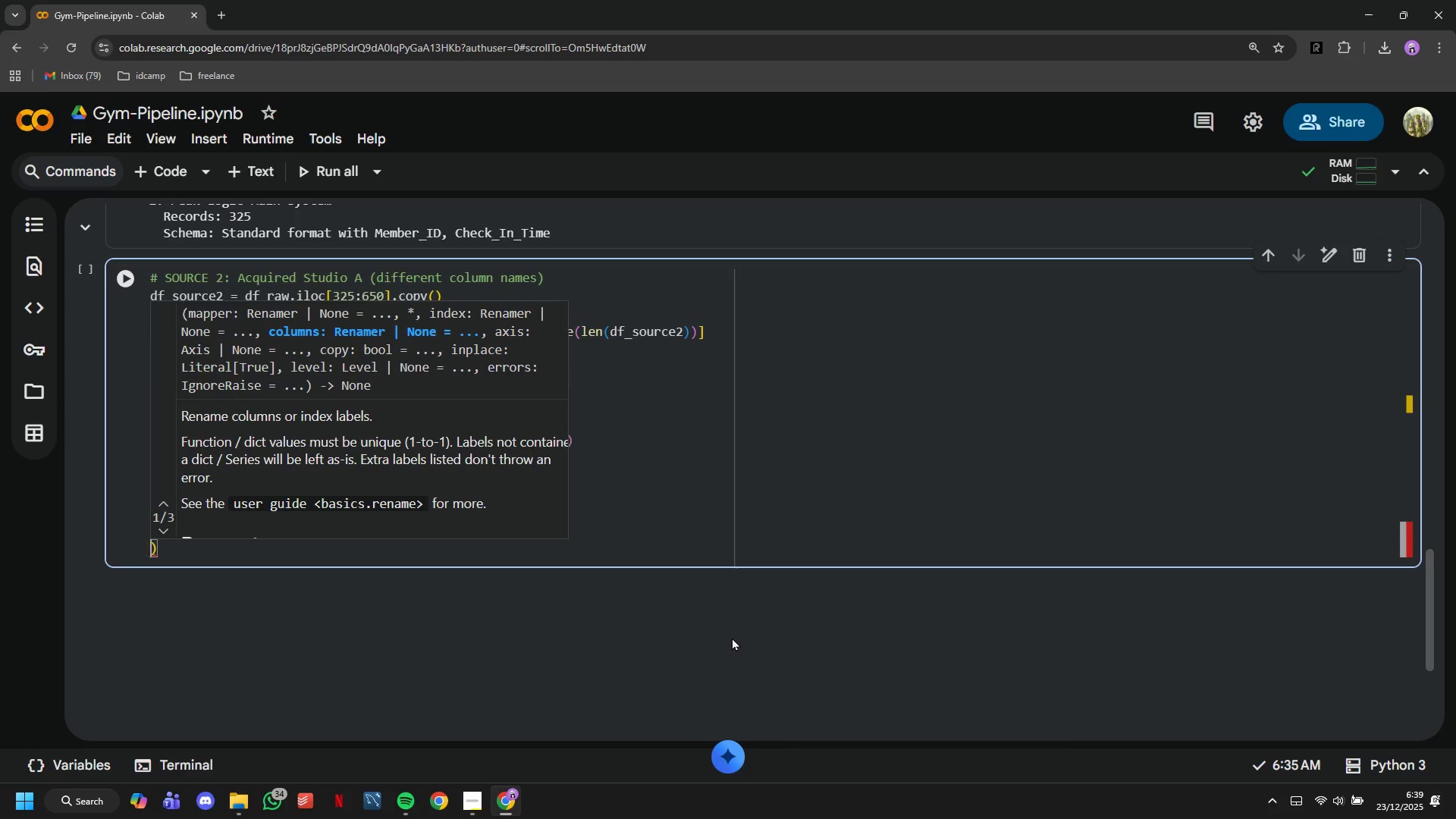 
key(Backspace)
 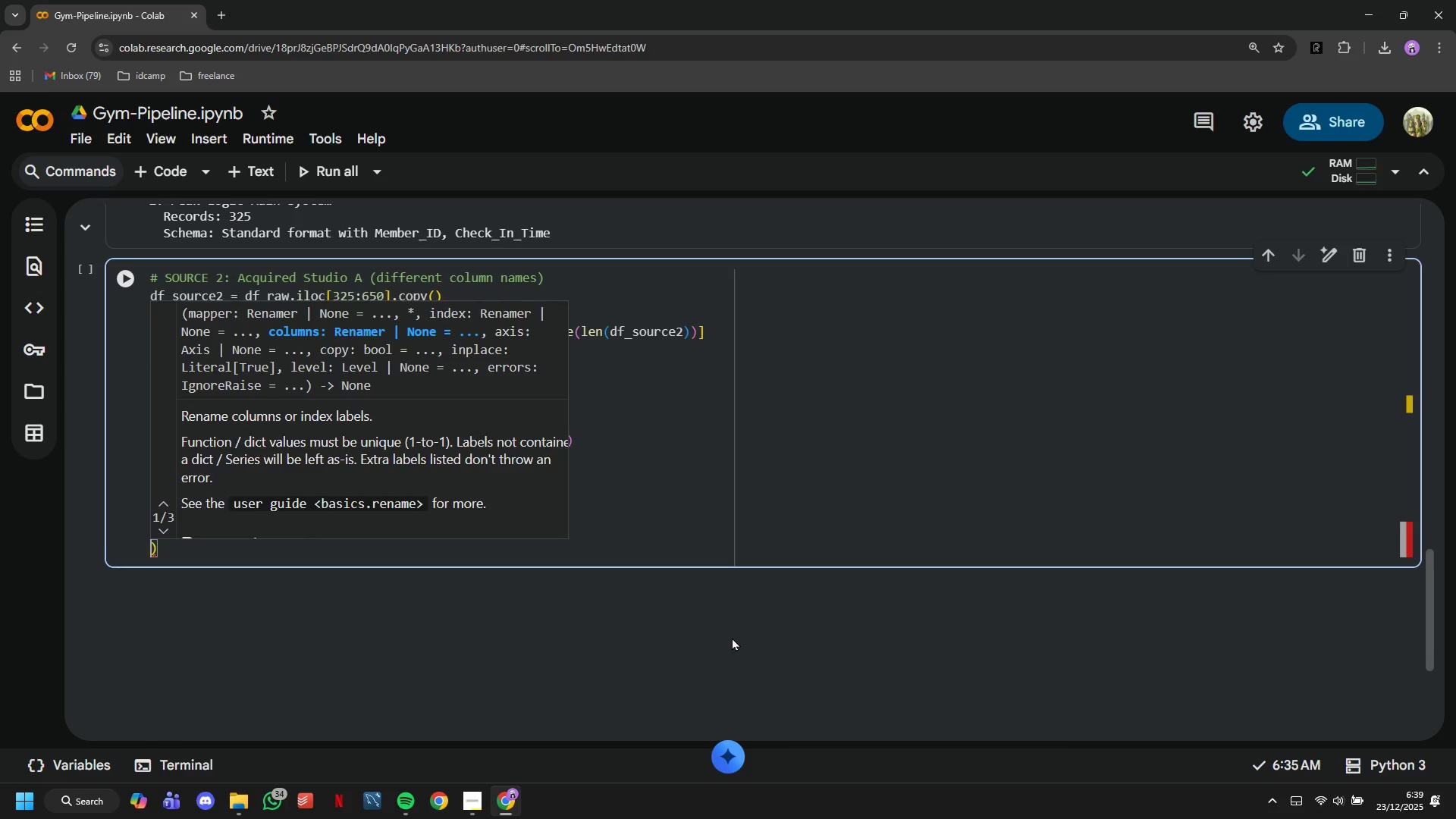 
key(Backspace)
 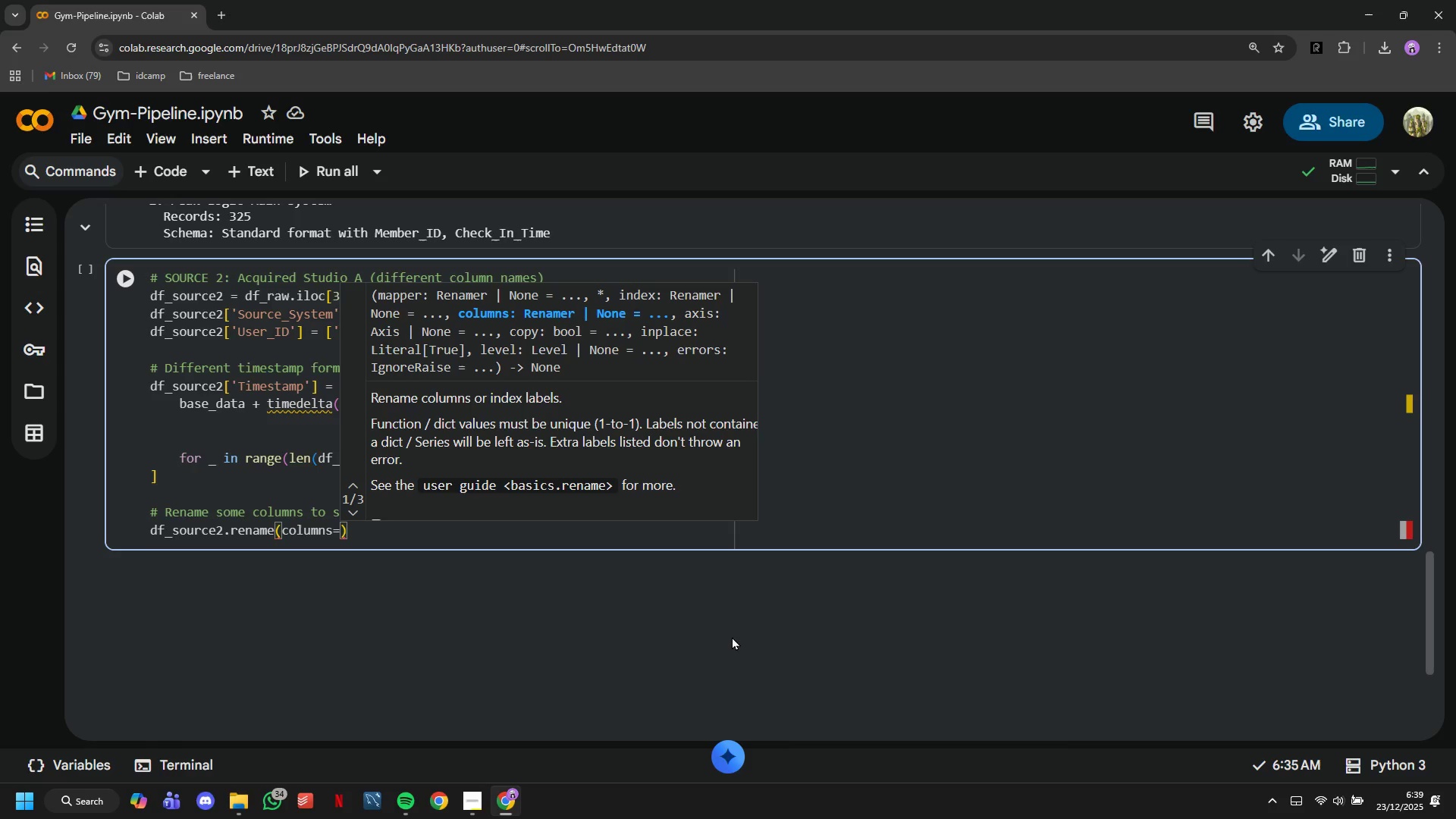 
wait(6.81)
 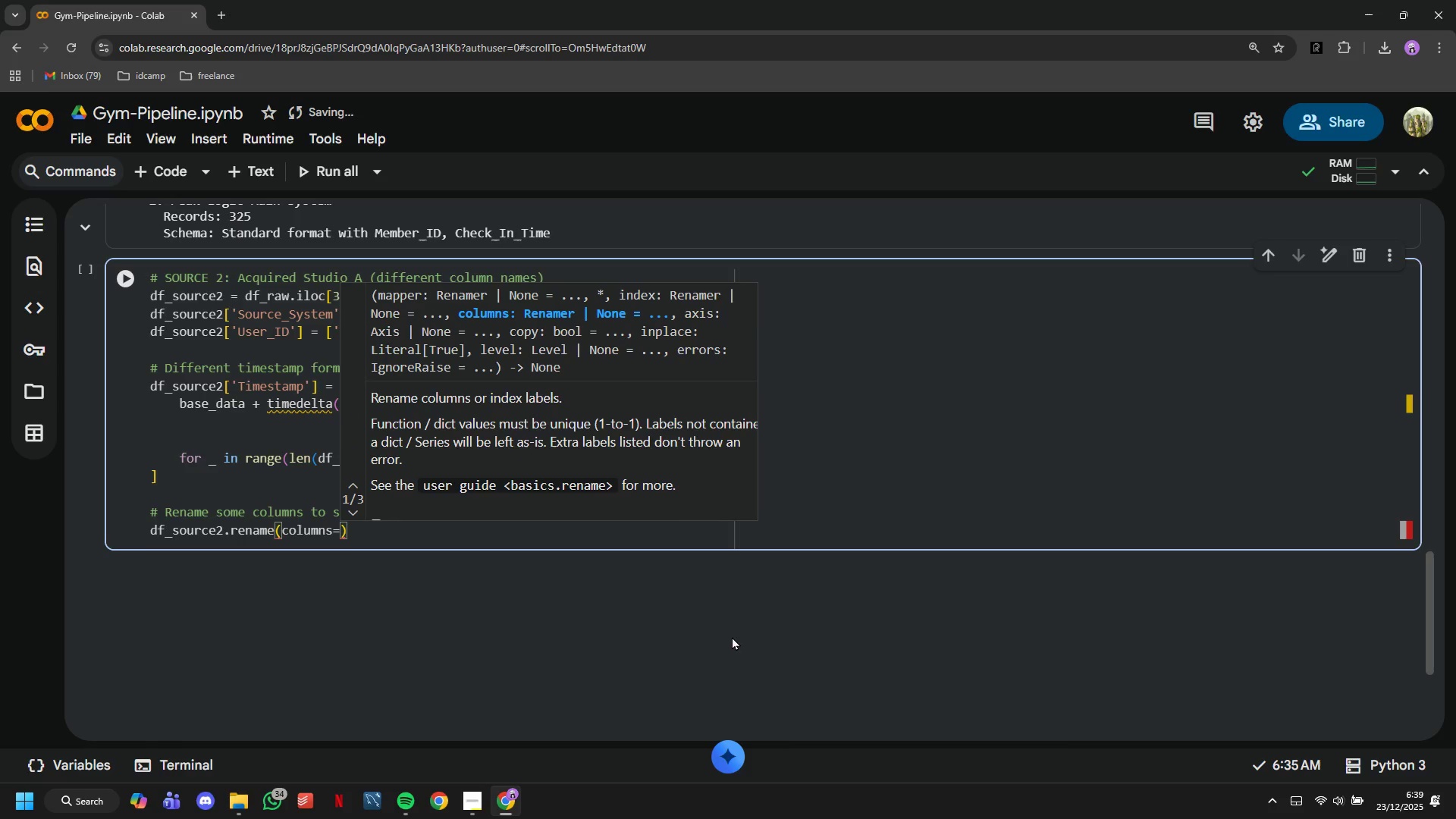 
key(Shift+BracketLeft)
 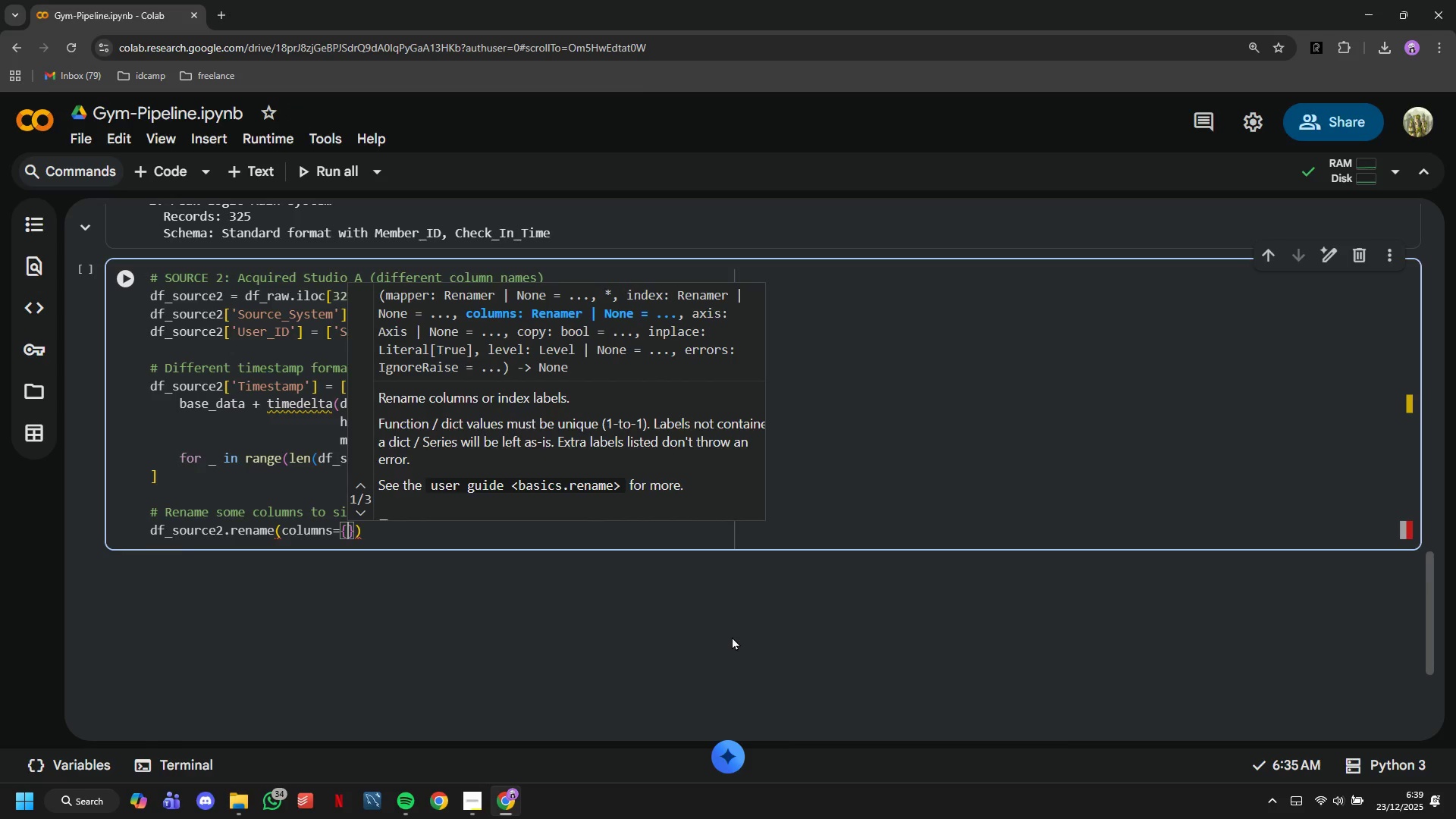 
key(Enter)
 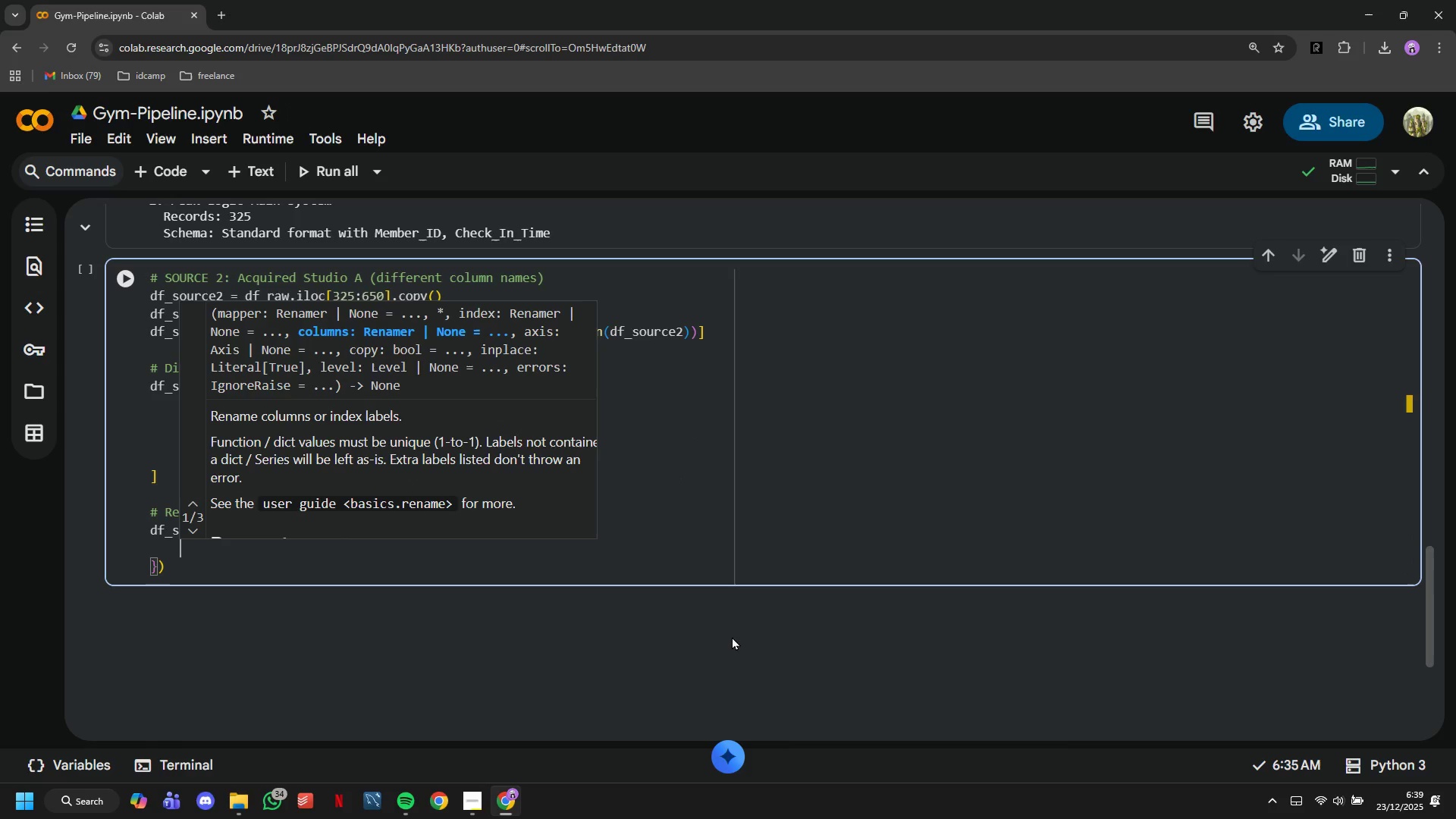 
type('Session_Duration (hours)
 